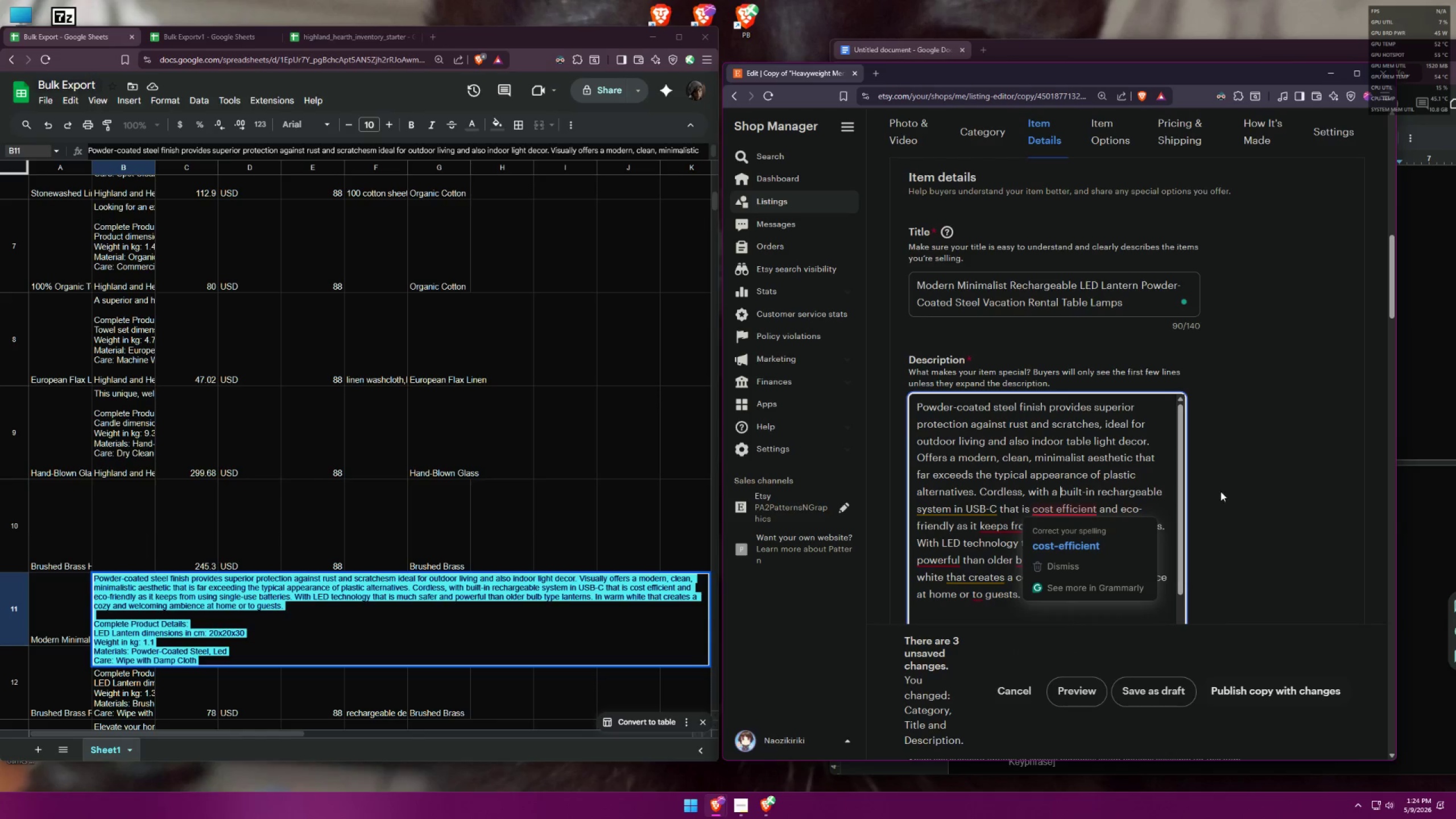 
left_click([1228, 488])
 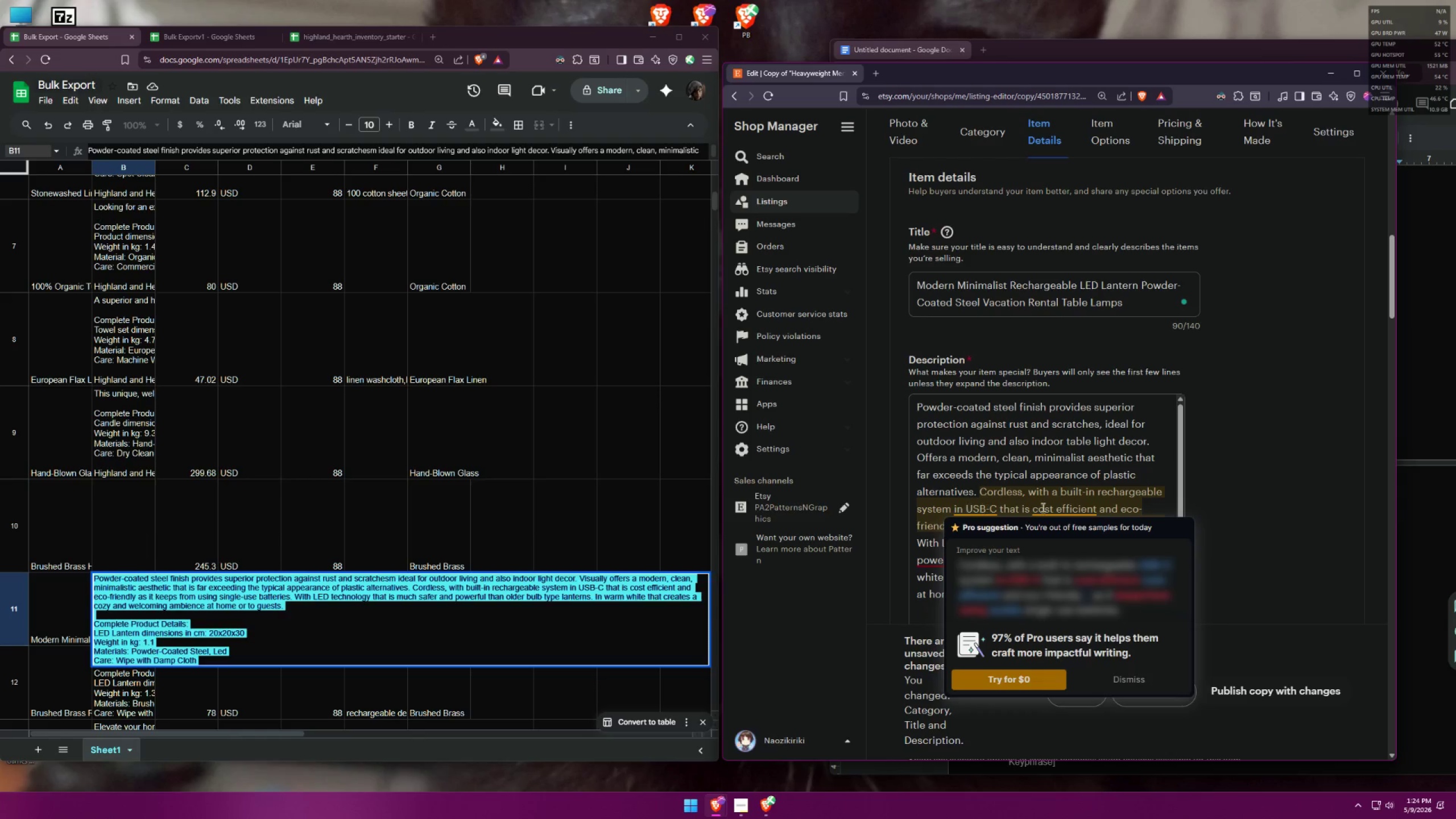 
mouse_move([956, 508])
 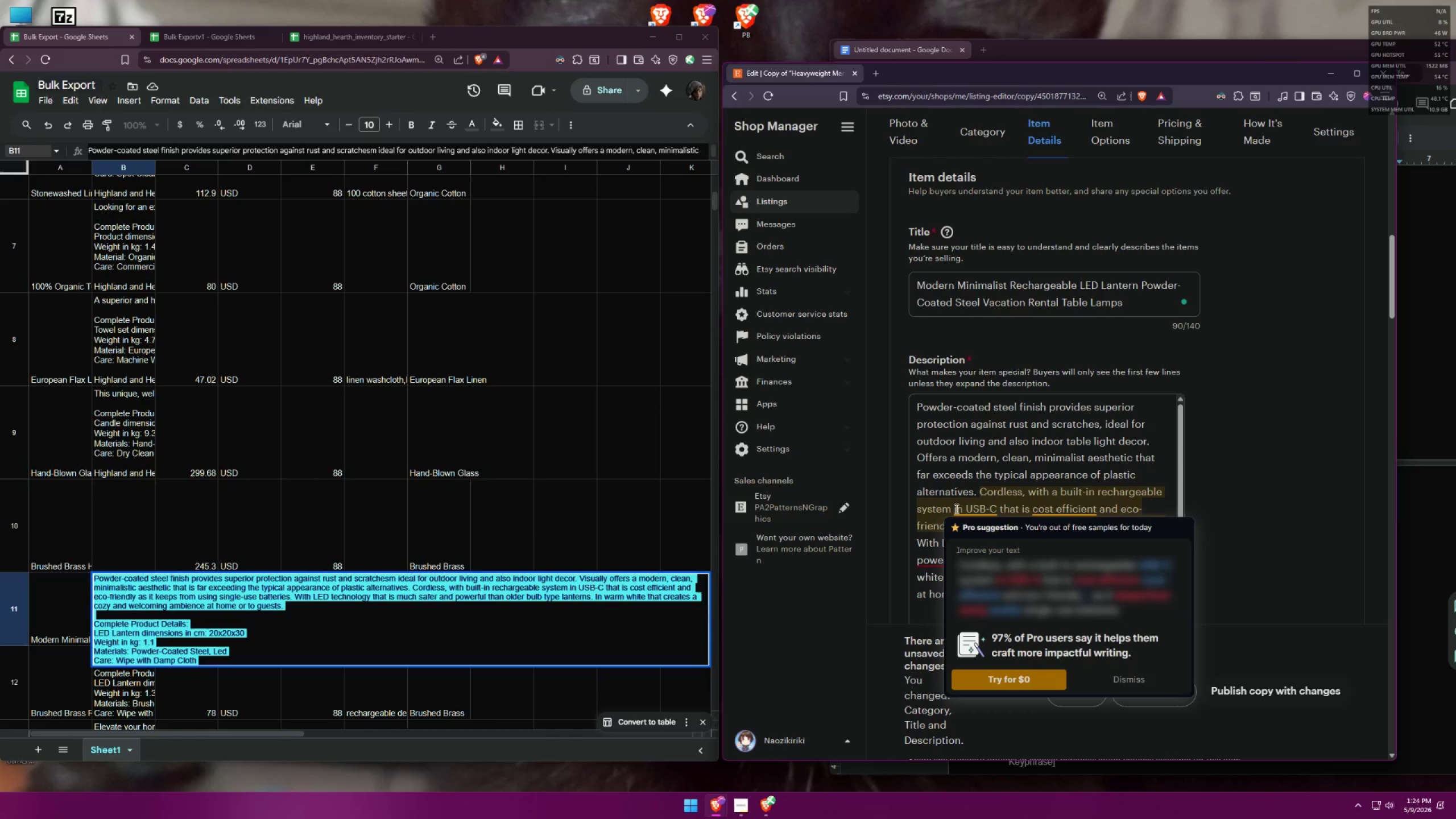 
left_click([955, 508])
 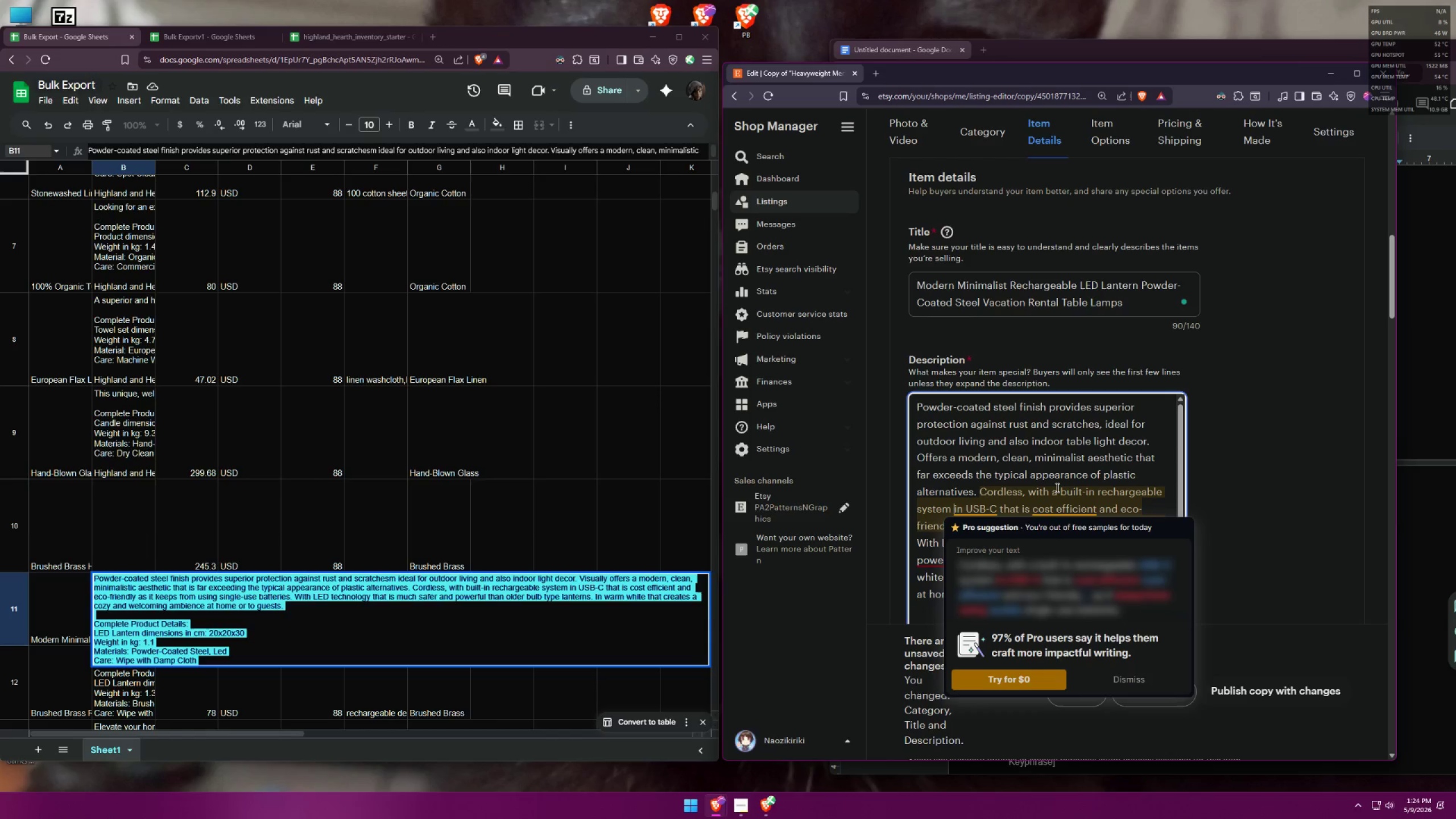 
key(Backspace)
 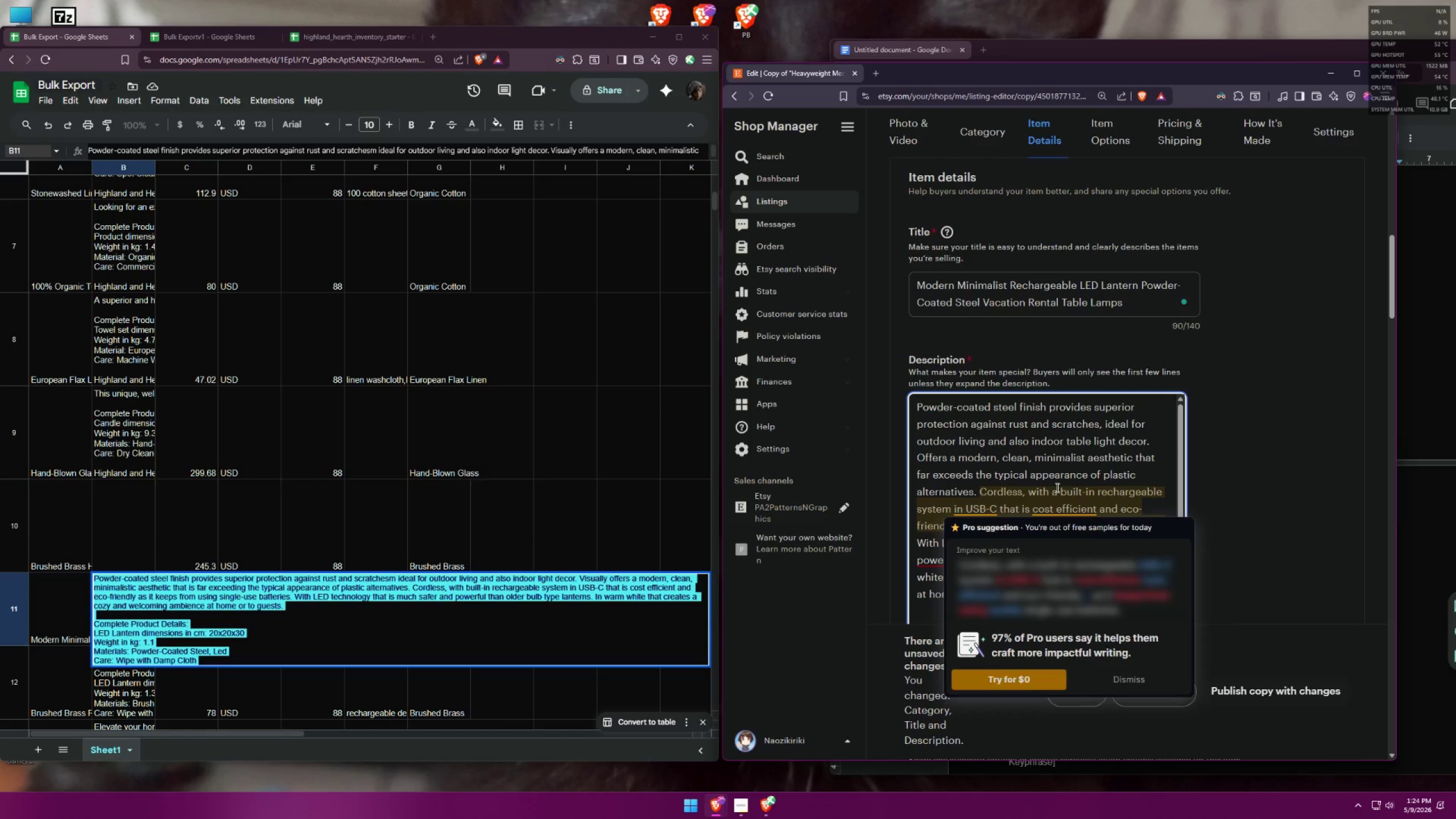 
key(Backspace)
 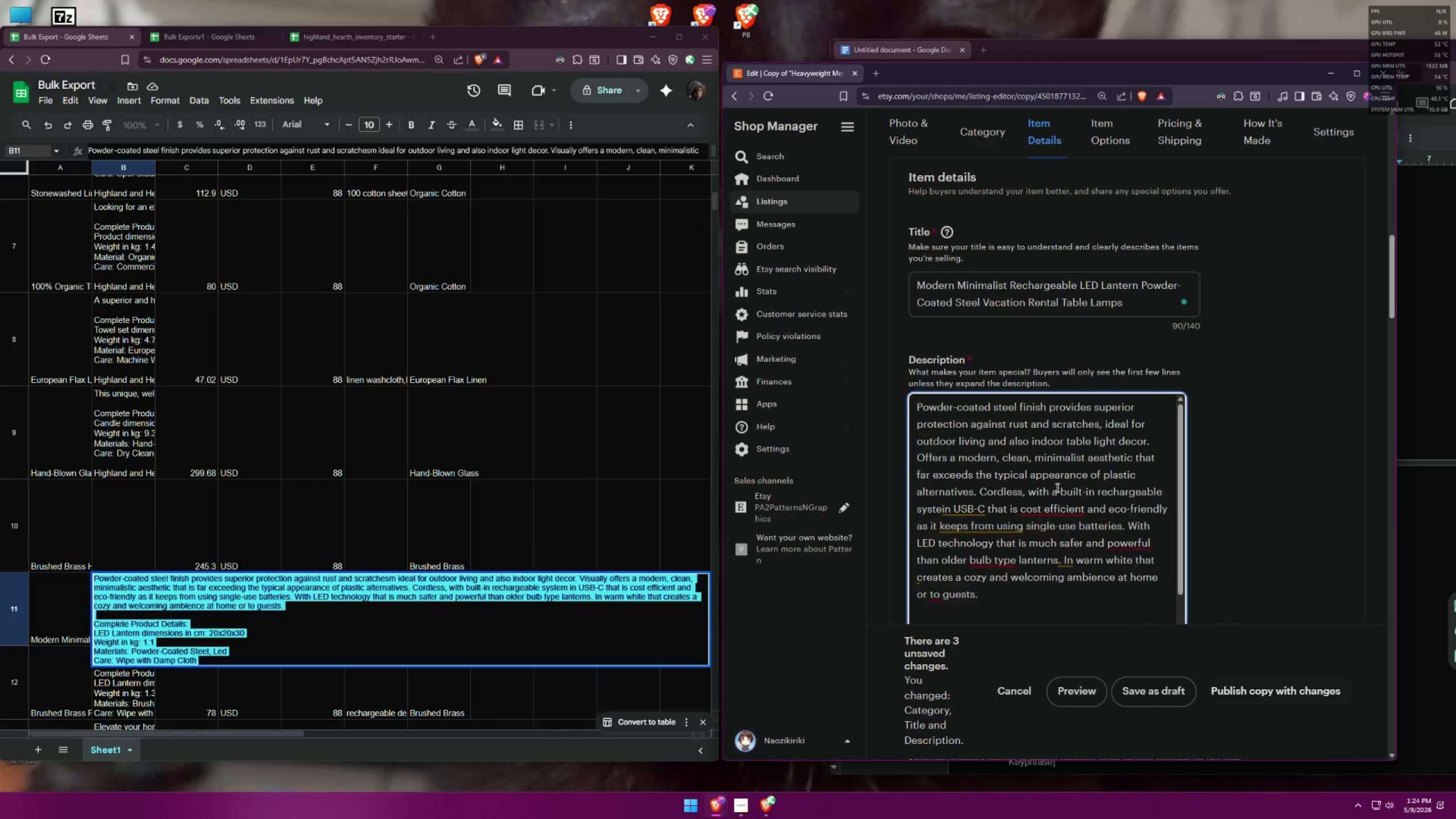 
key(Backspace)
 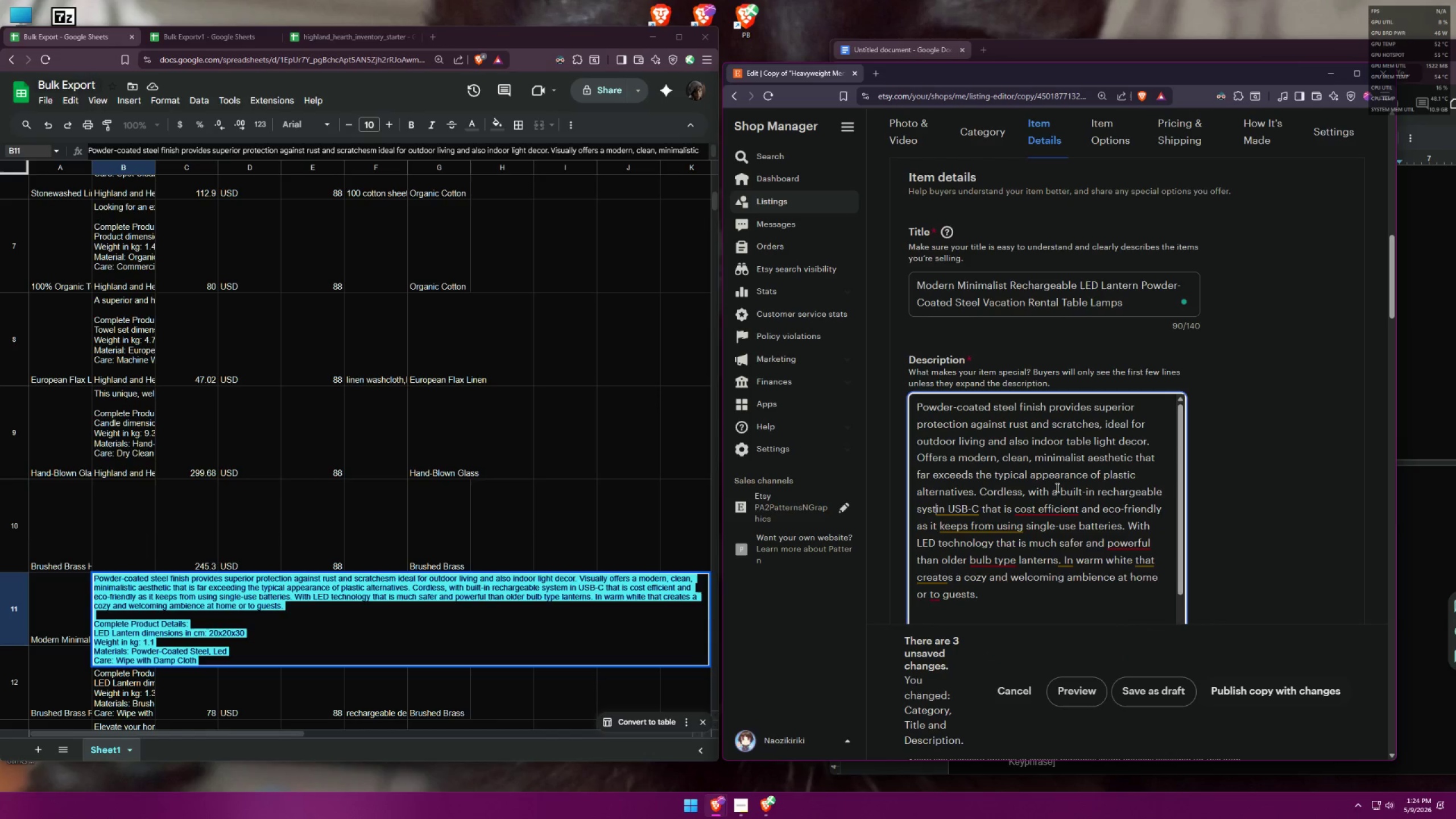 
key(Backspace)
 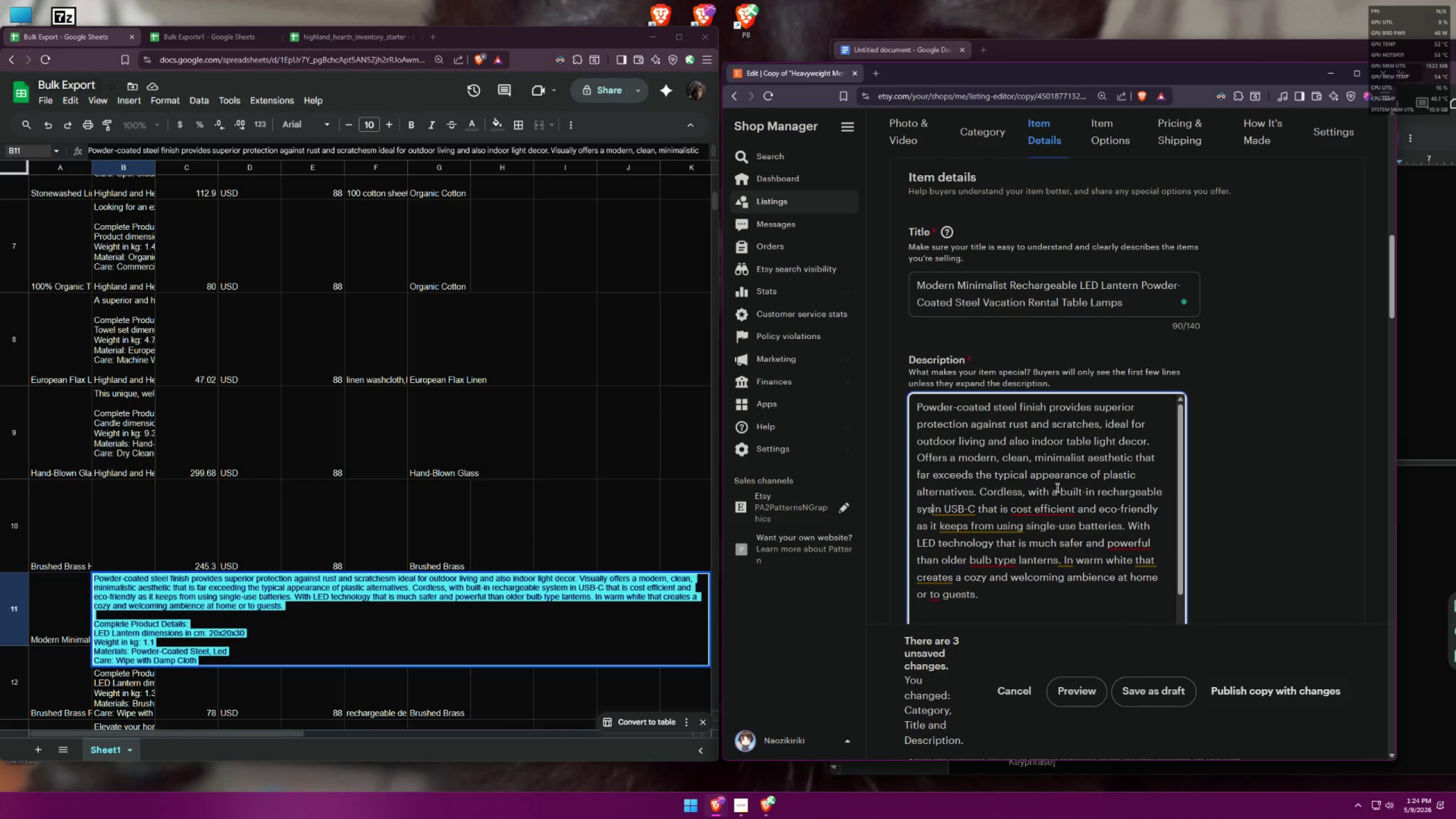 
key(Backspace)
 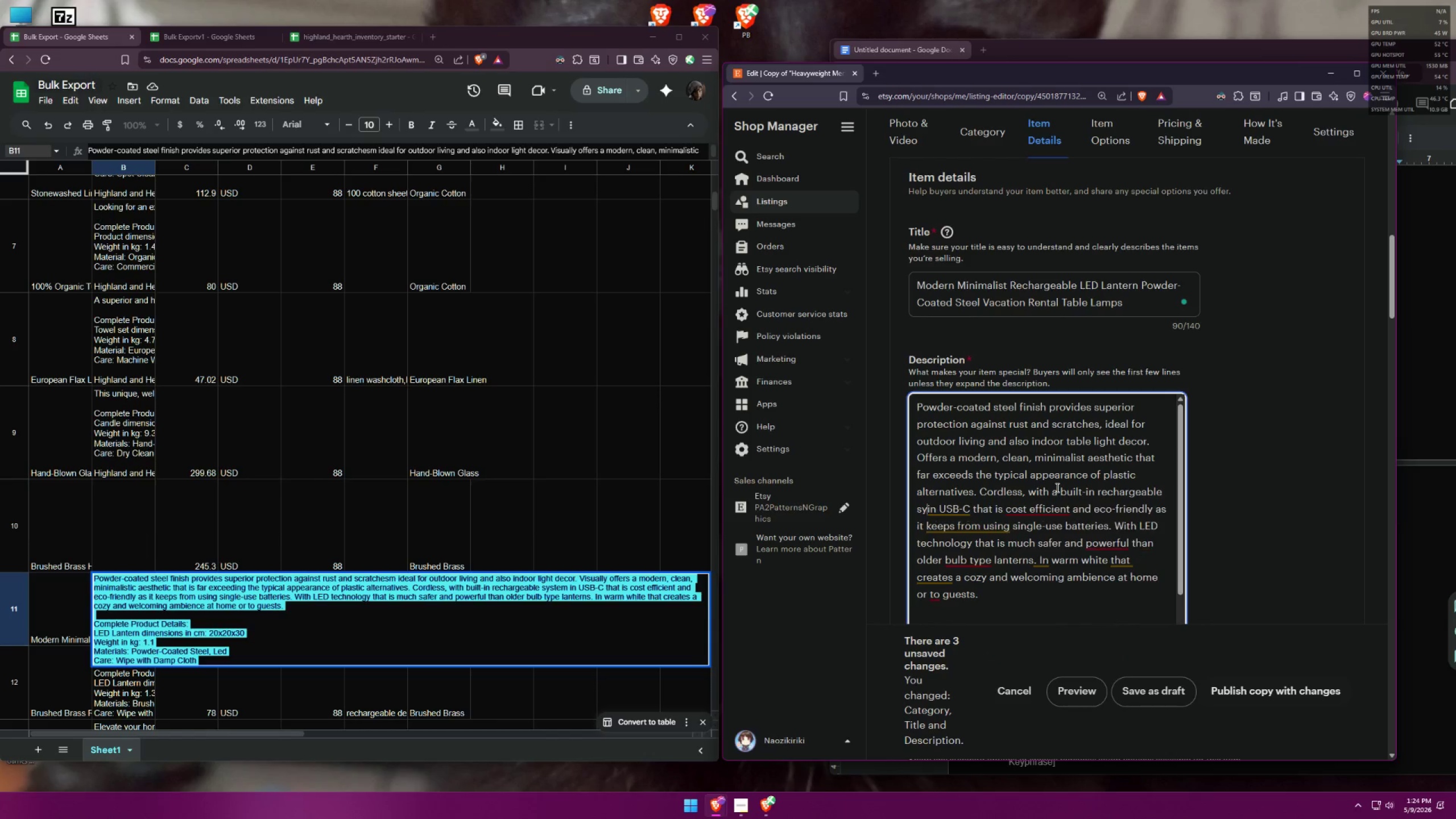 
key(Backspace)
 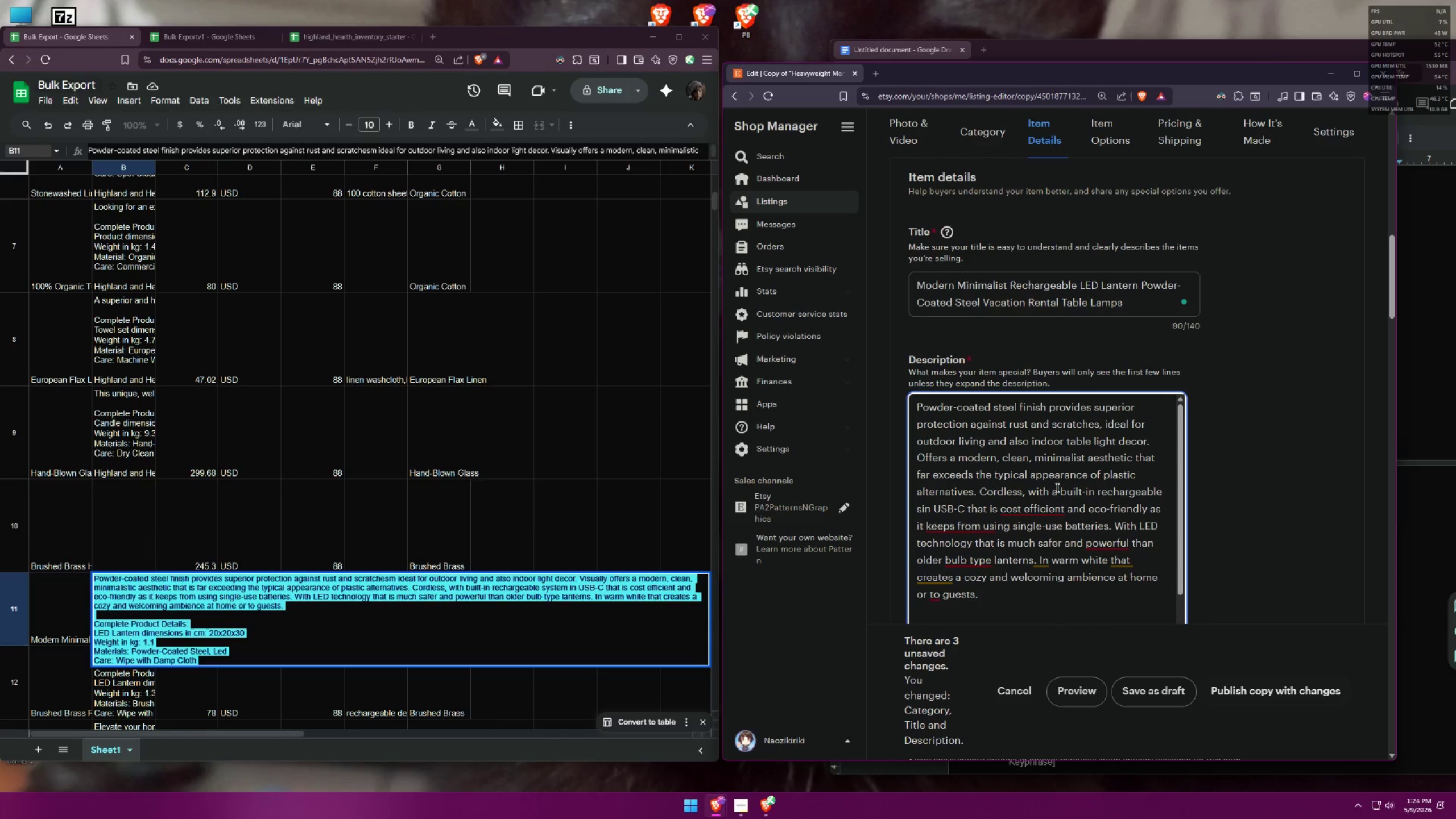 
key(Backspace)
 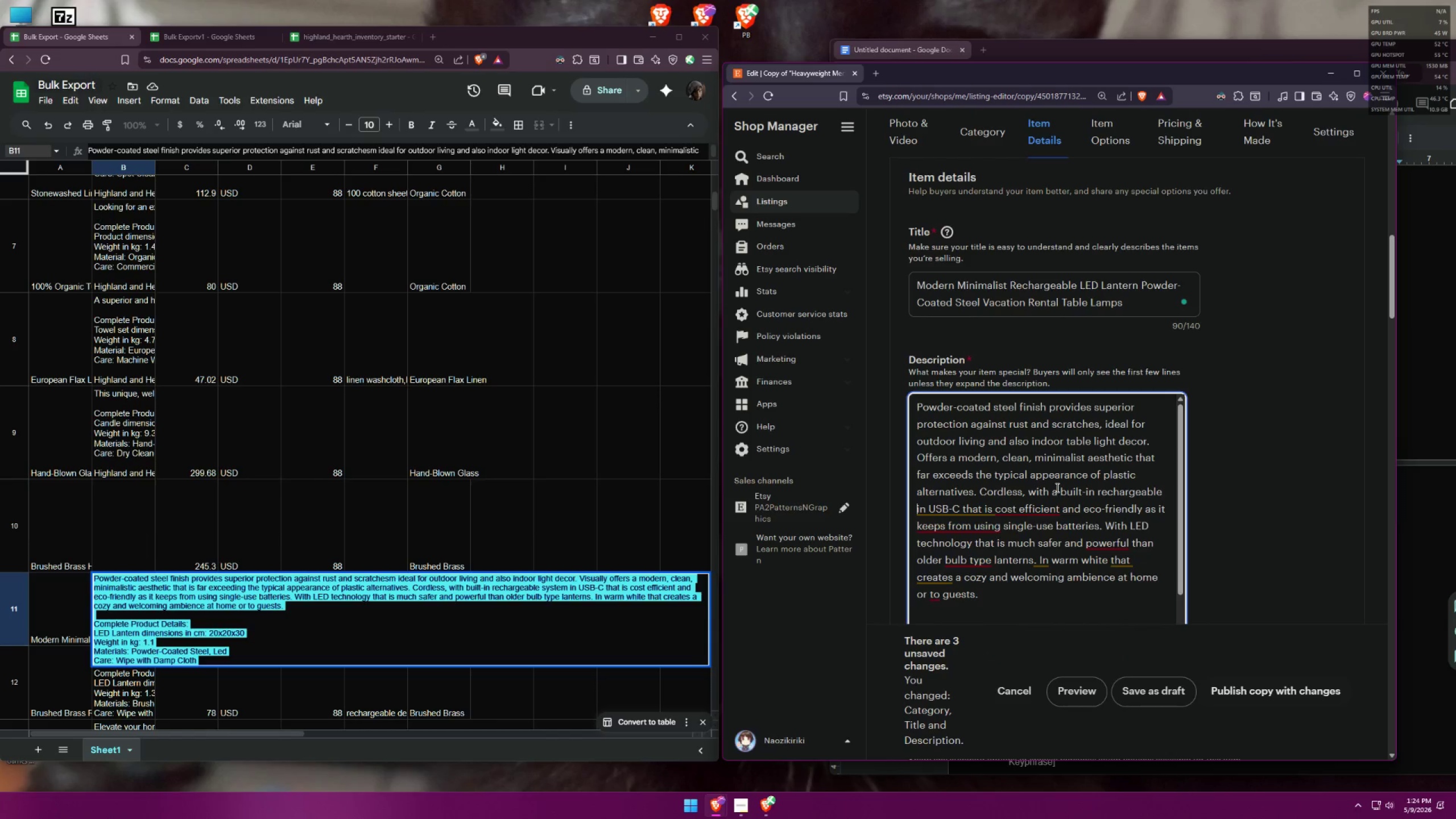 
key(Backspace)
 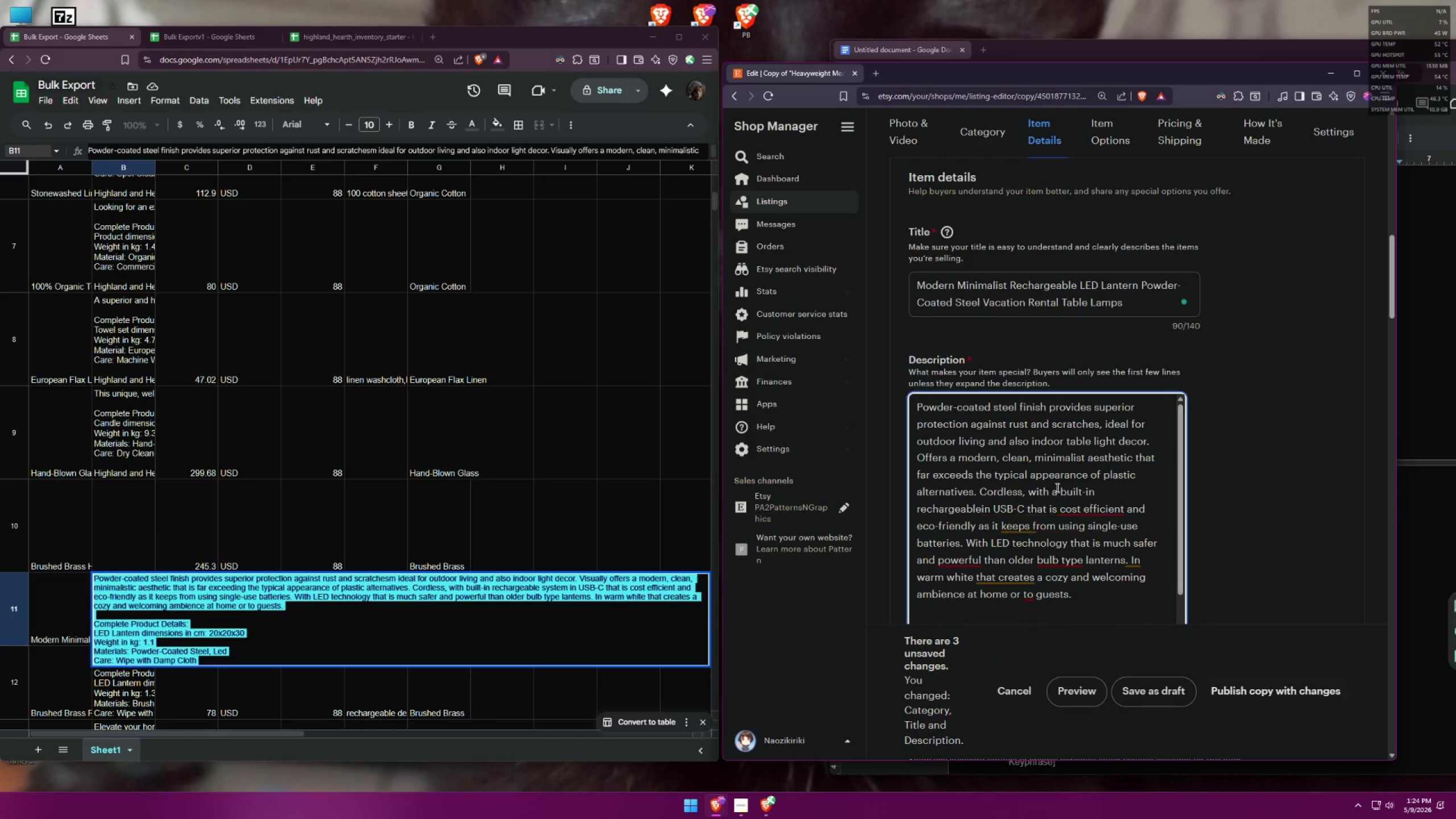 
key(Space)
 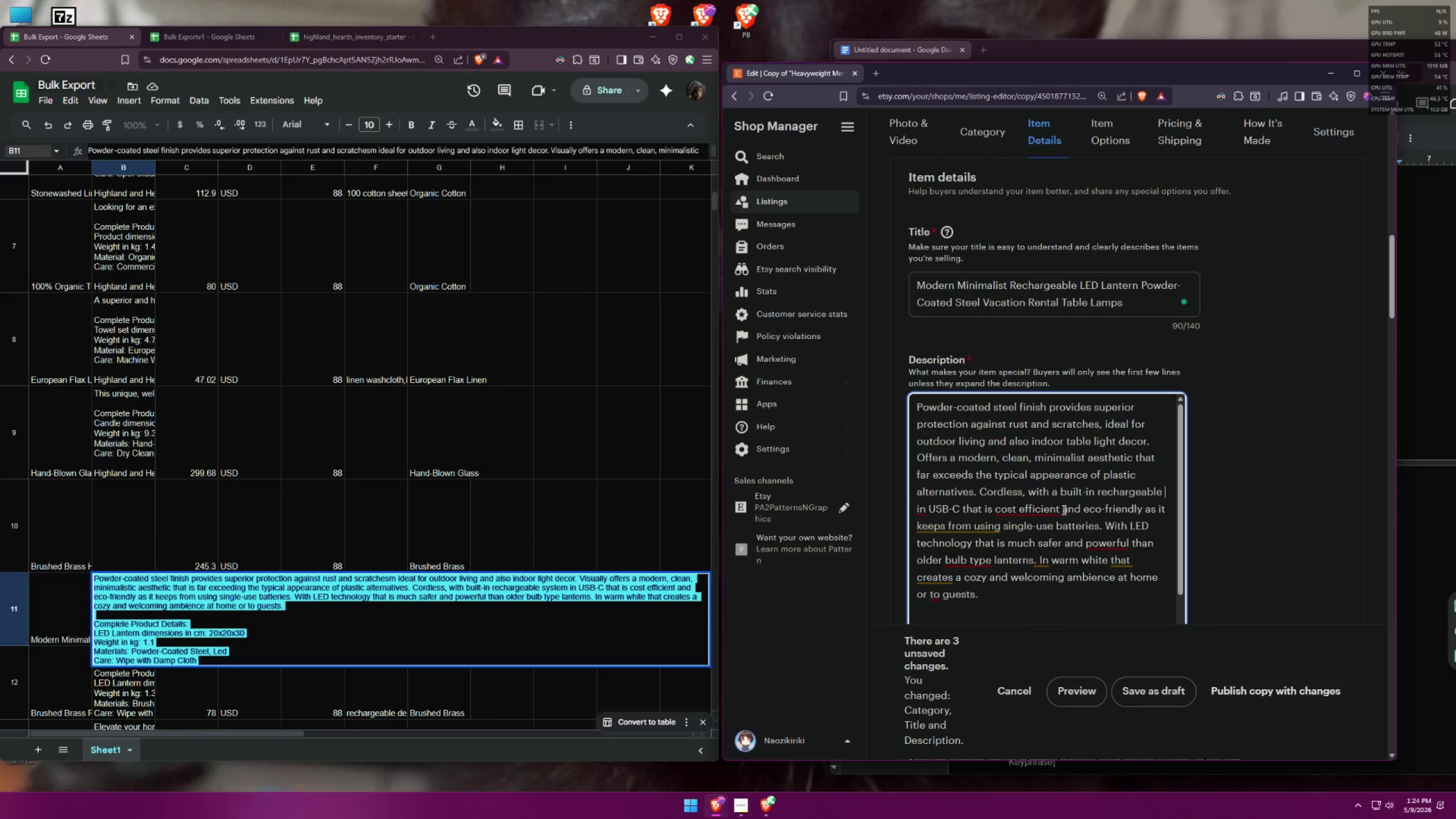 
mouse_move([926, 522])
 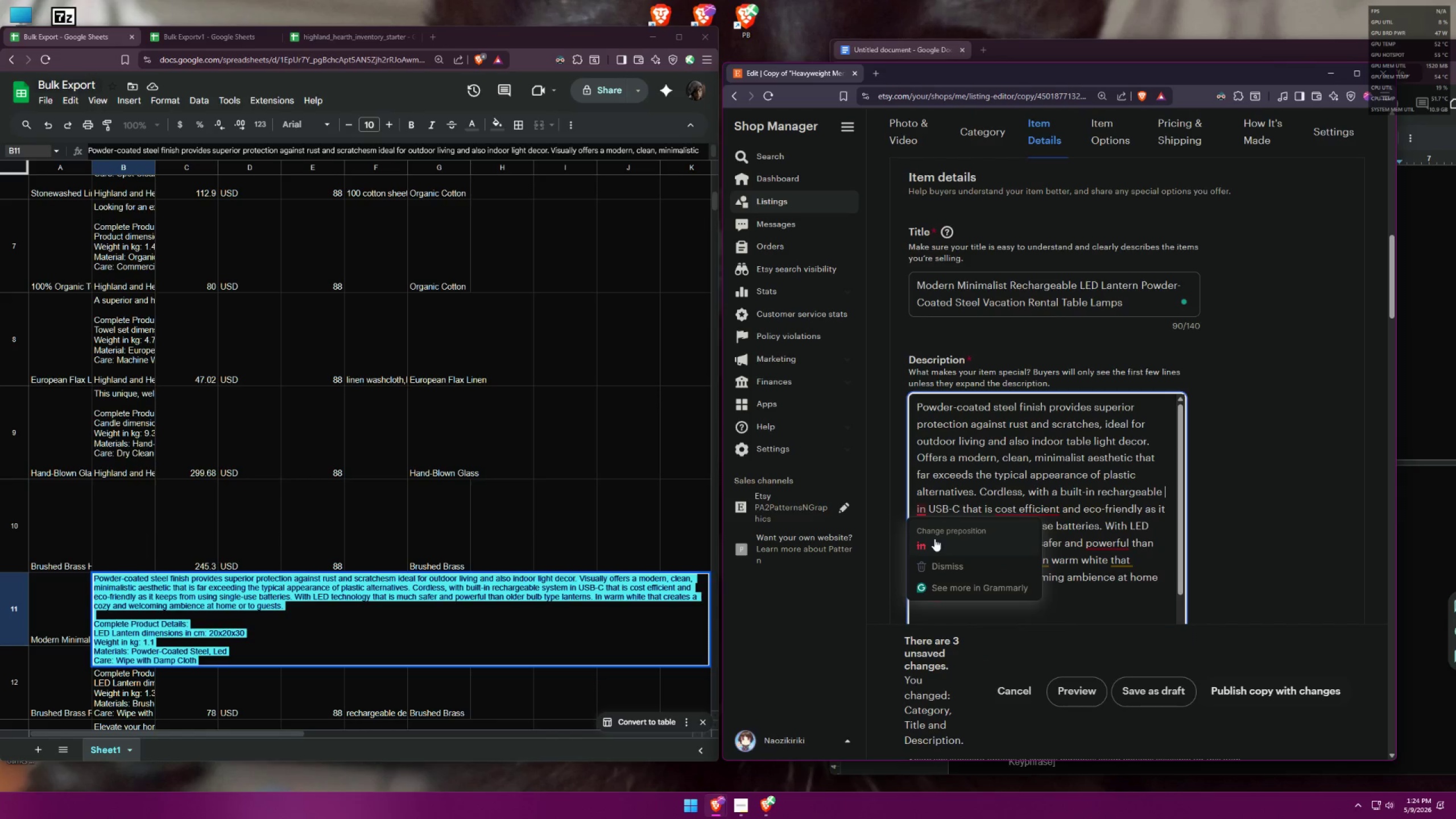 
left_click([934, 539])
 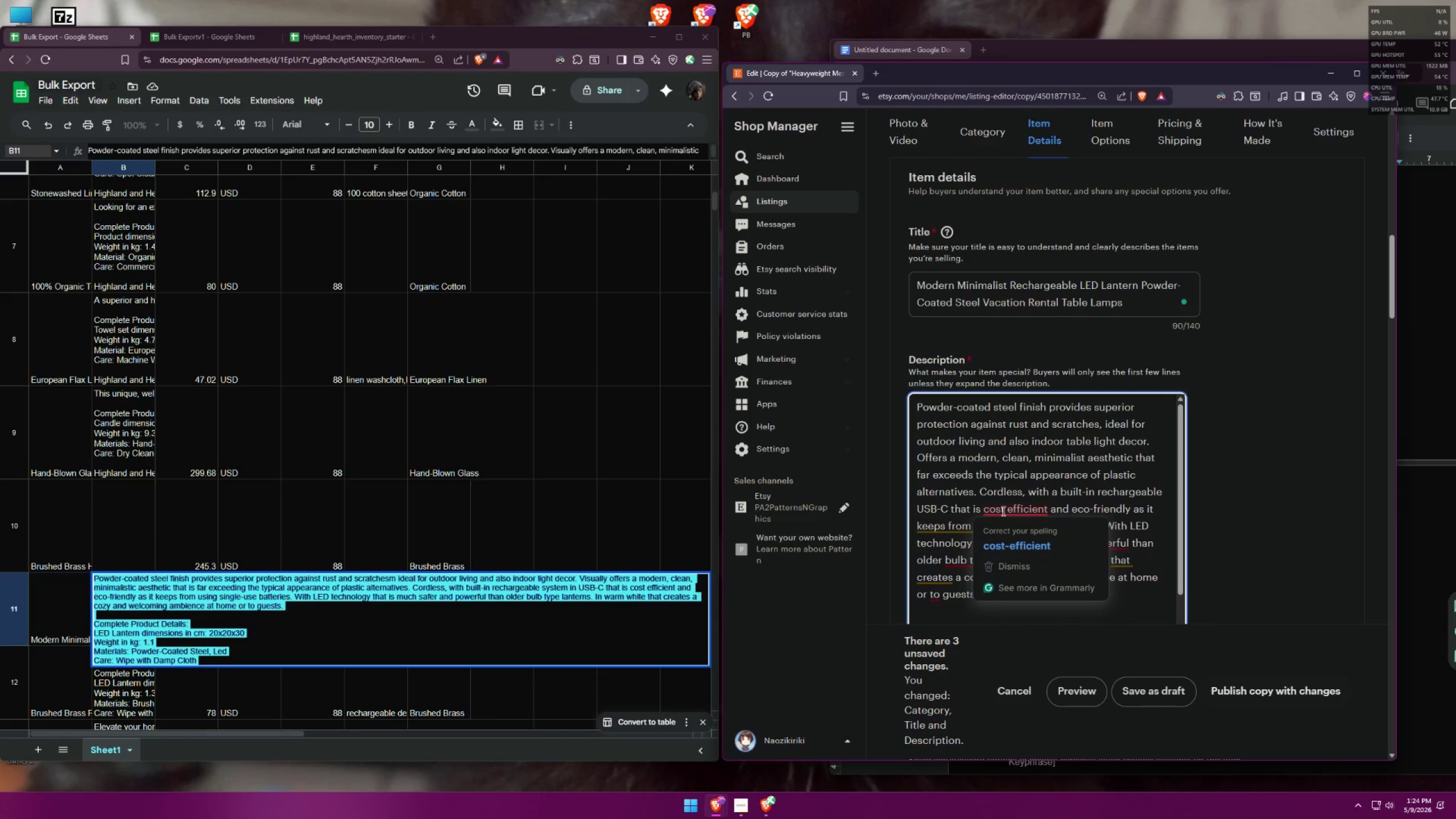 
left_click([1025, 540])
 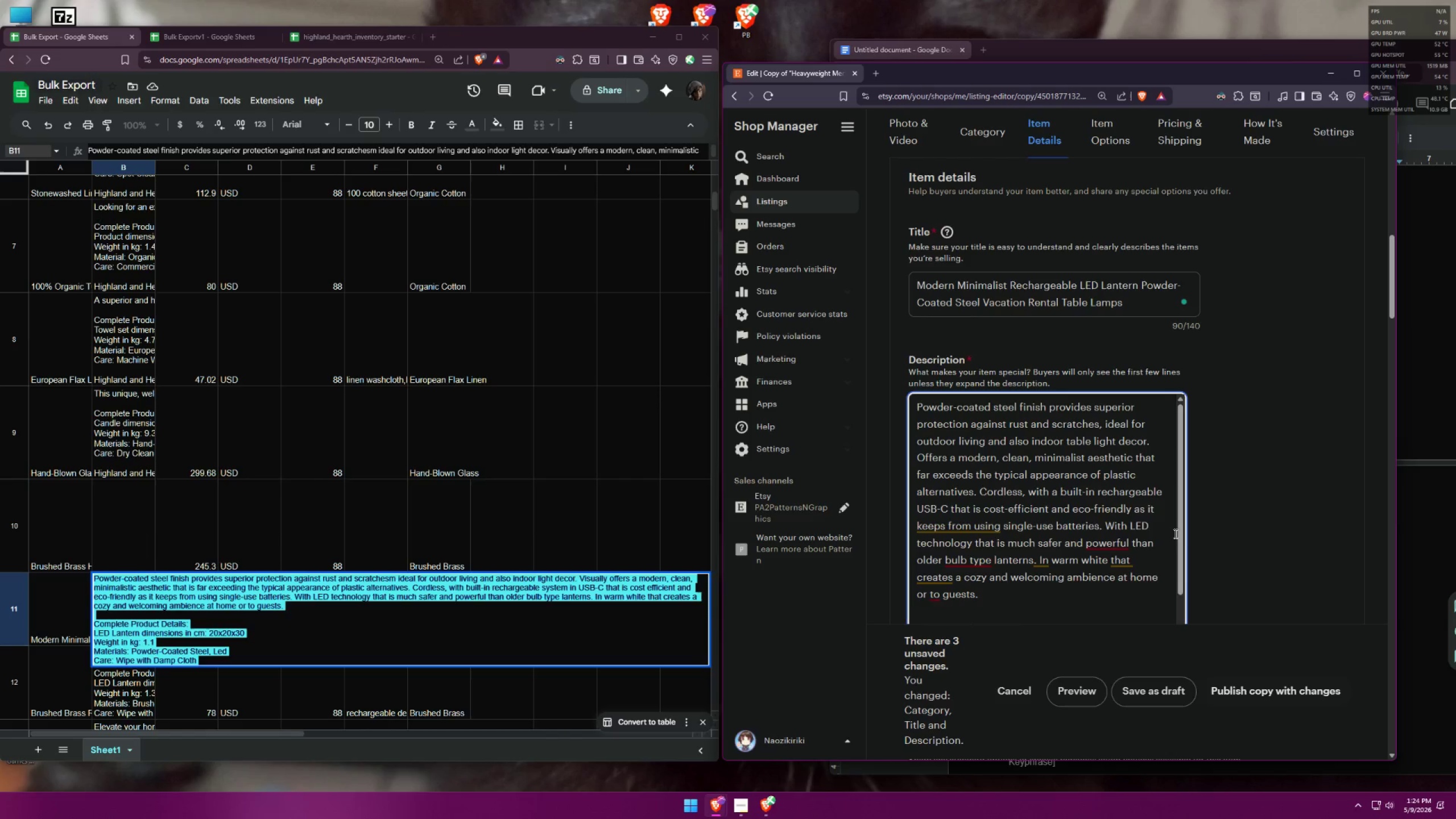 
wait(8.17)
 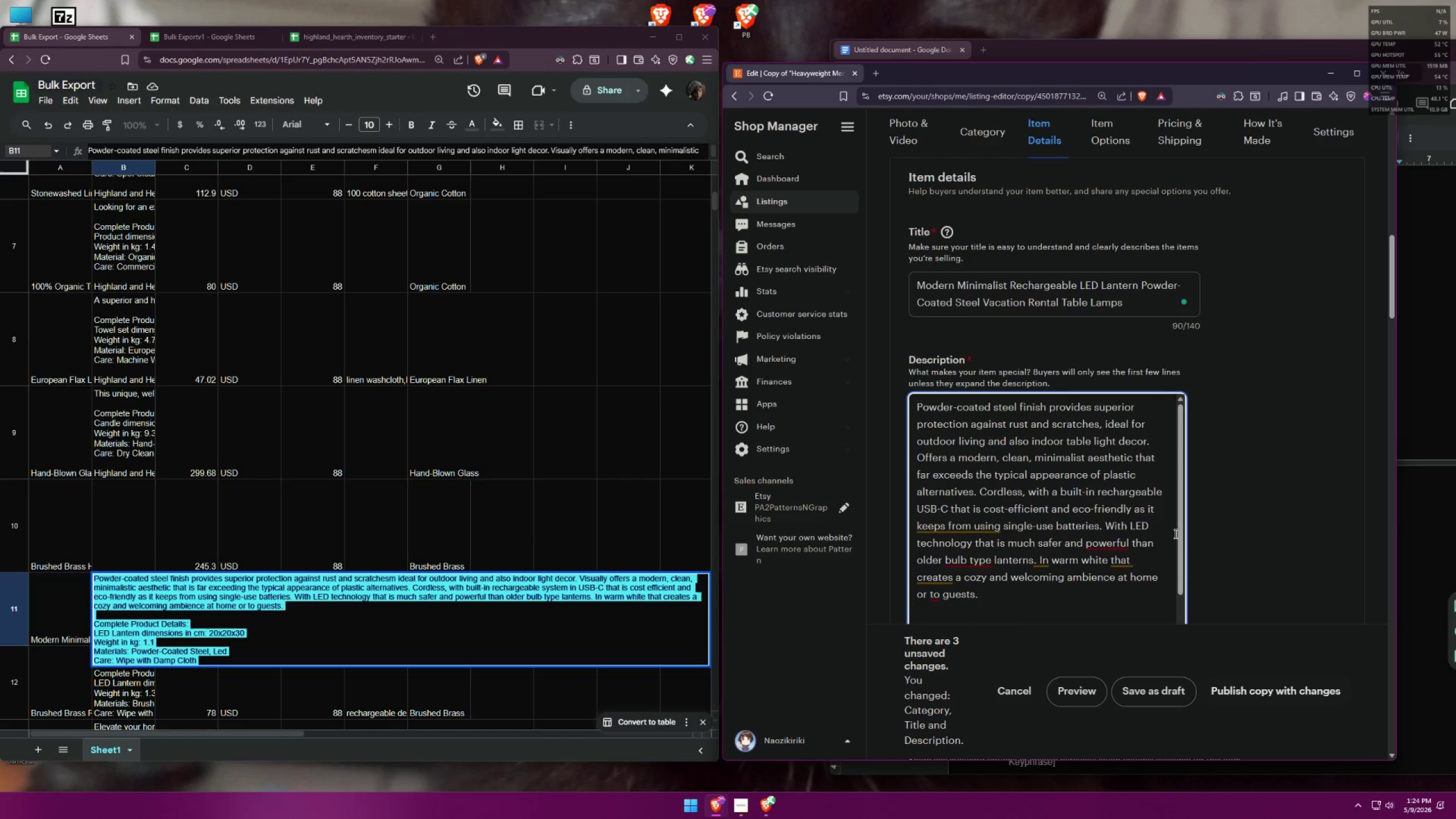 
left_click_drag(start_coordinate=[970, 528], to_coordinate=[910, 526])
 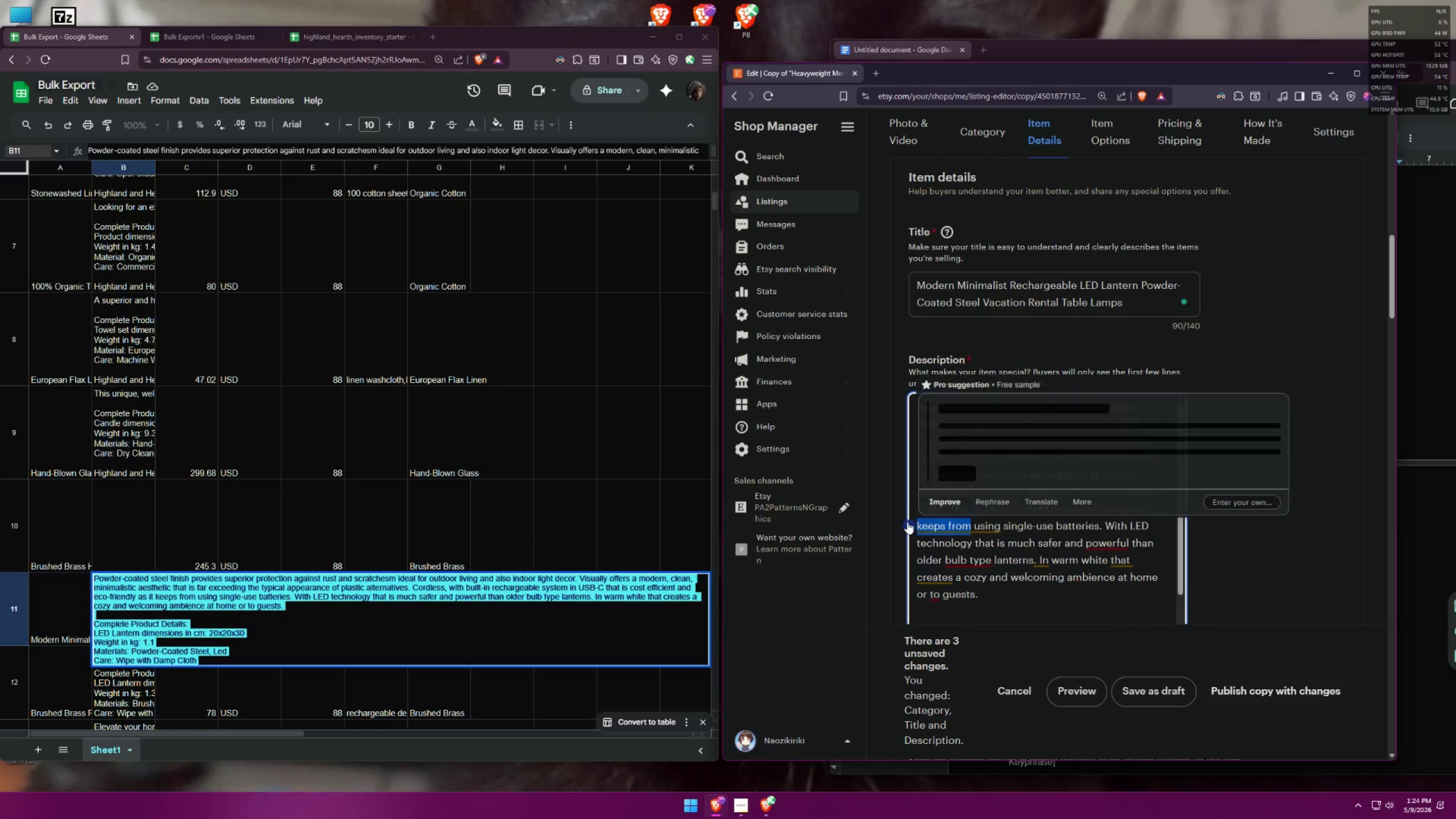 
type(preventsfro)
key(Backspace)
key(Backspace)
key(Backspace)
type( from)
 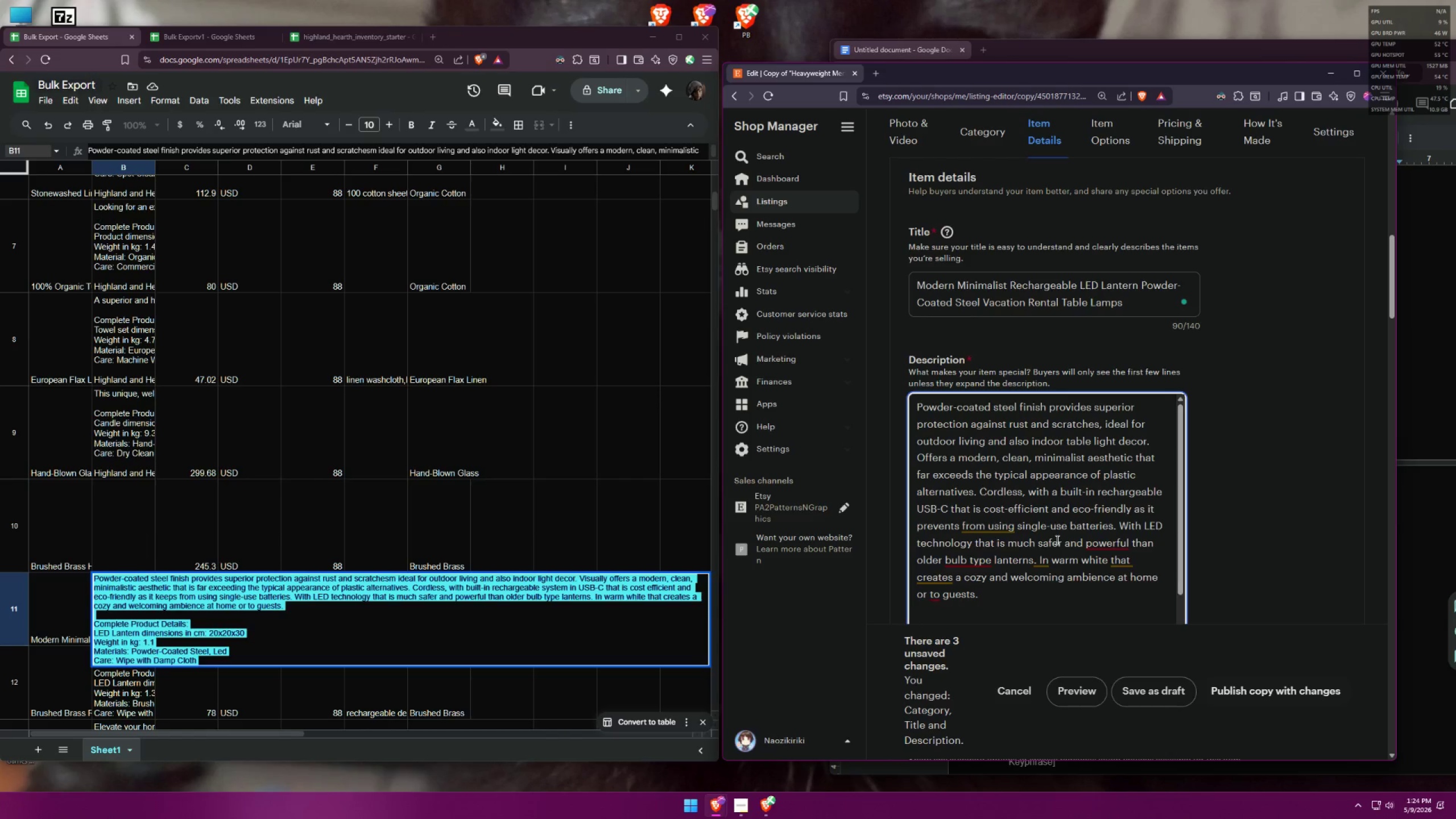 
key(Backspace)
 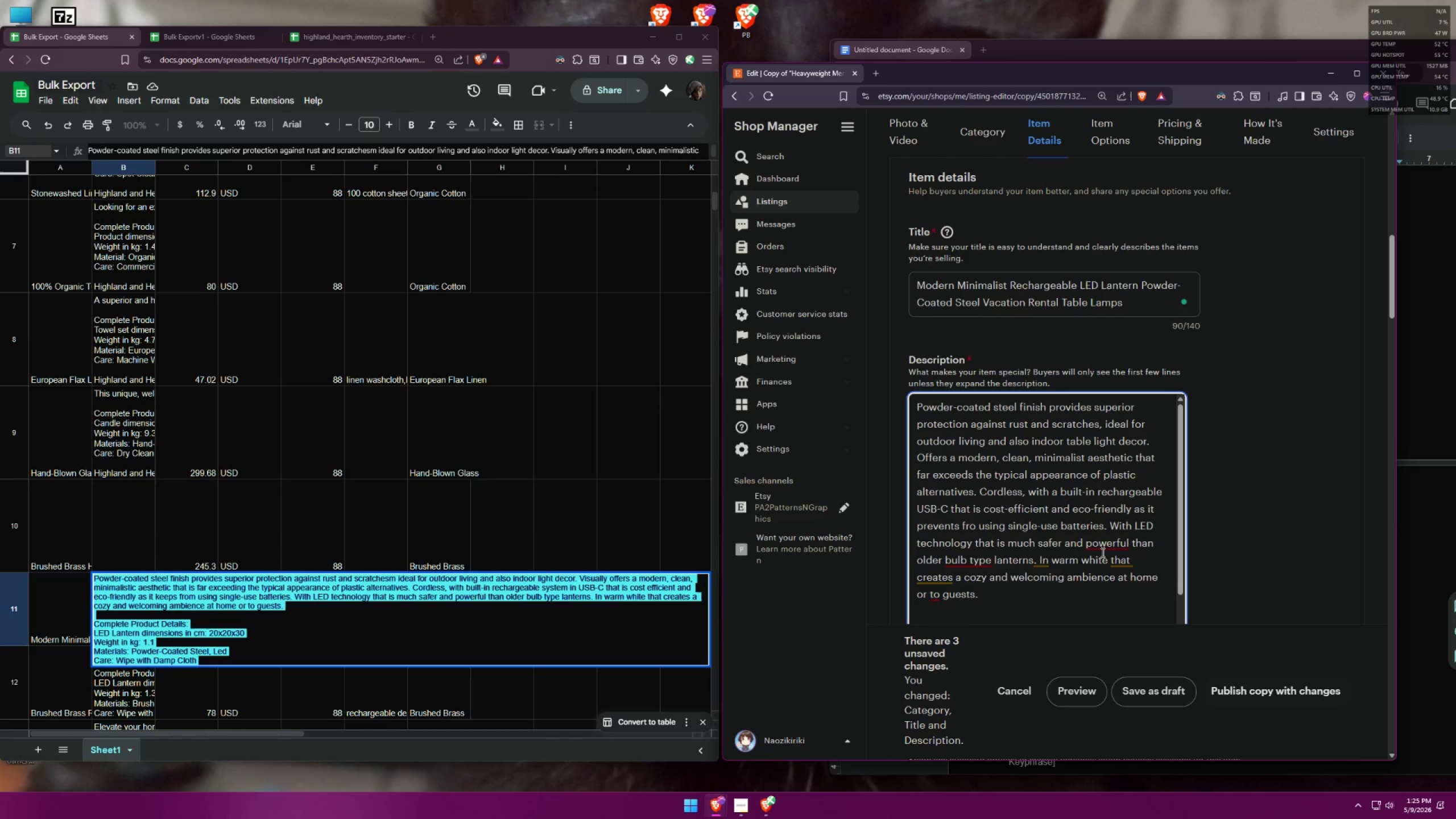 
key(Backspace)
 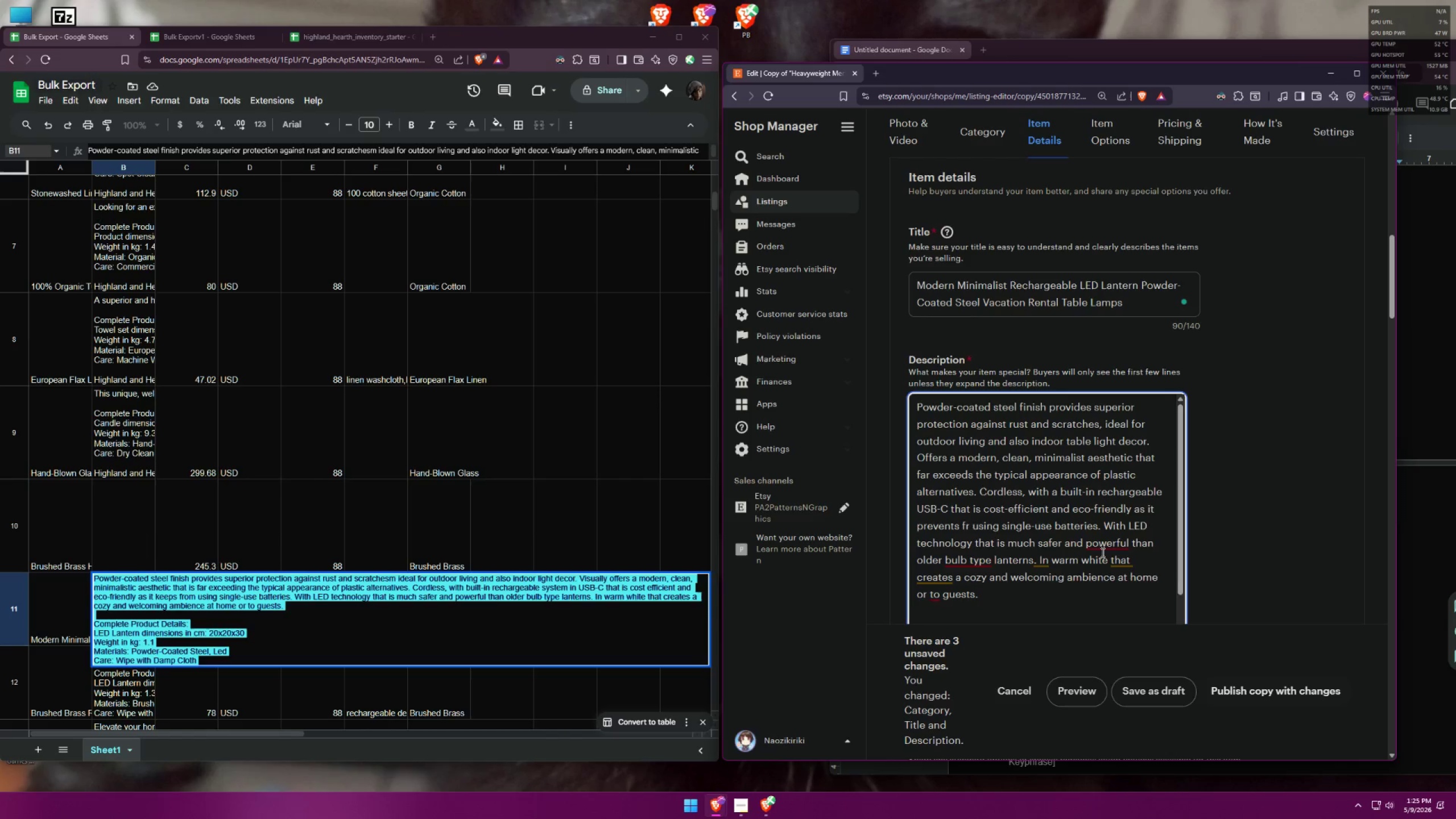 
key(Backspace)
 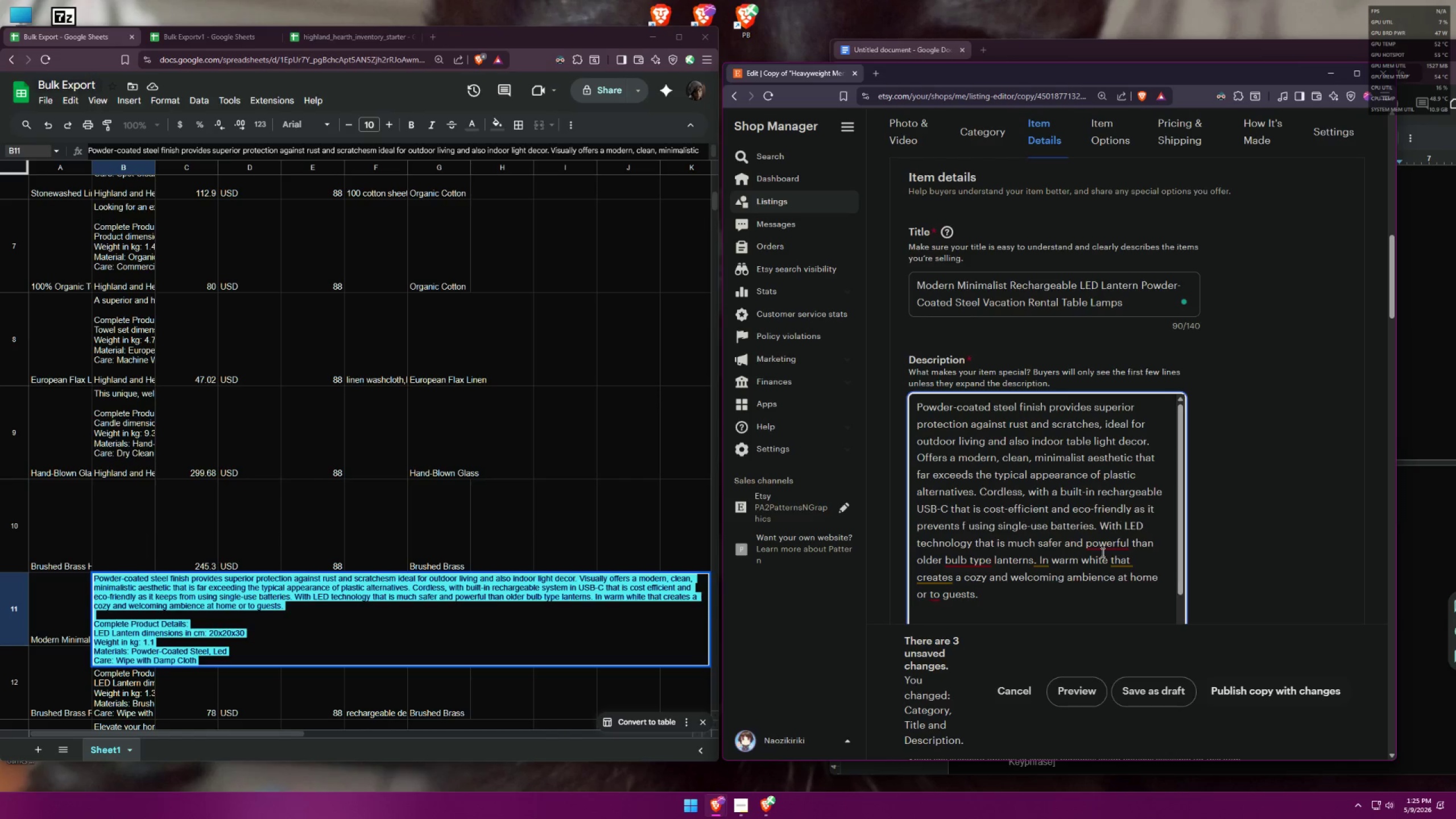 
key(Backspace)
 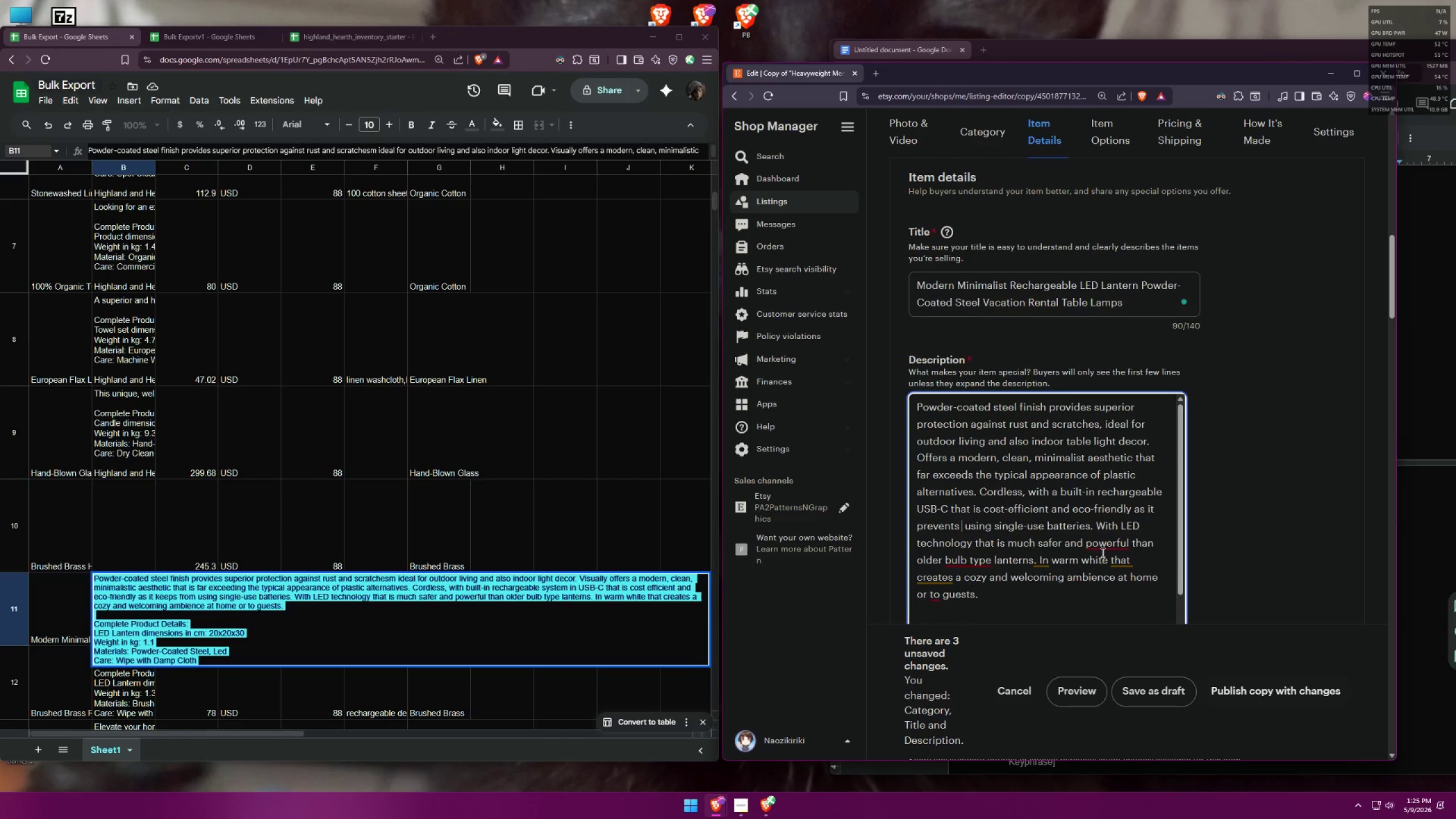 
key(Backspace)
 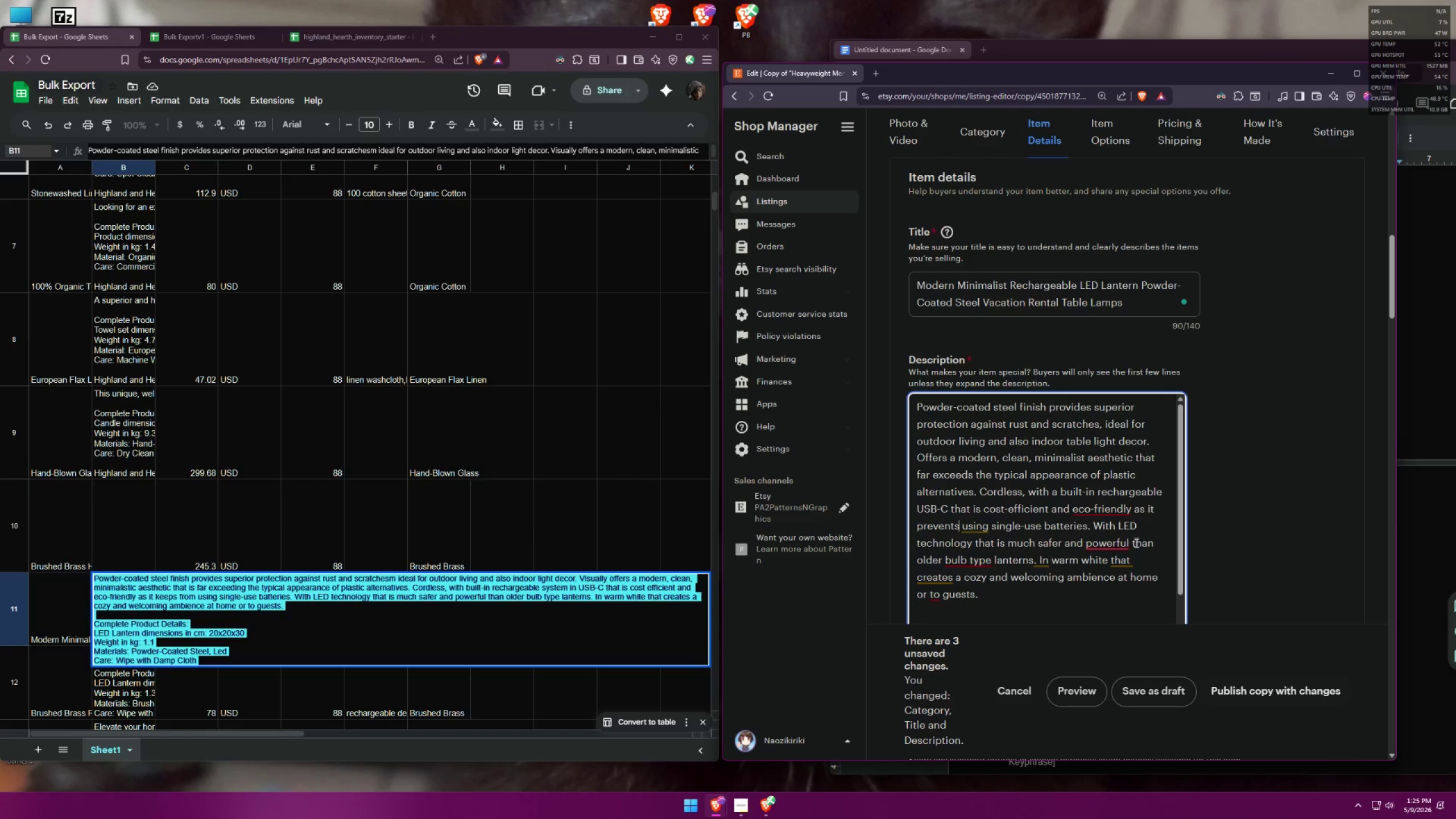 
left_click([1150, 541])
 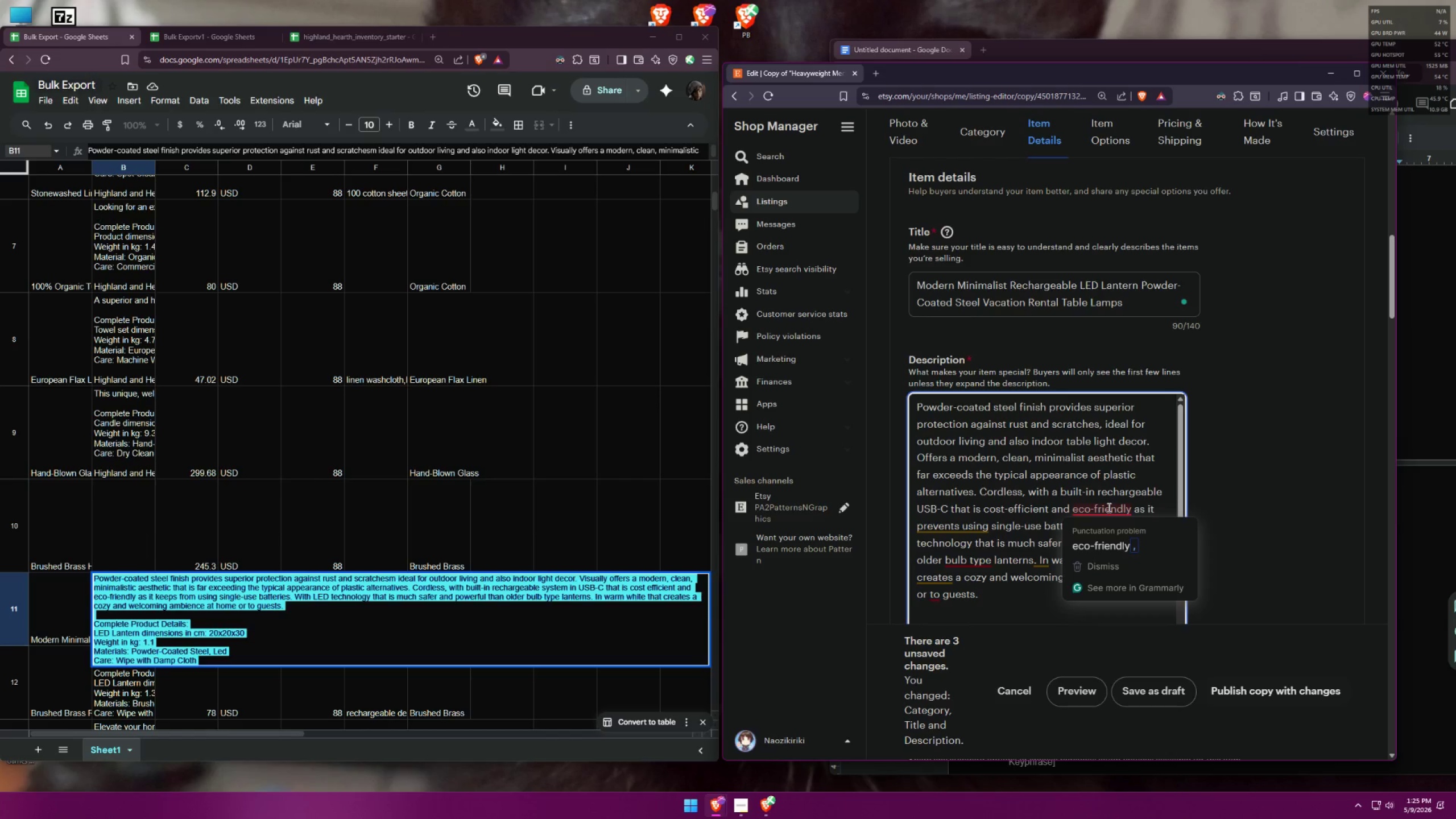 
left_click([1108, 540])
 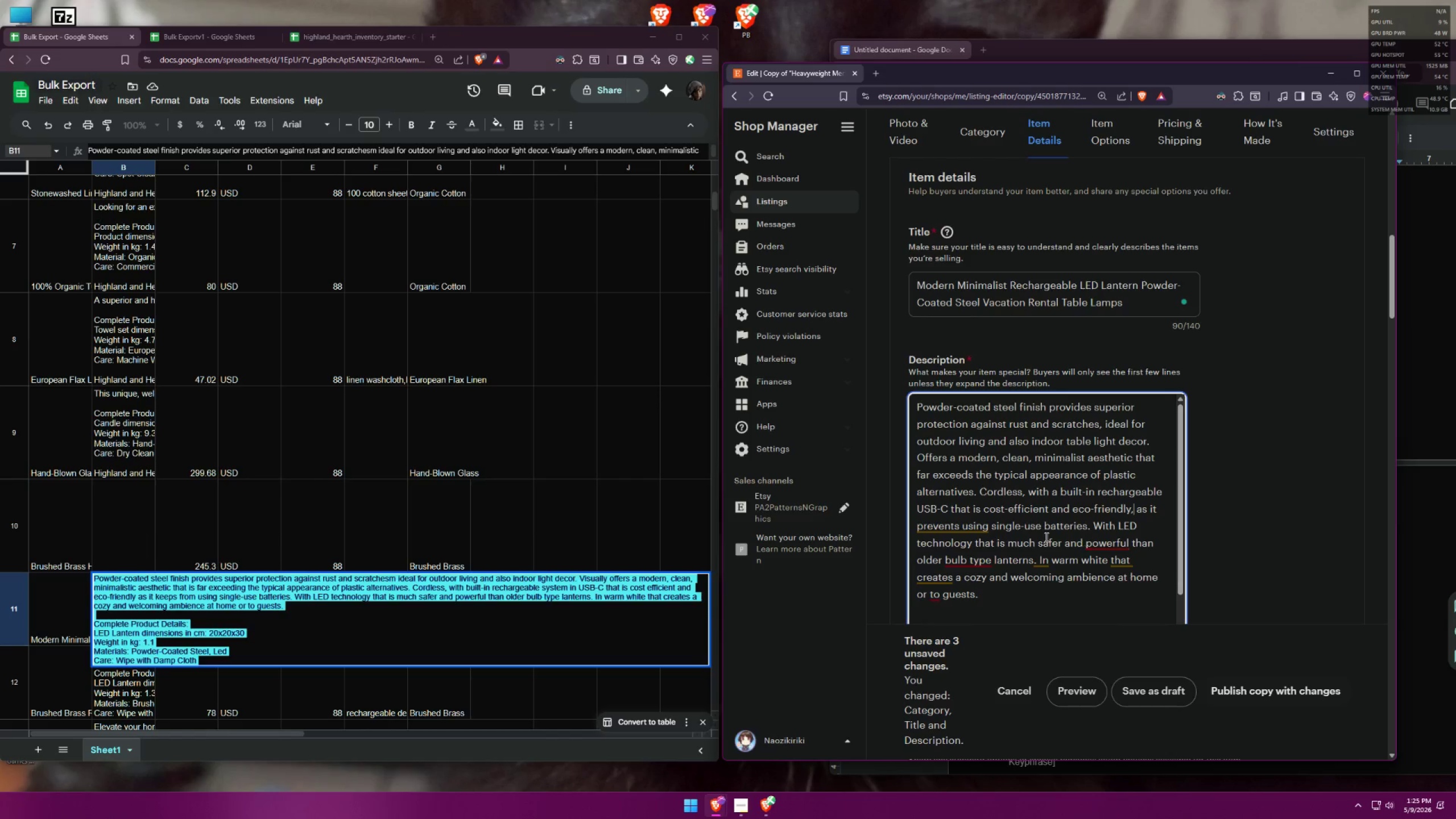 
mouse_move([990, 529])
 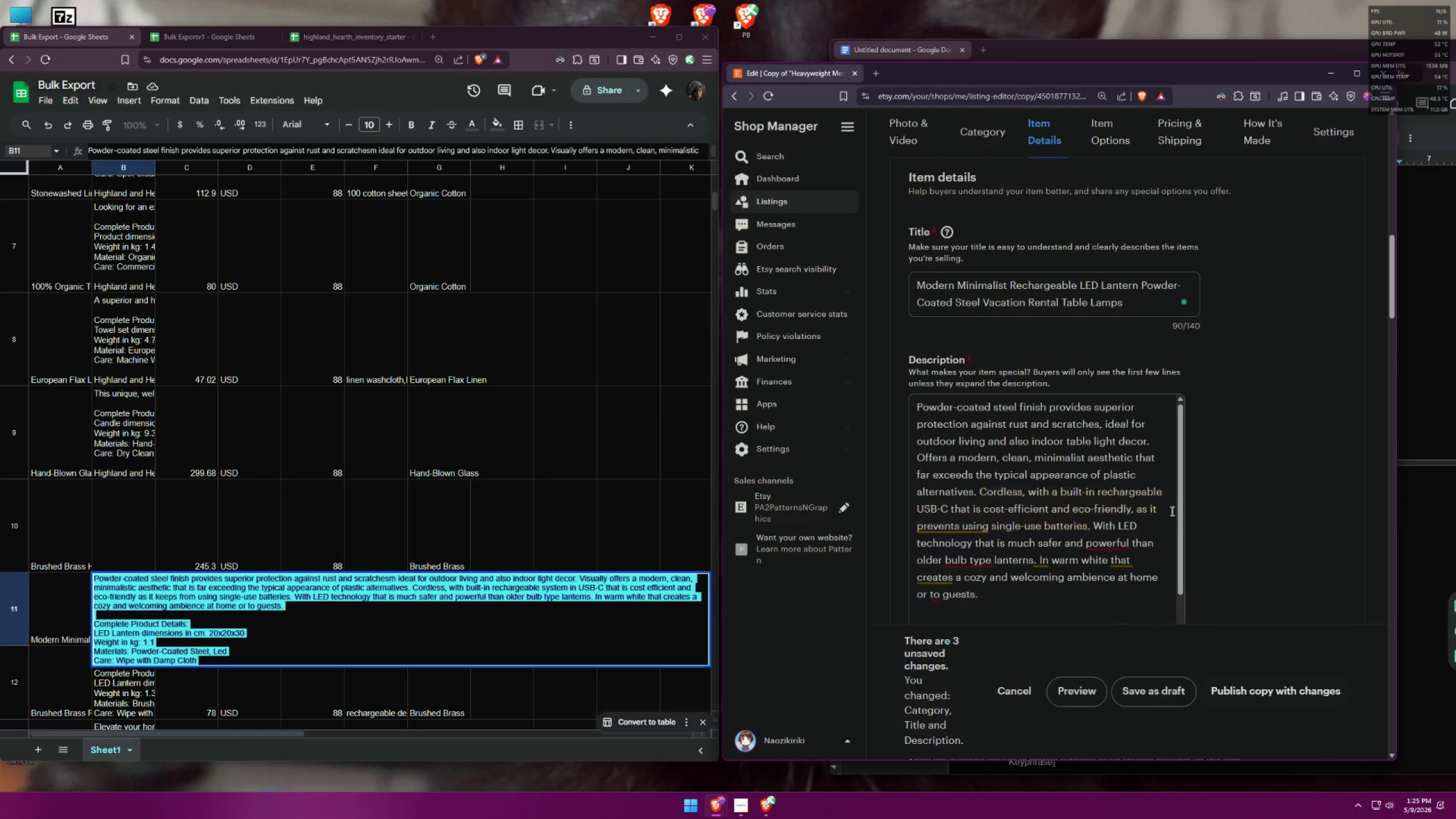 
wait(5.43)
 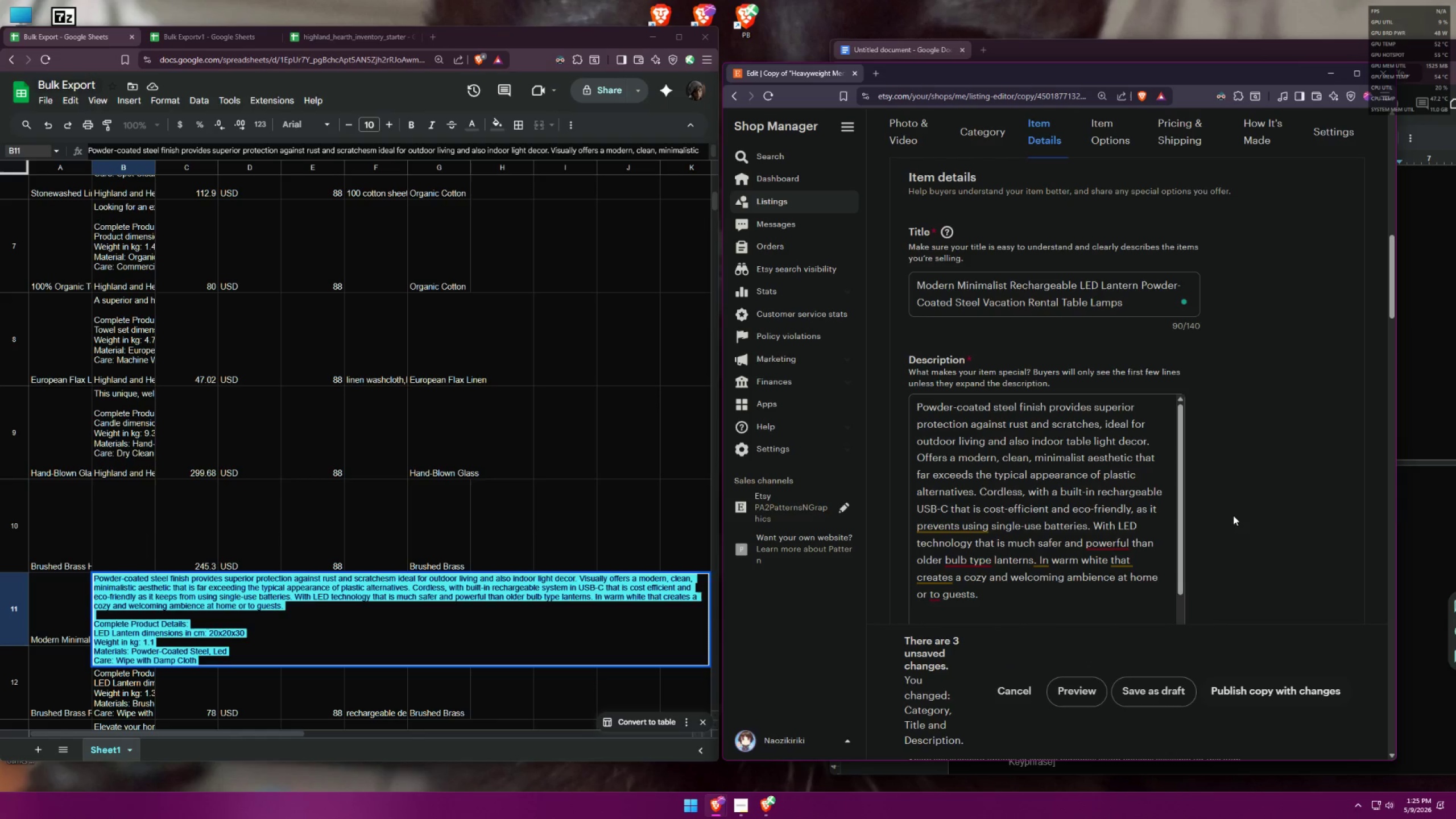 
mouse_move([1004, 527])
 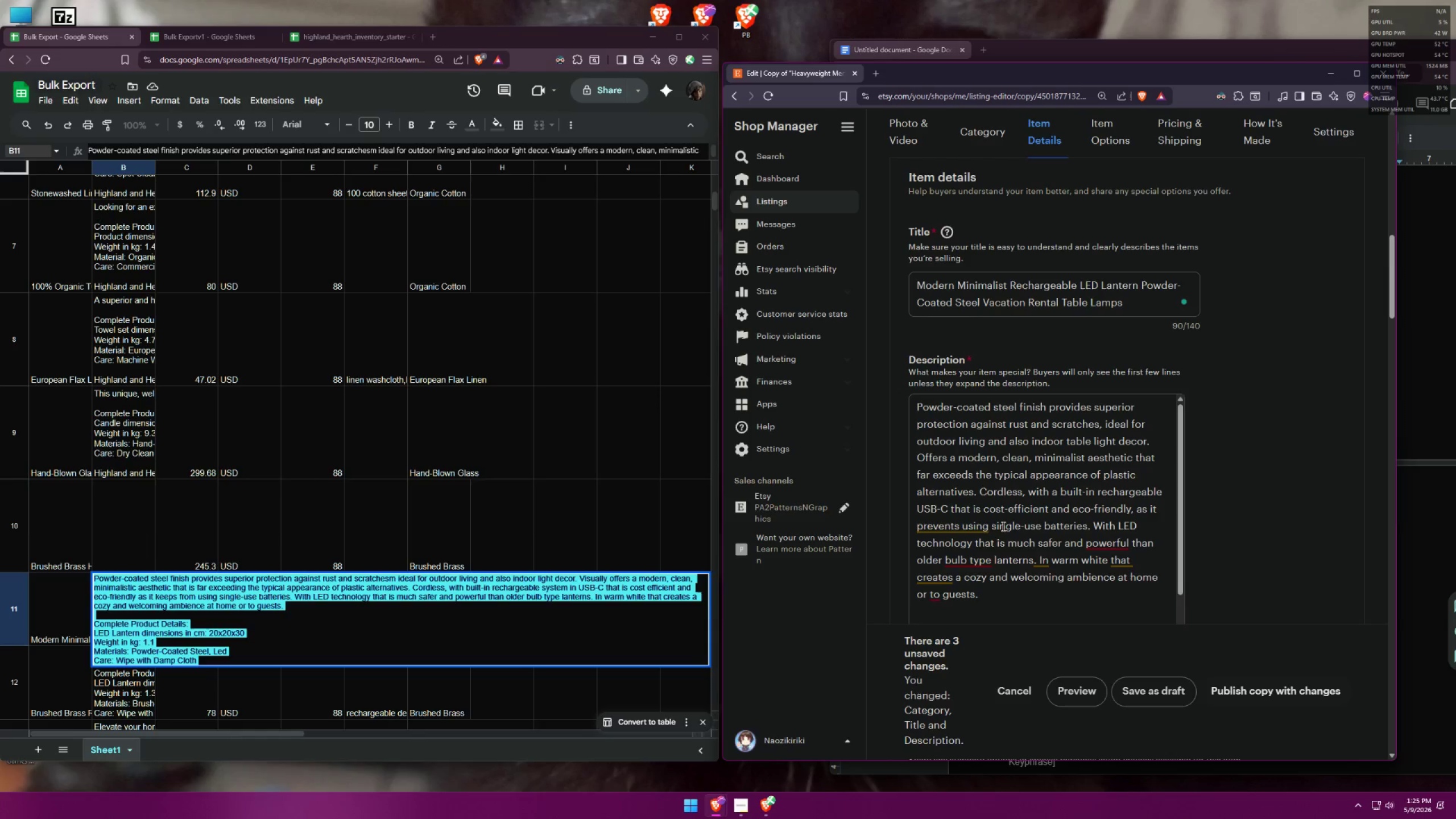 
left_click_drag(start_coordinate=[988, 526], to_coordinate=[917, 526])
 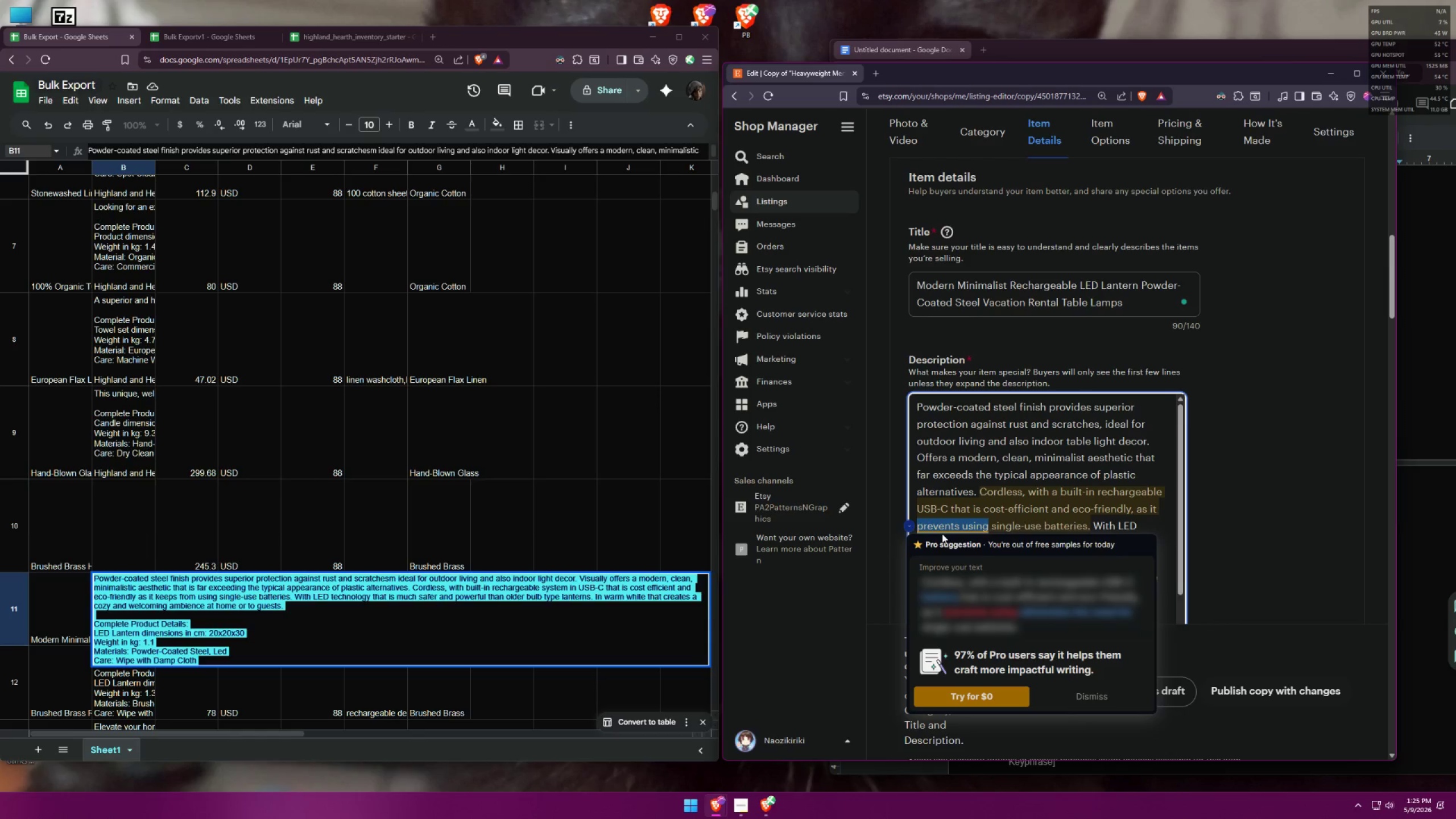 
key(Backspace)
type(help stop )
key(Backspace)
key(Backspace)
key(Backspace)
key(Backspace)
key(Backspace)
key(Backspace)
key(Backspace)
key(Backspace)
key(Backspace)
key(Backspace)
type(doesnt need)
 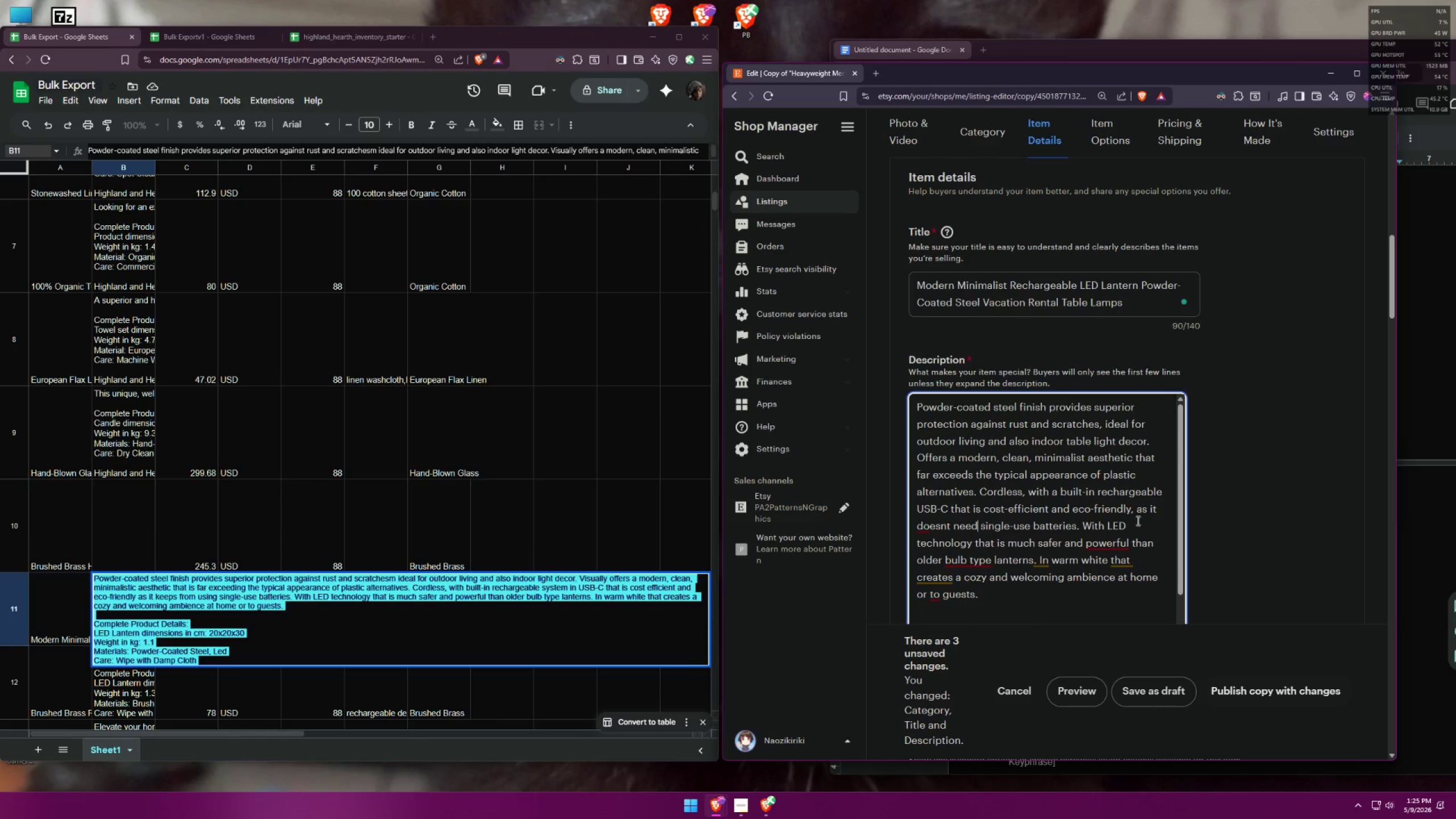 
left_click([1148, 527])
 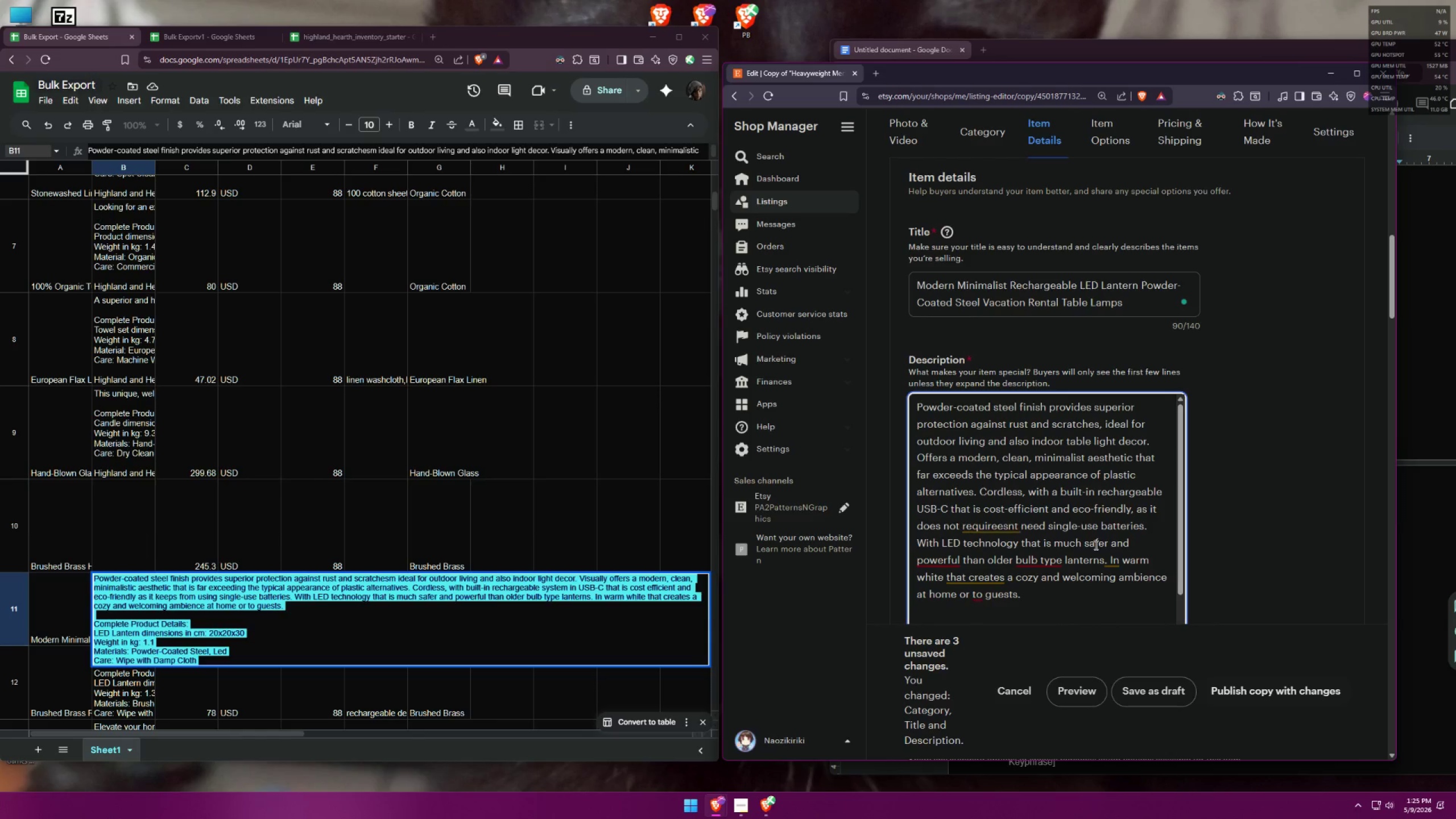 
key(Space)
 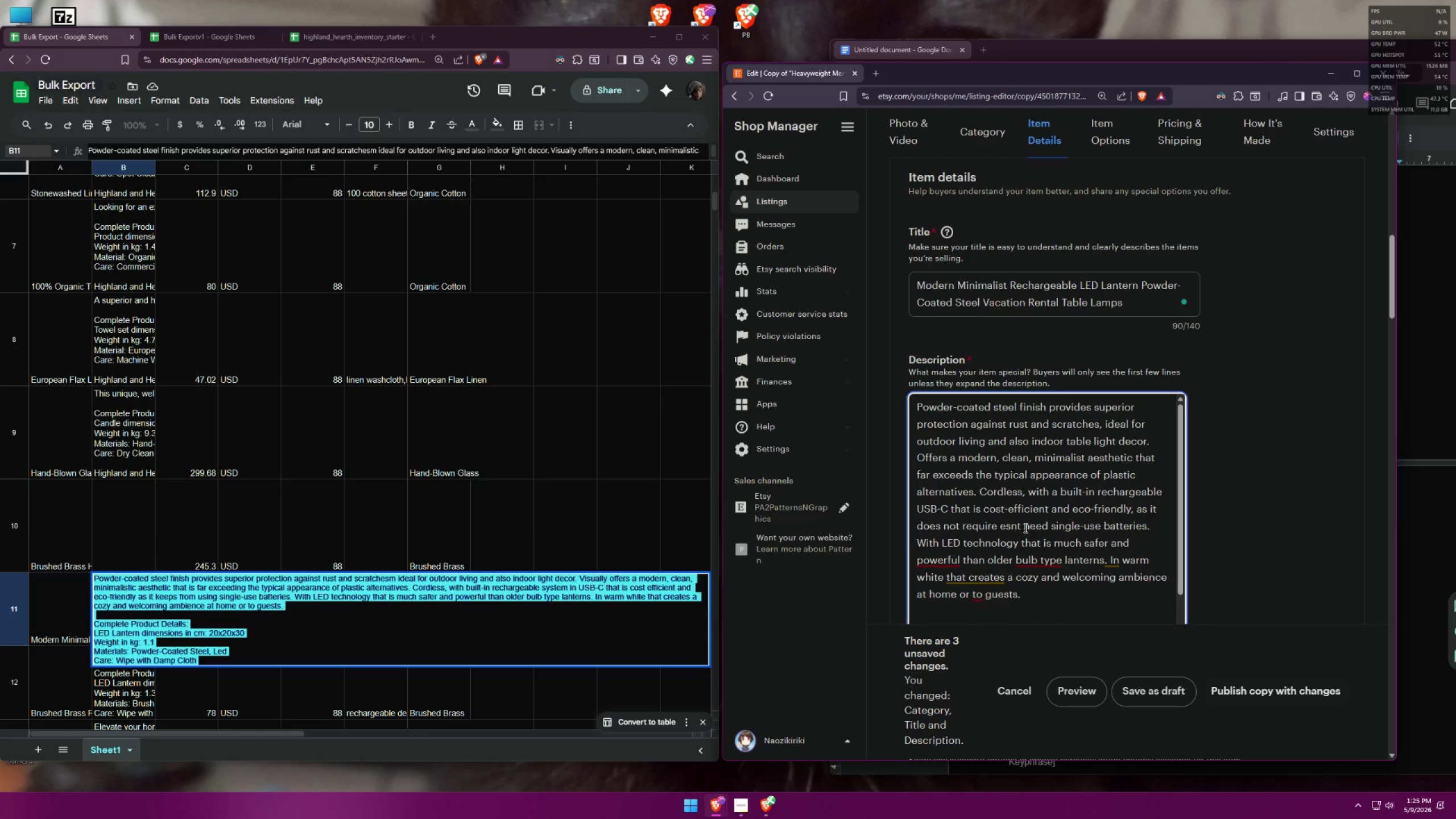 
left_click([1021, 527])
 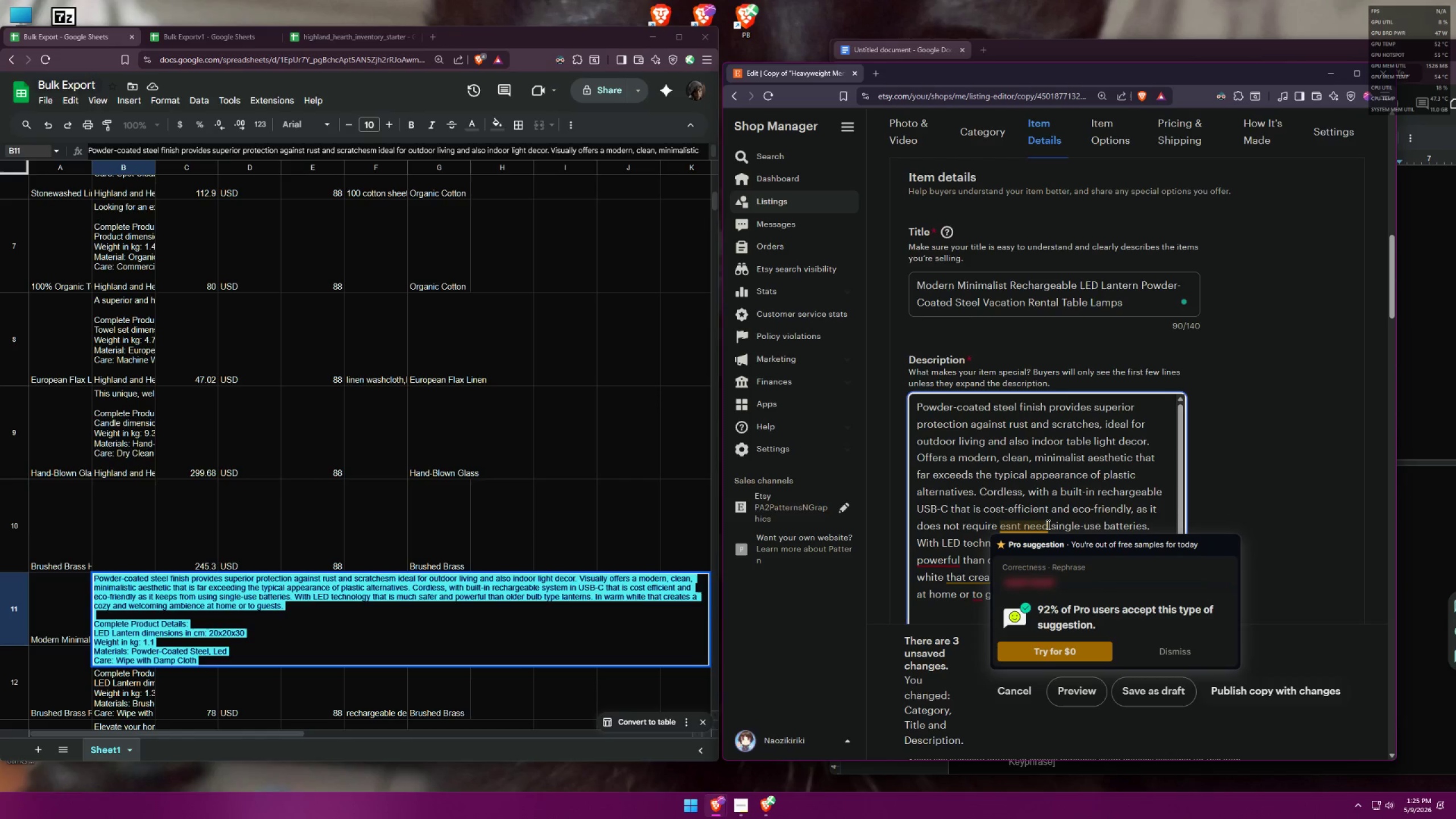 
left_click_drag(start_coordinate=[1047, 525], to_coordinate=[1004, 526])
 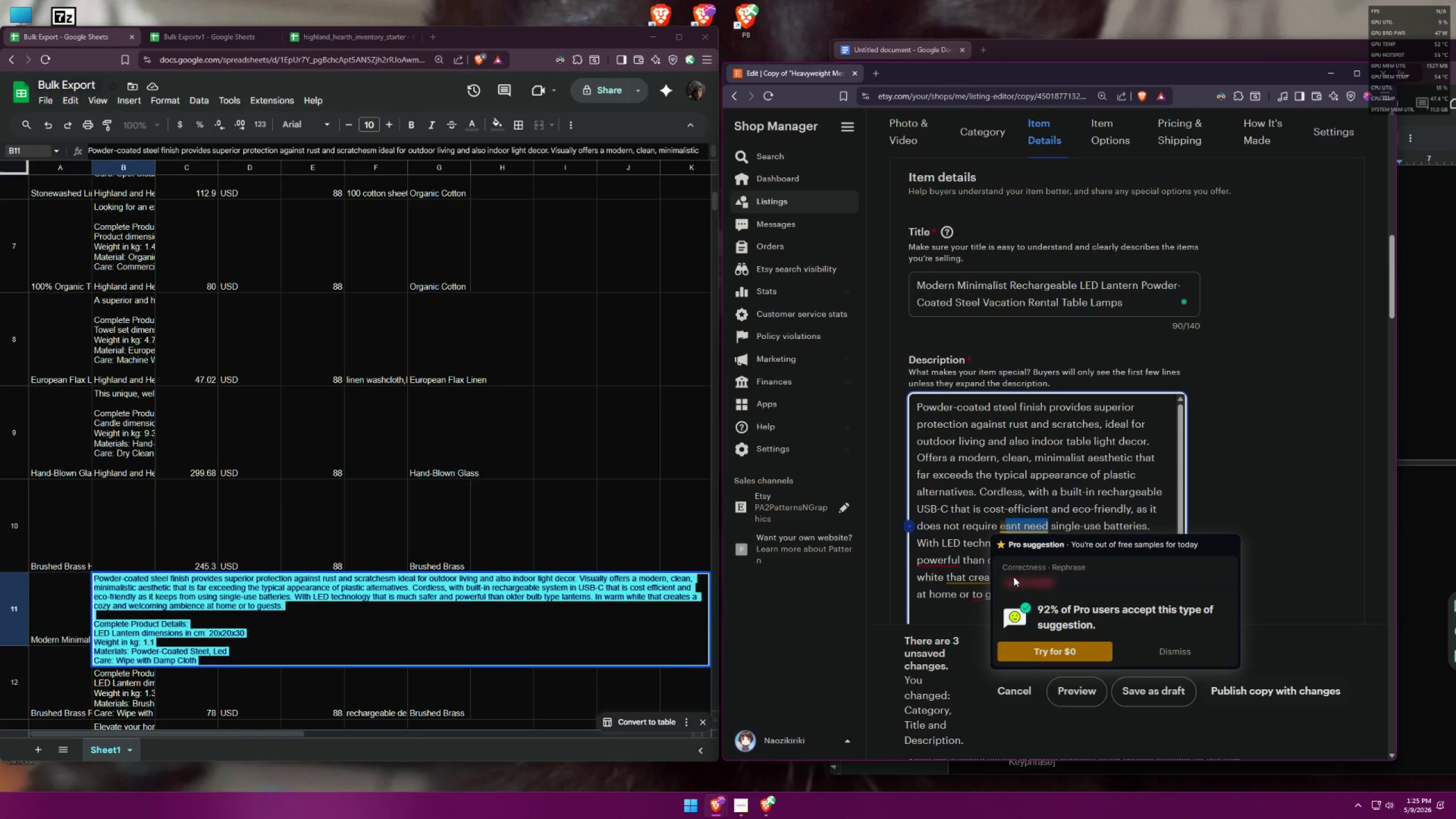 
key(Backspace)
 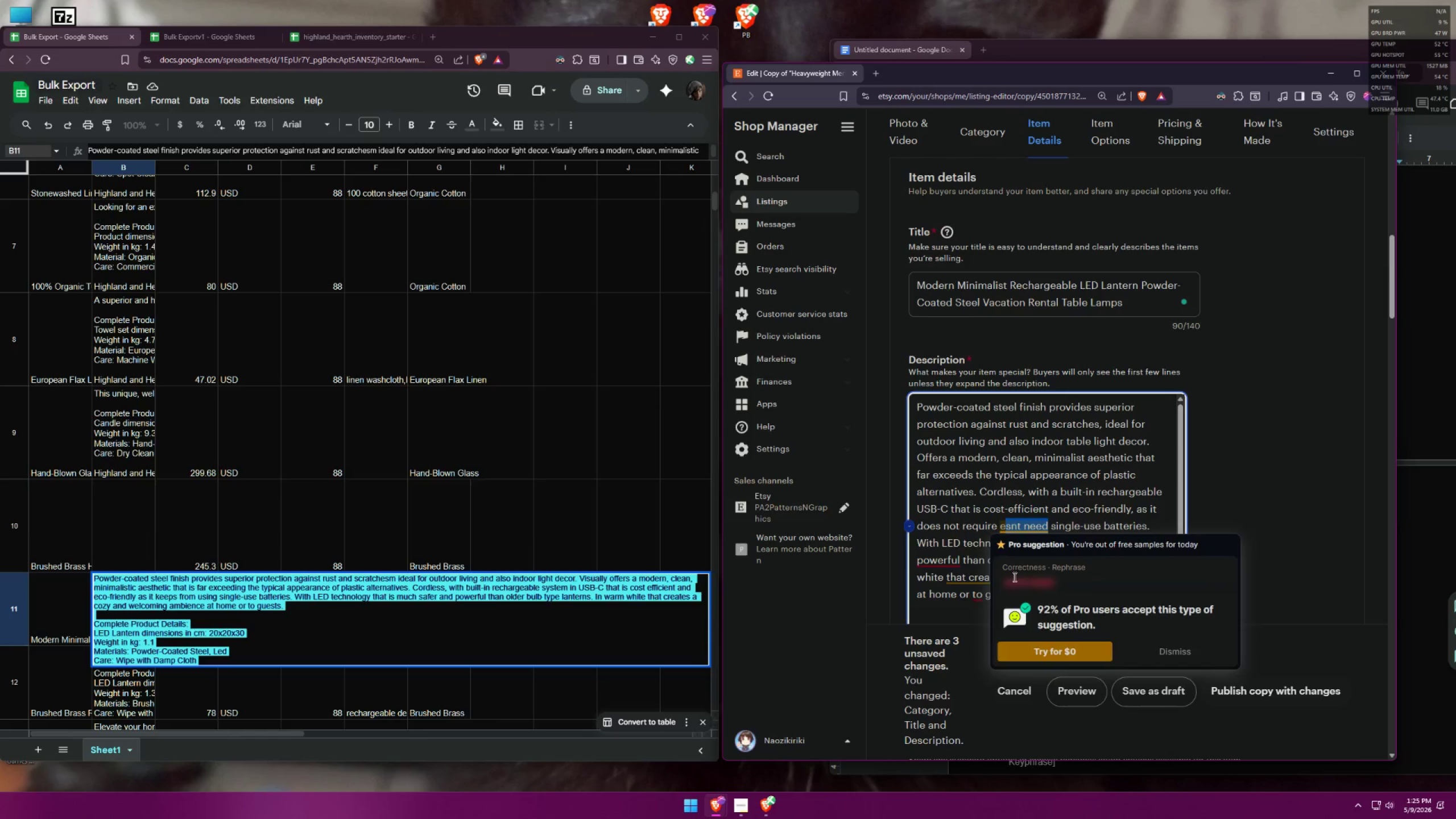 
key(Backspace)
 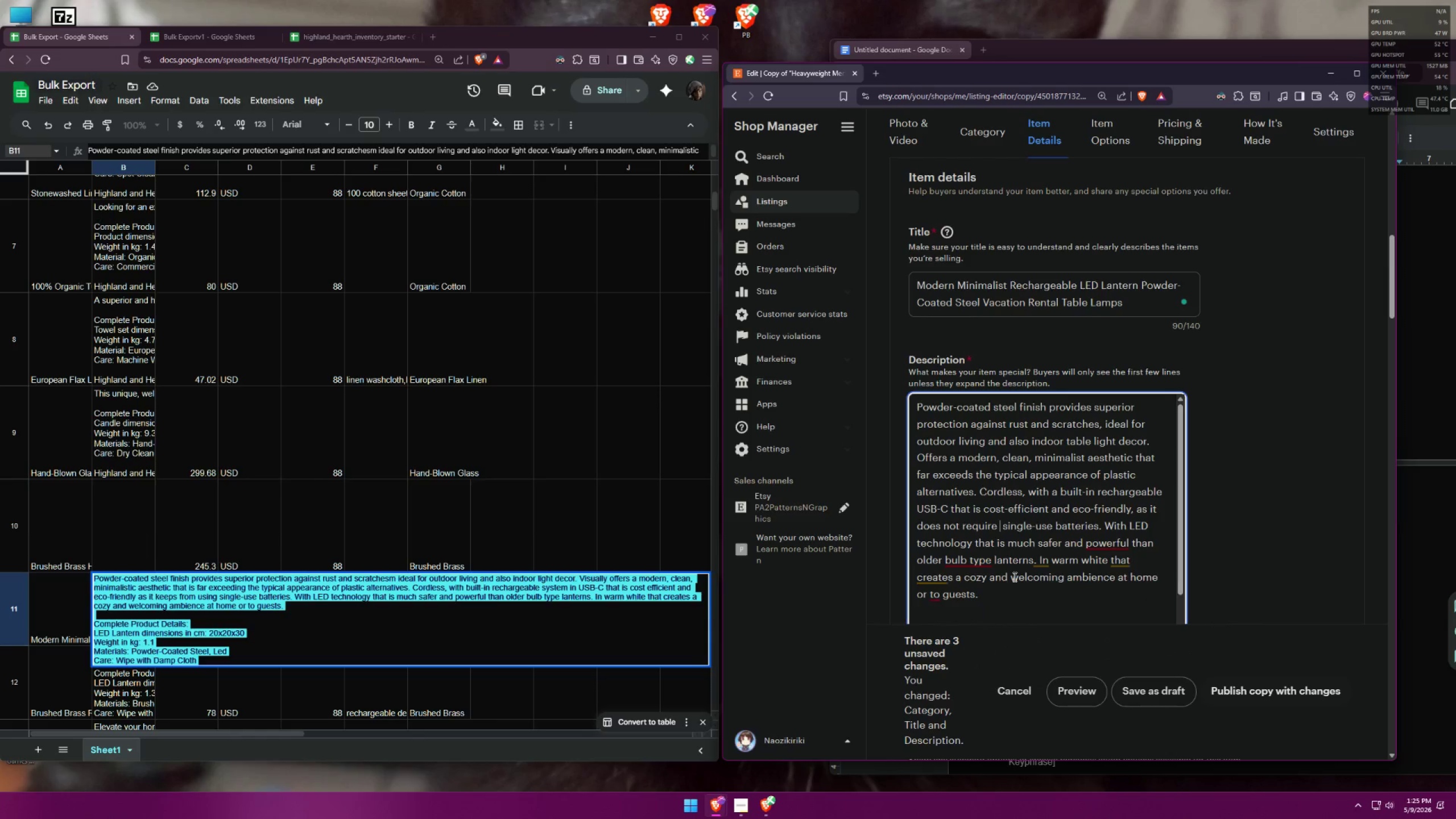 
key(Backspace)
 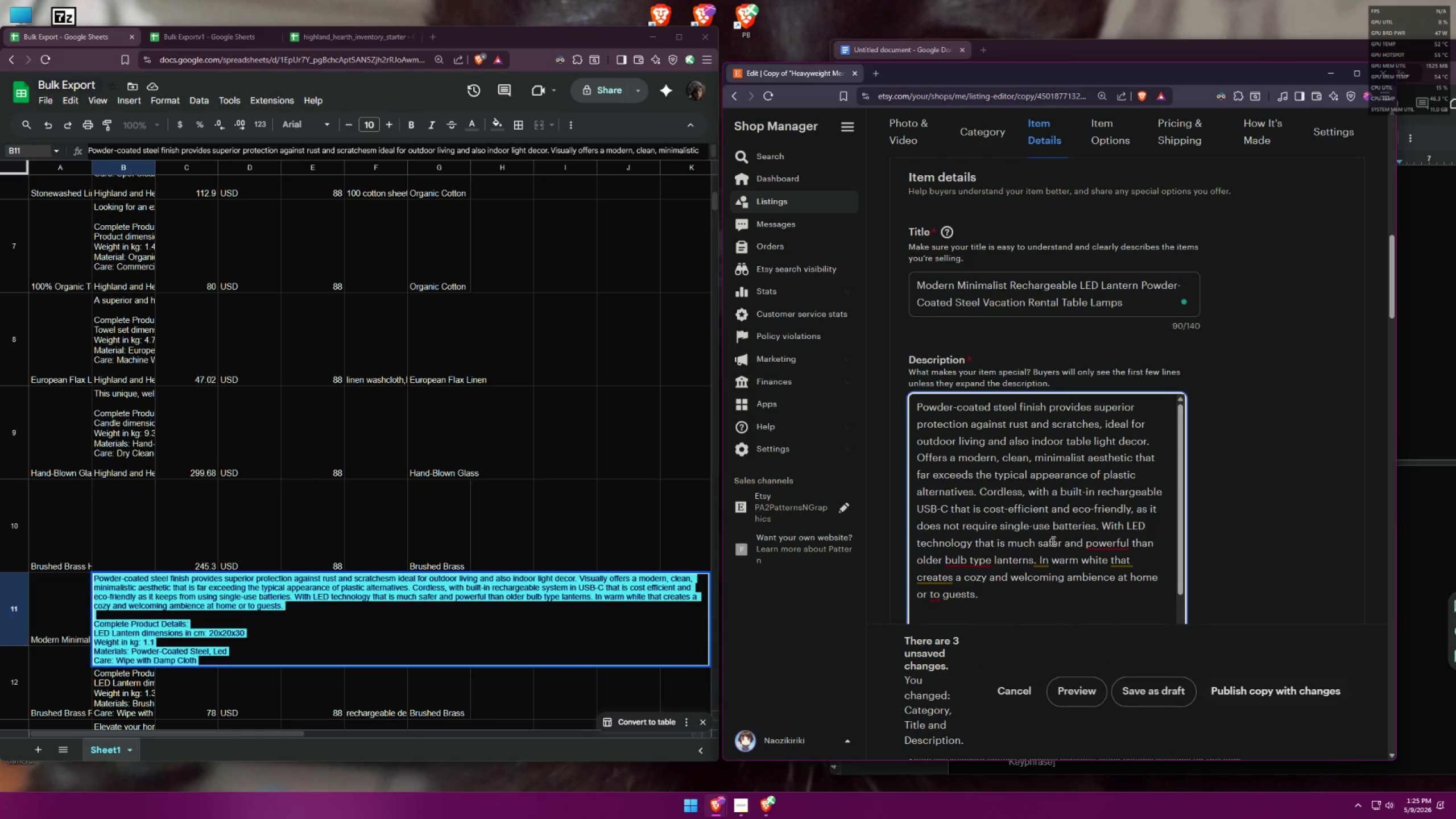 
left_click([1116, 565])
 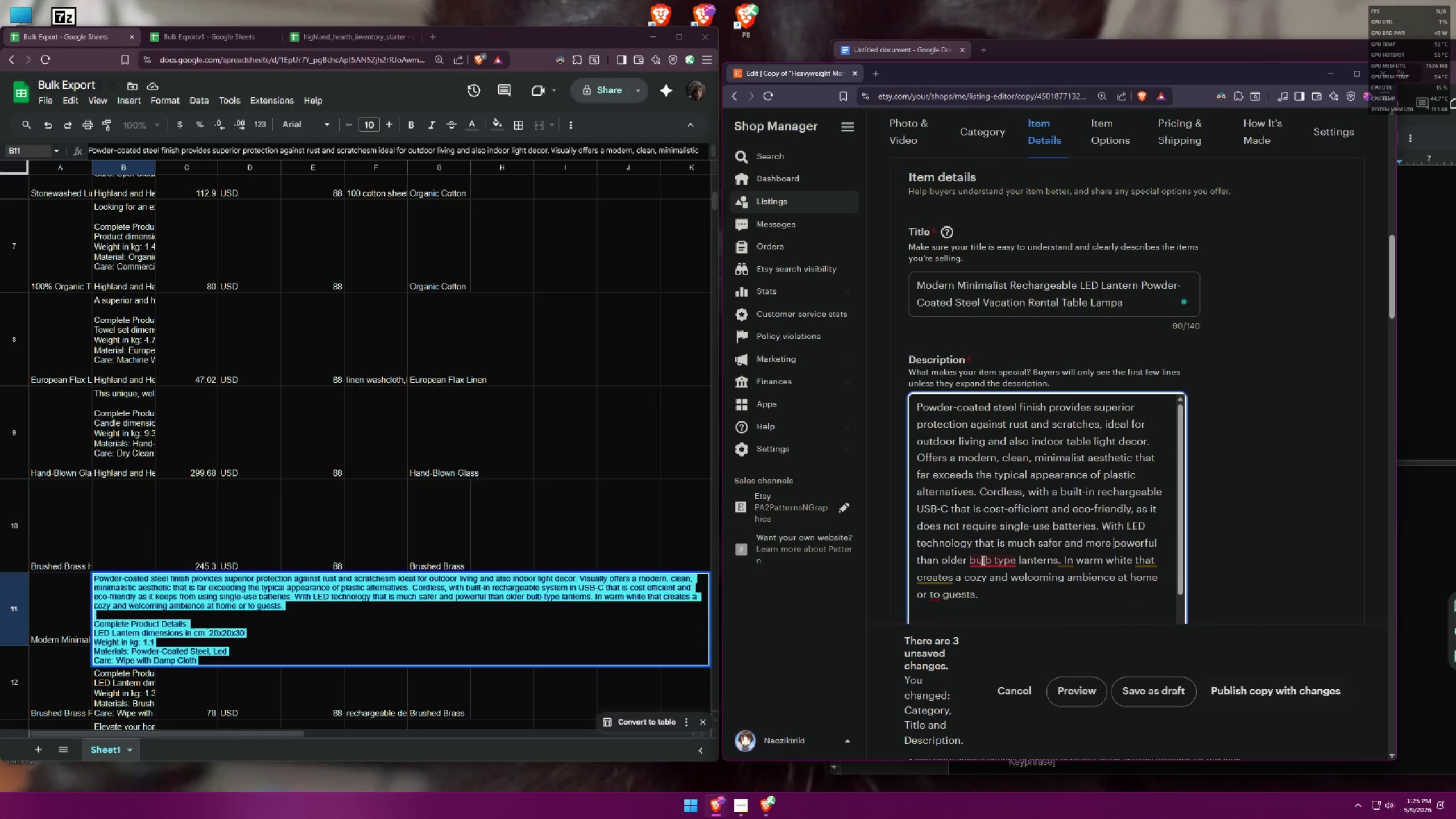 
left_click([1000, 583])
 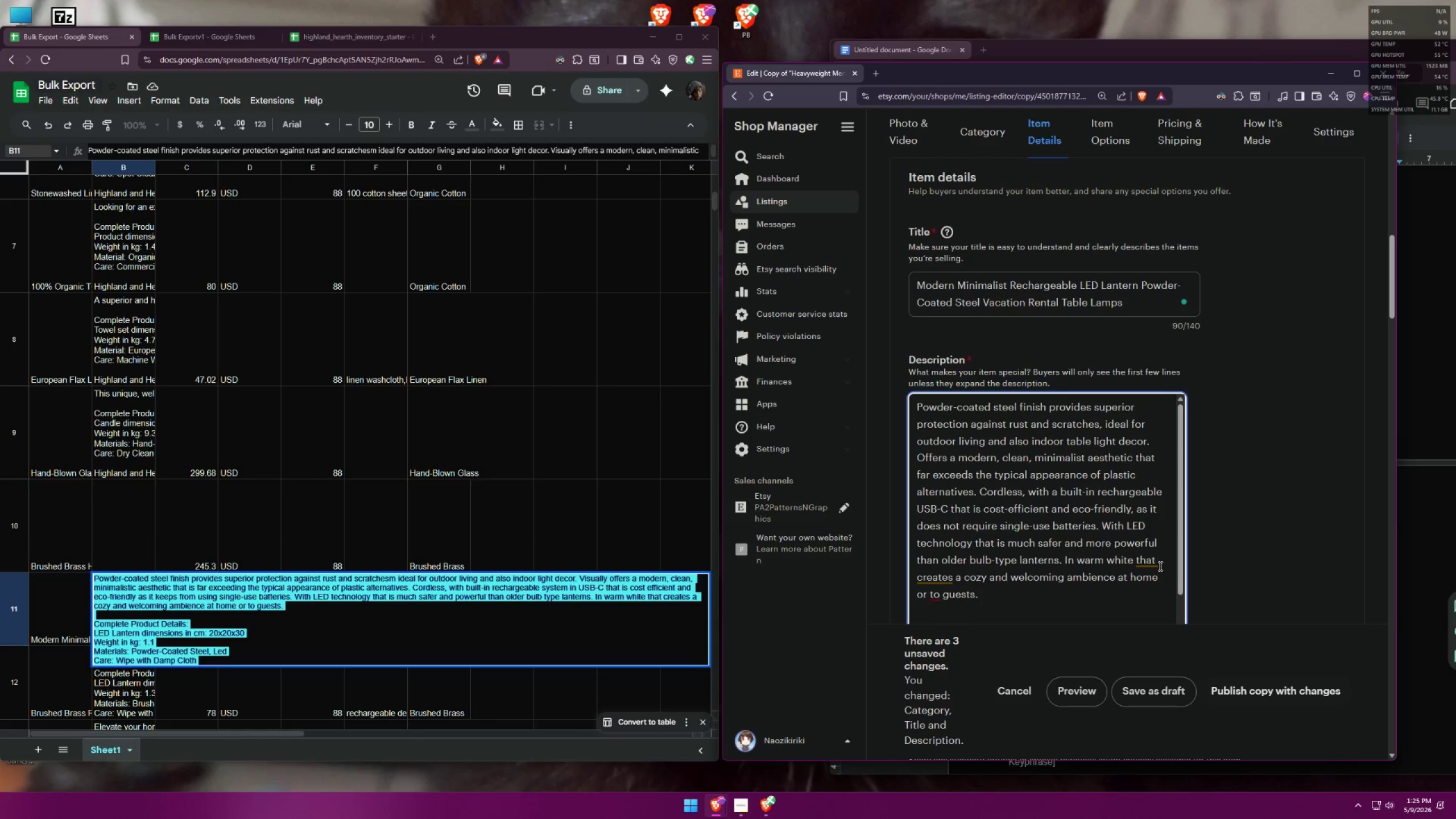 
wait(8.92)
 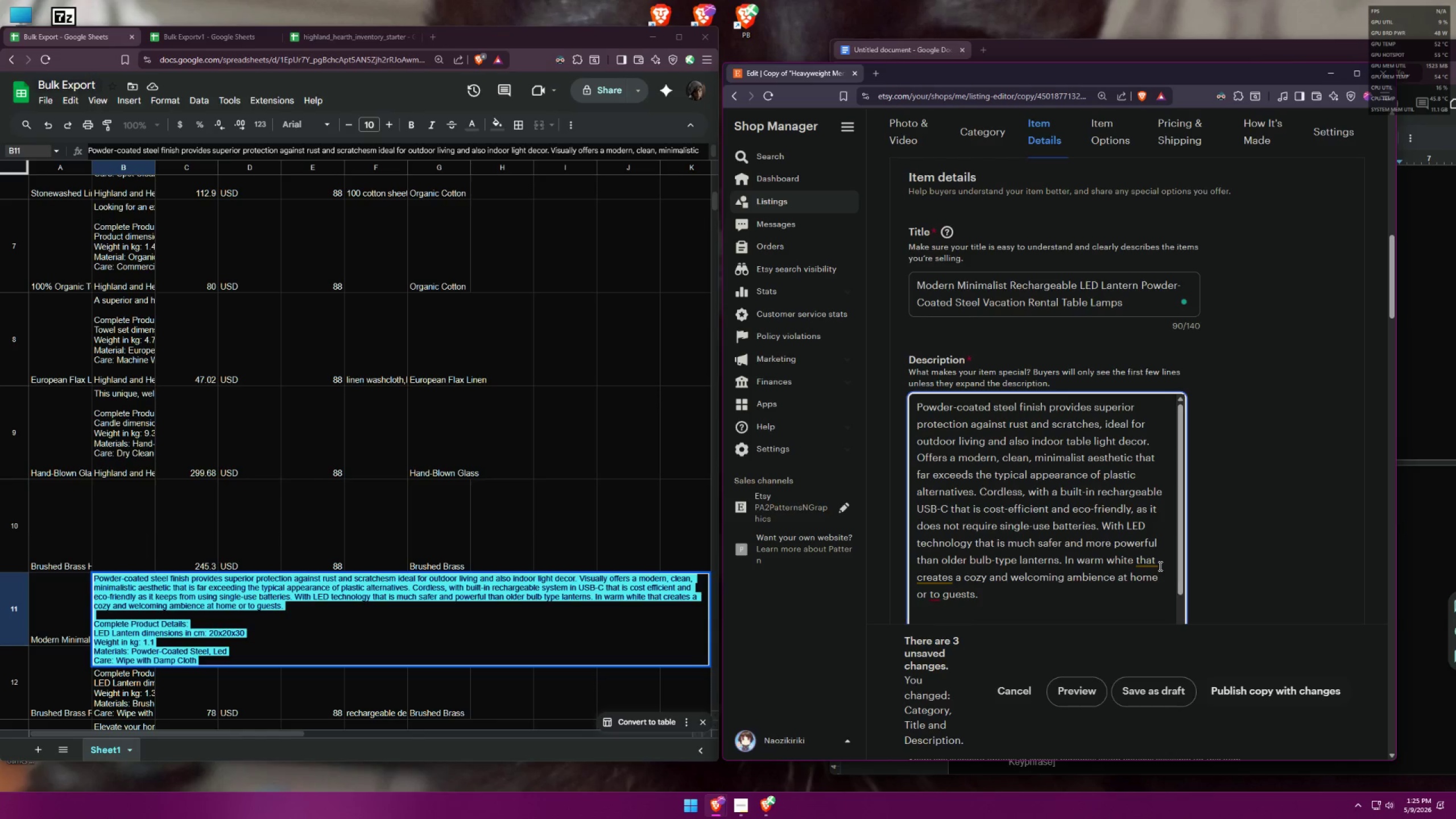 
left_click([1046, 593])
 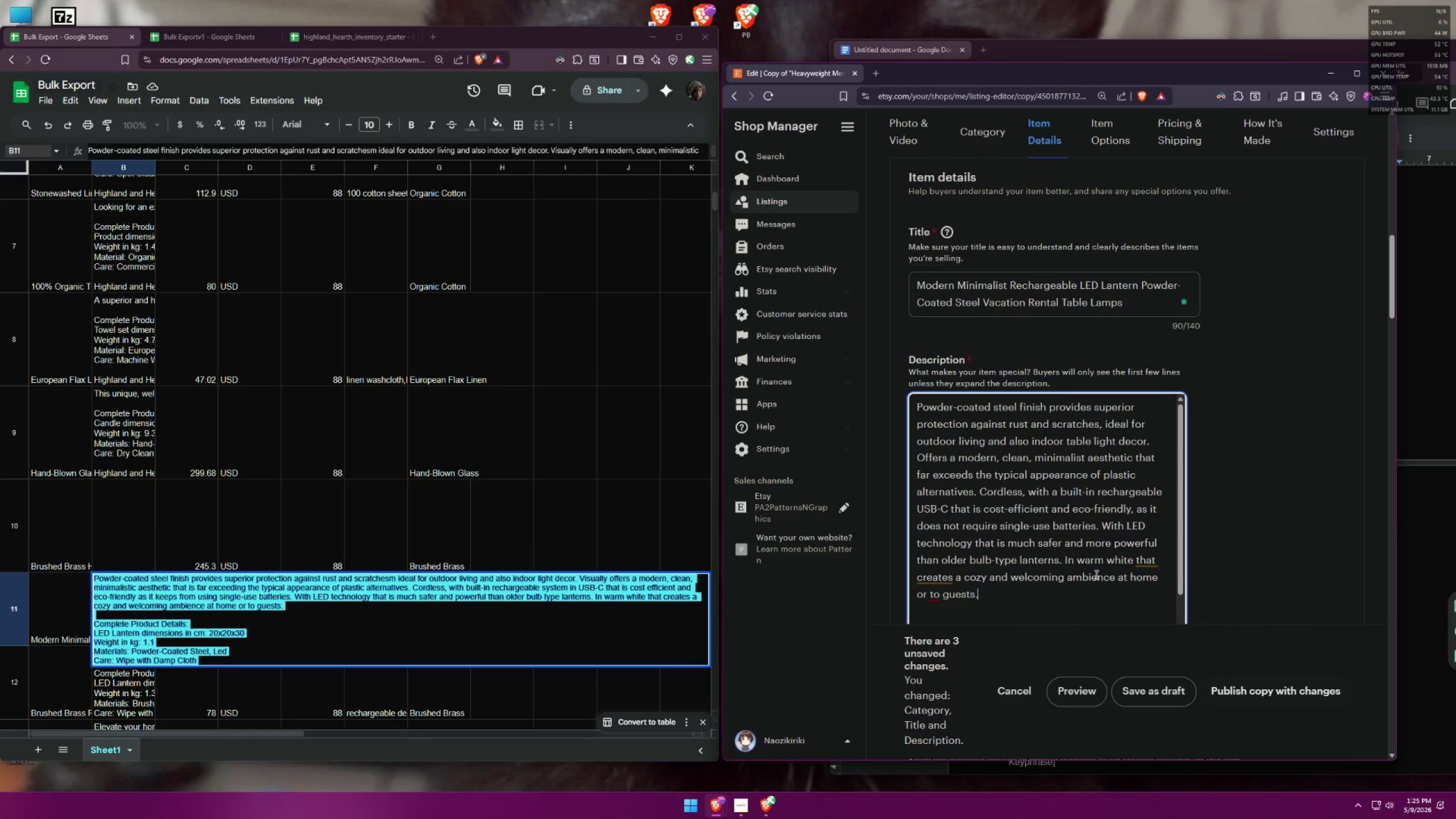 
scroll: coordinate [1103, 568], scroll_direction: down, amount: 1.0
 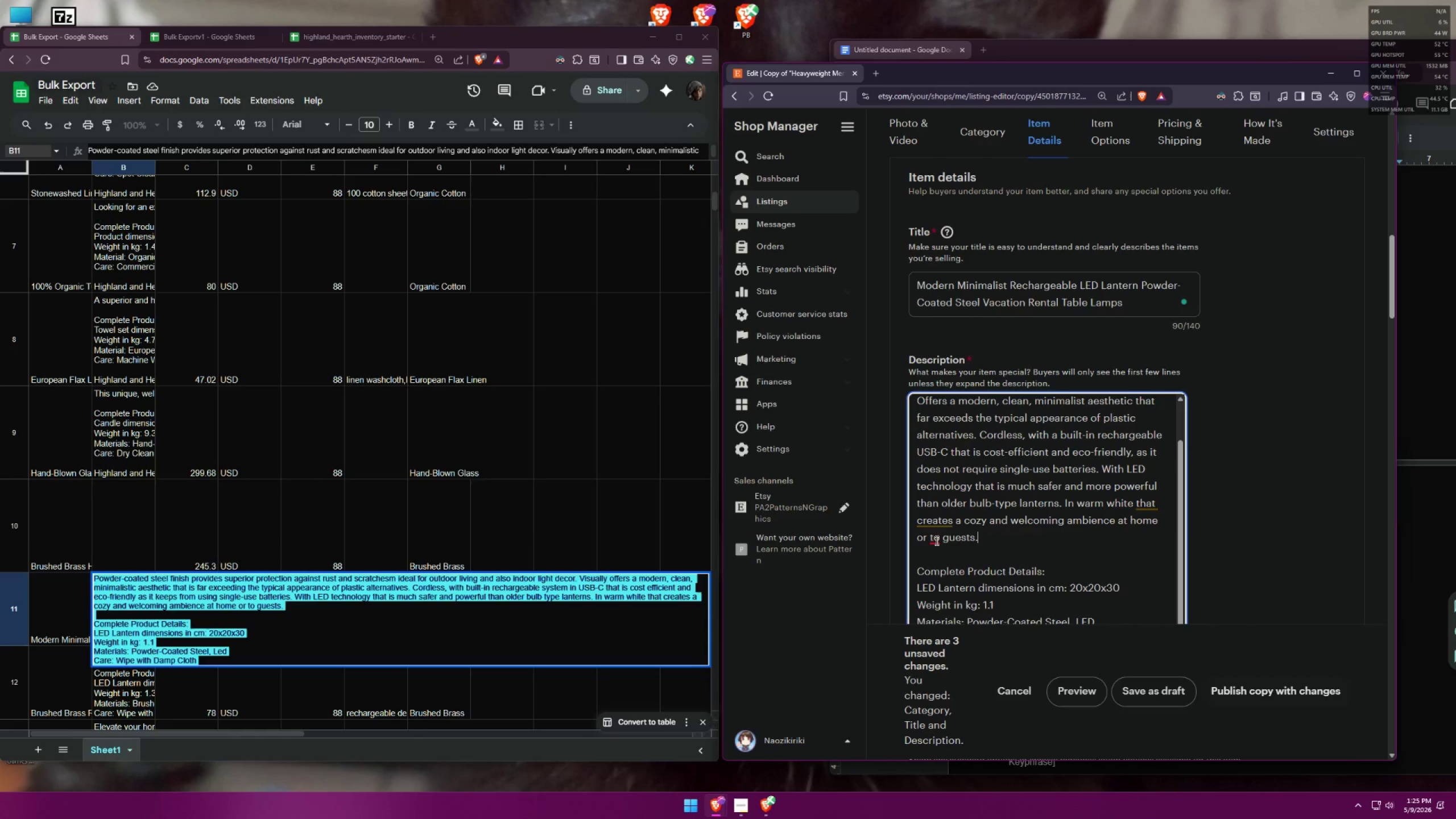 
left_click([945, 560])
 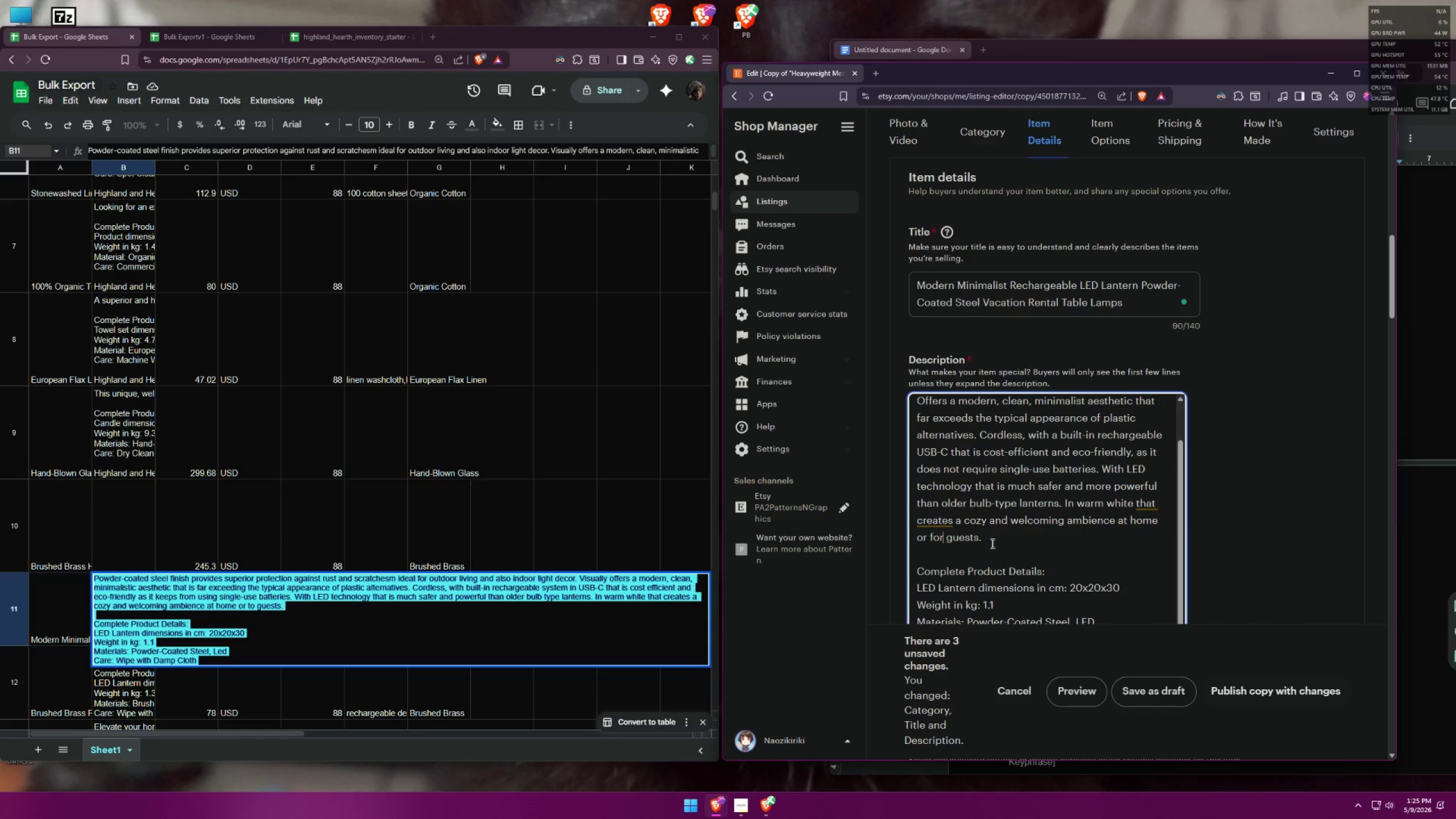 
scroll: coordinate [1005, 537], scroll_direction: down, amount: 1.0
 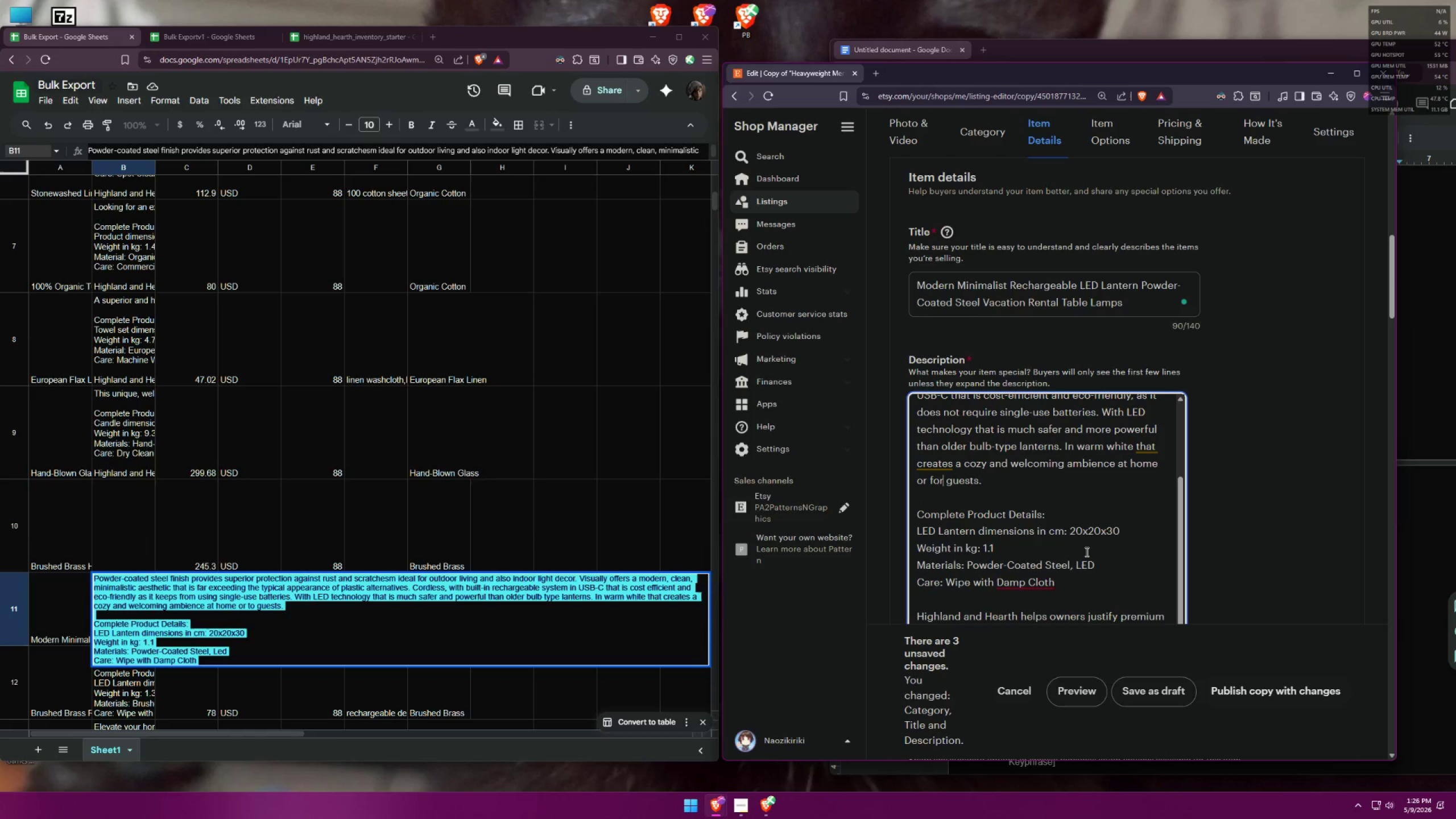 
left_click([1086, 552])
 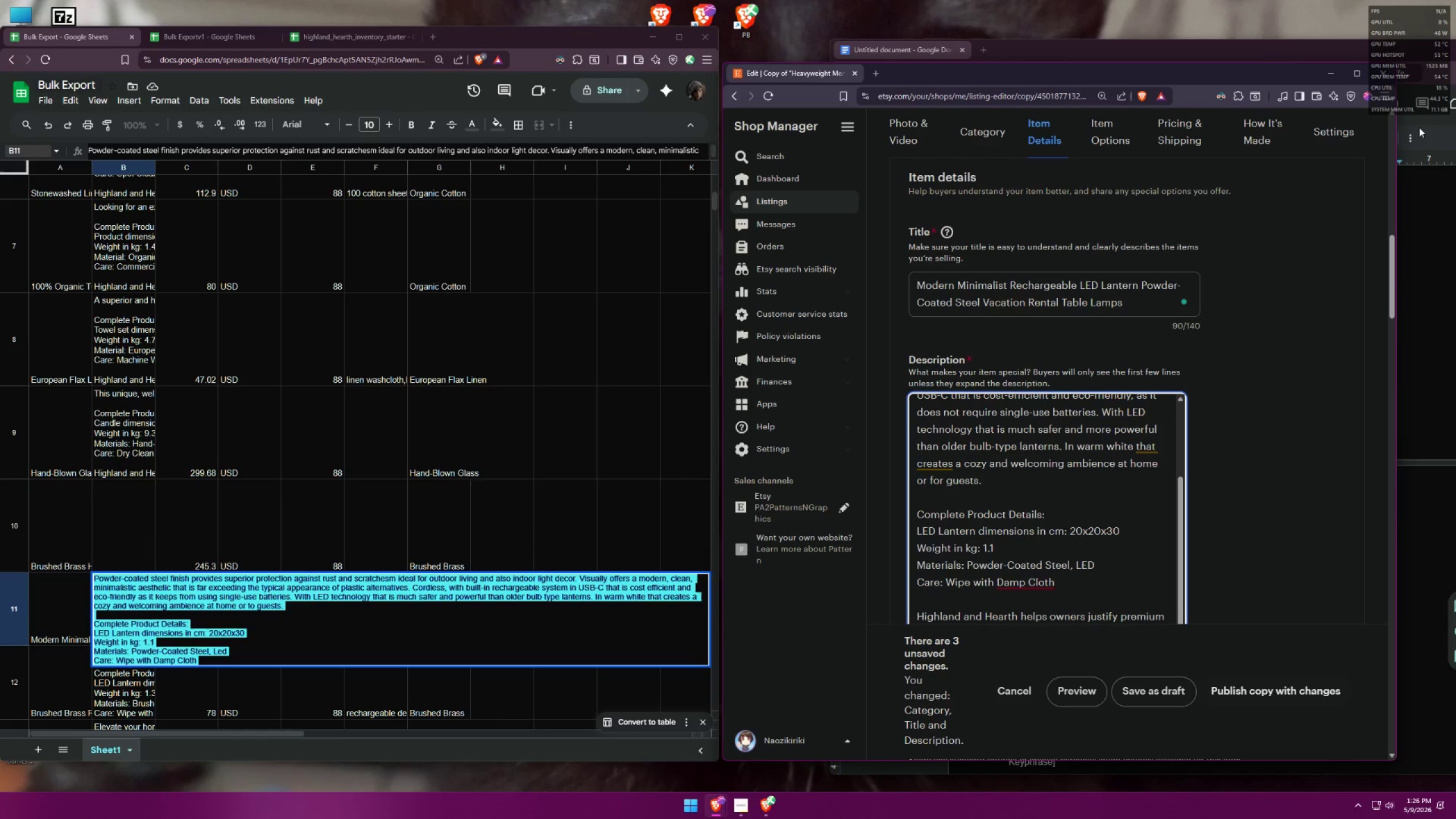 
scroll: coordinate [1164, 406], scroll_direction: up, amount: 5.0
 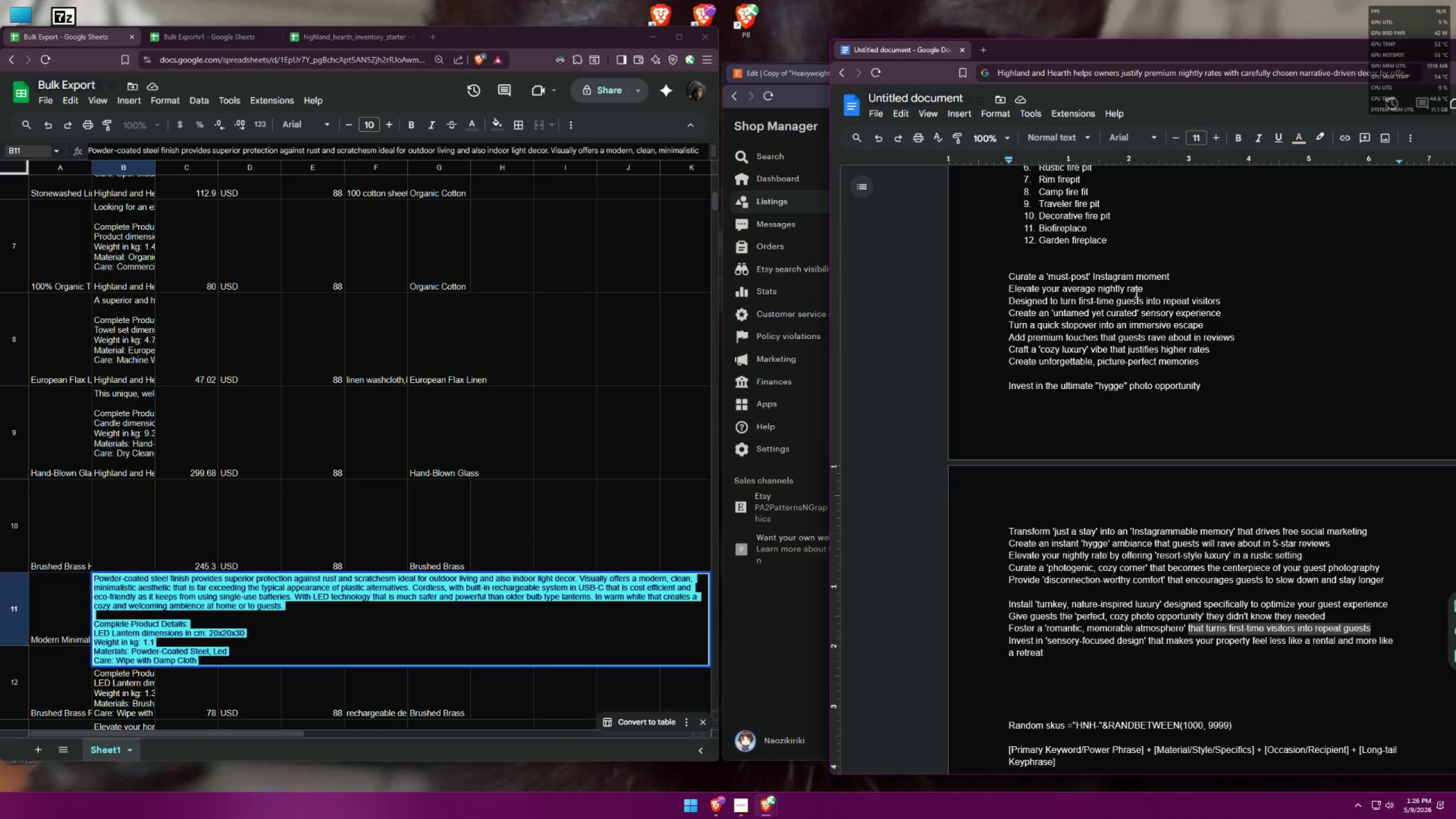 
wait(15.49)
 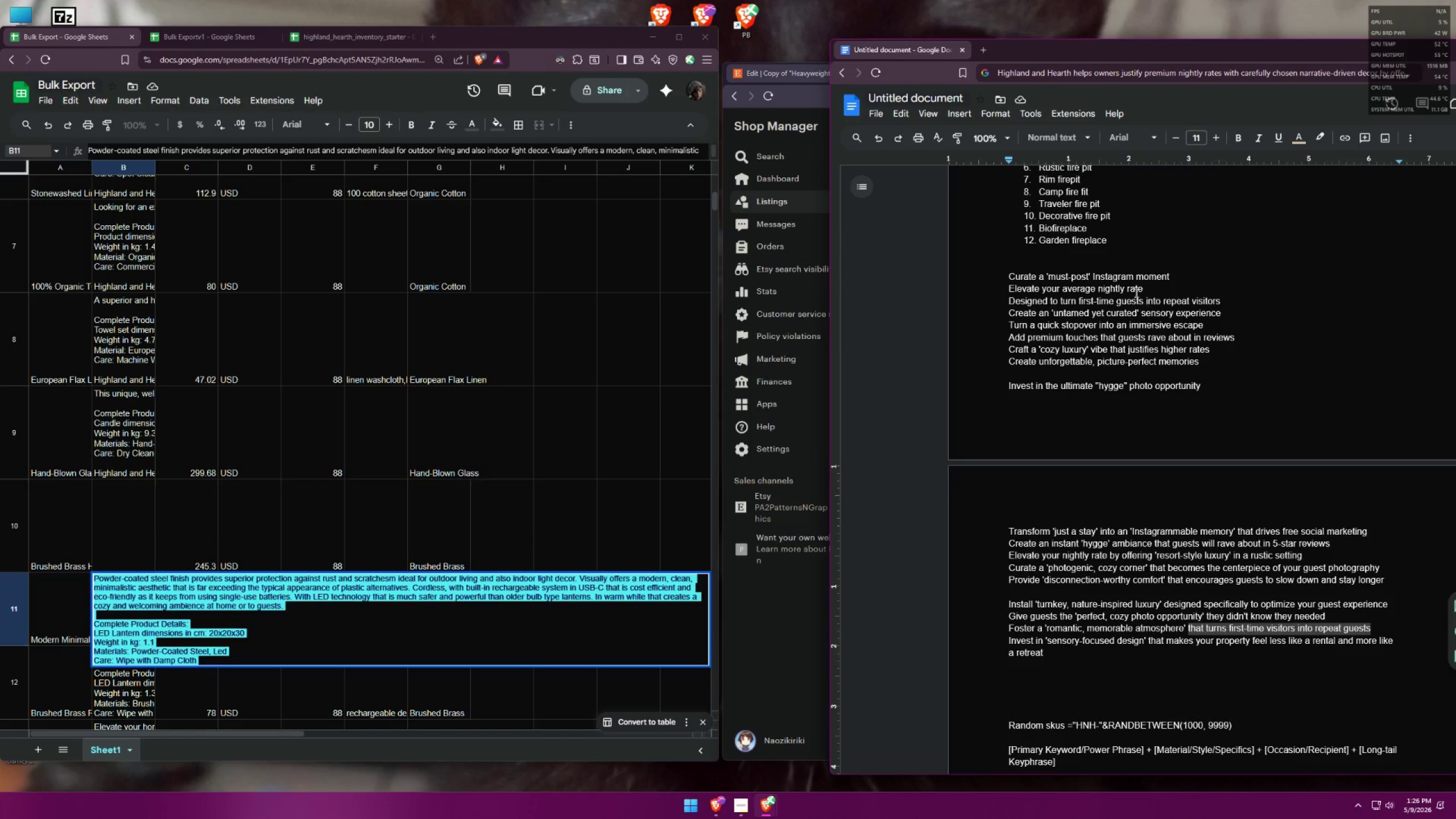 
left_click_drag(start_coordinate=[1208, 323], to_coordinate=[1004, 324])
 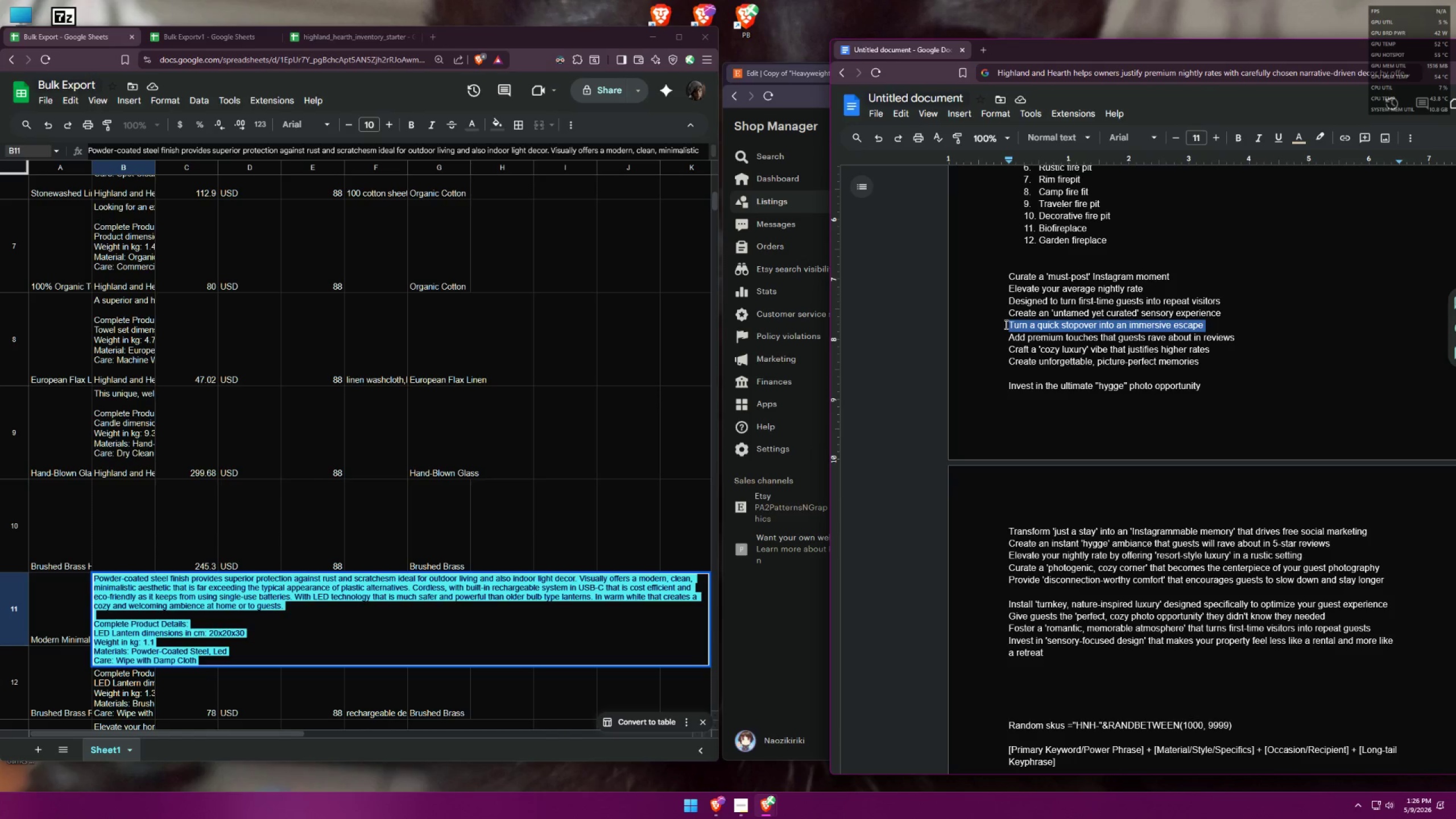 
key(Control+ControlLeft)
 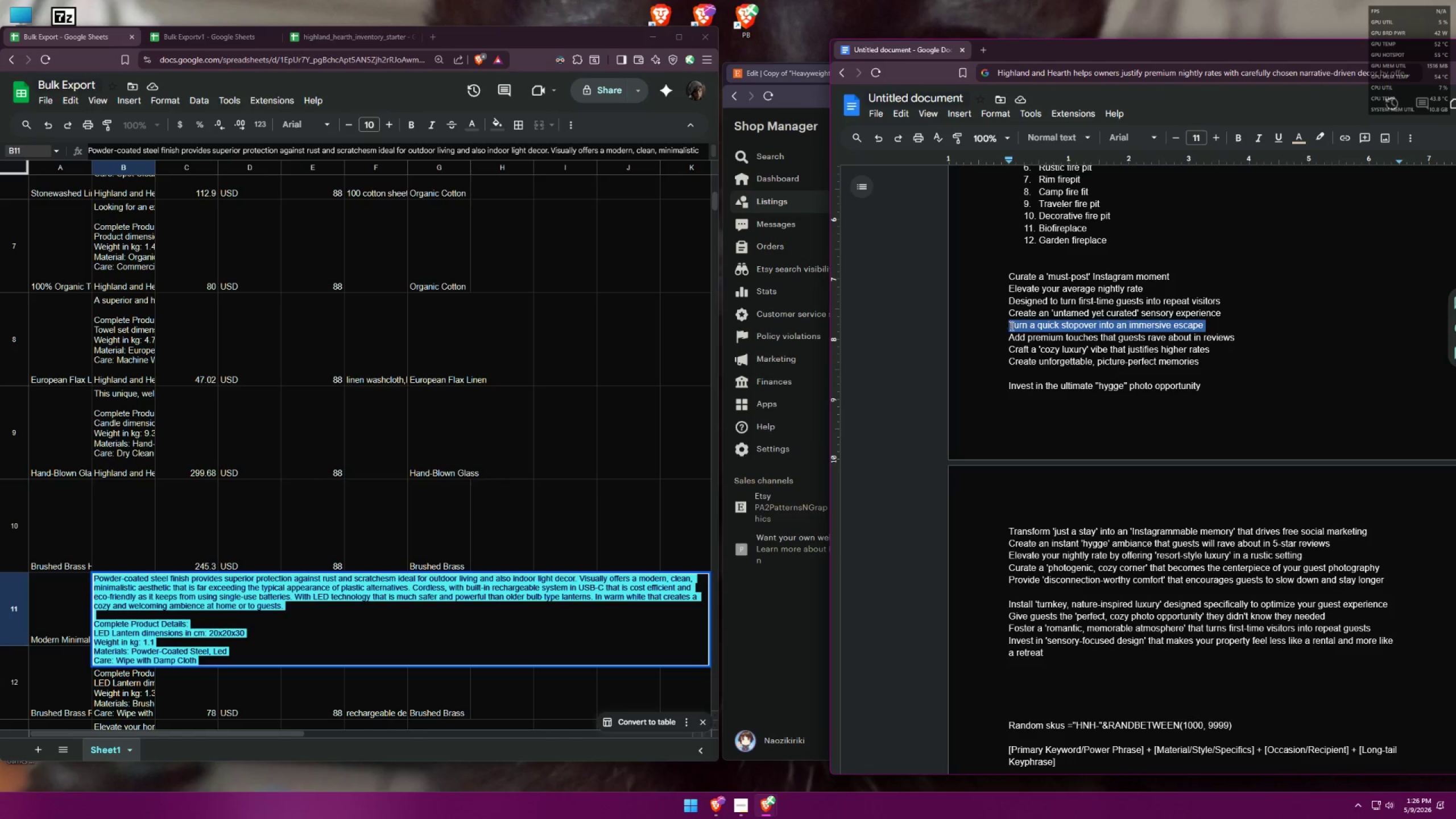 
key(Control+C)
 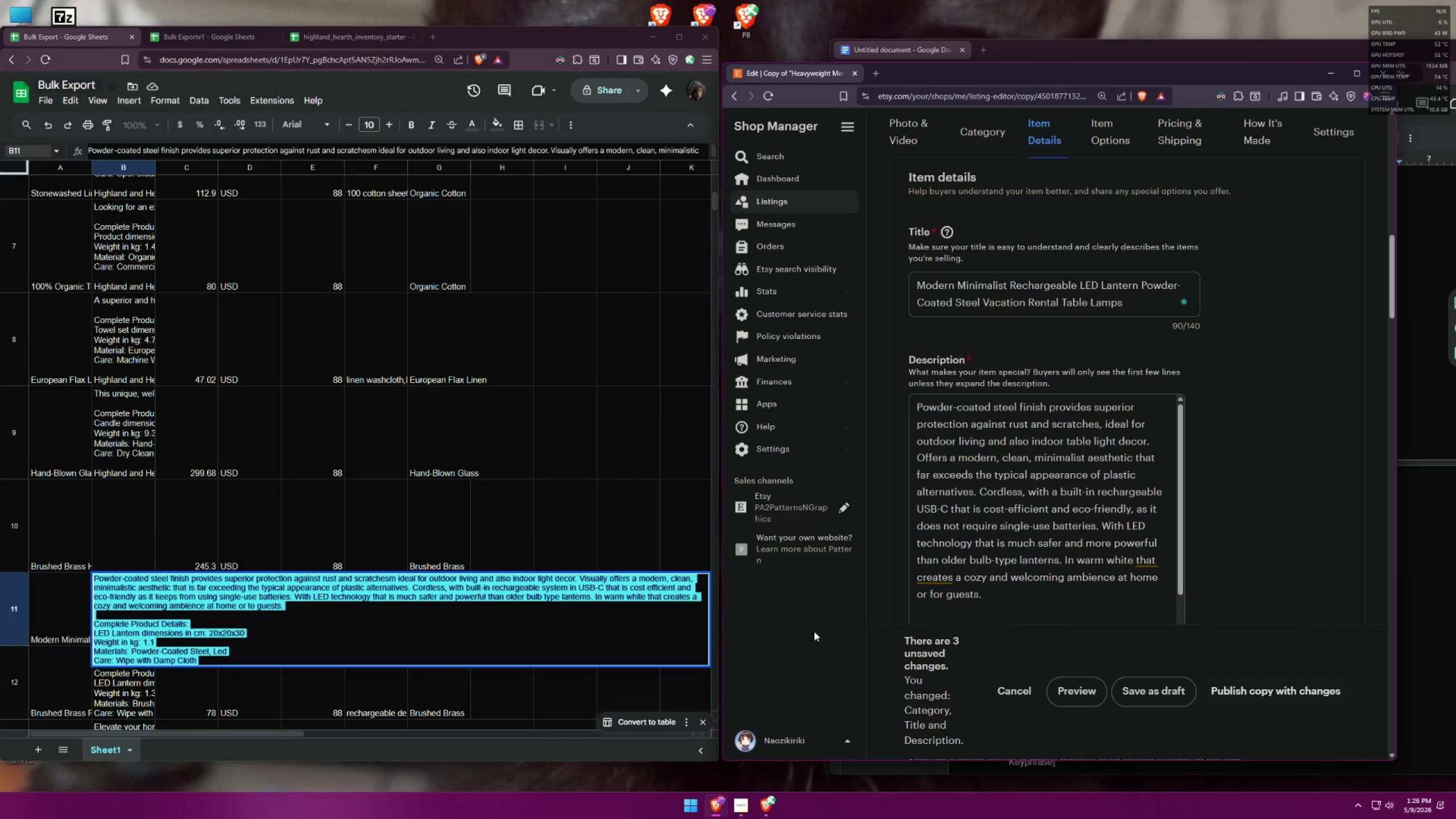 
left_click([1002, 593])
 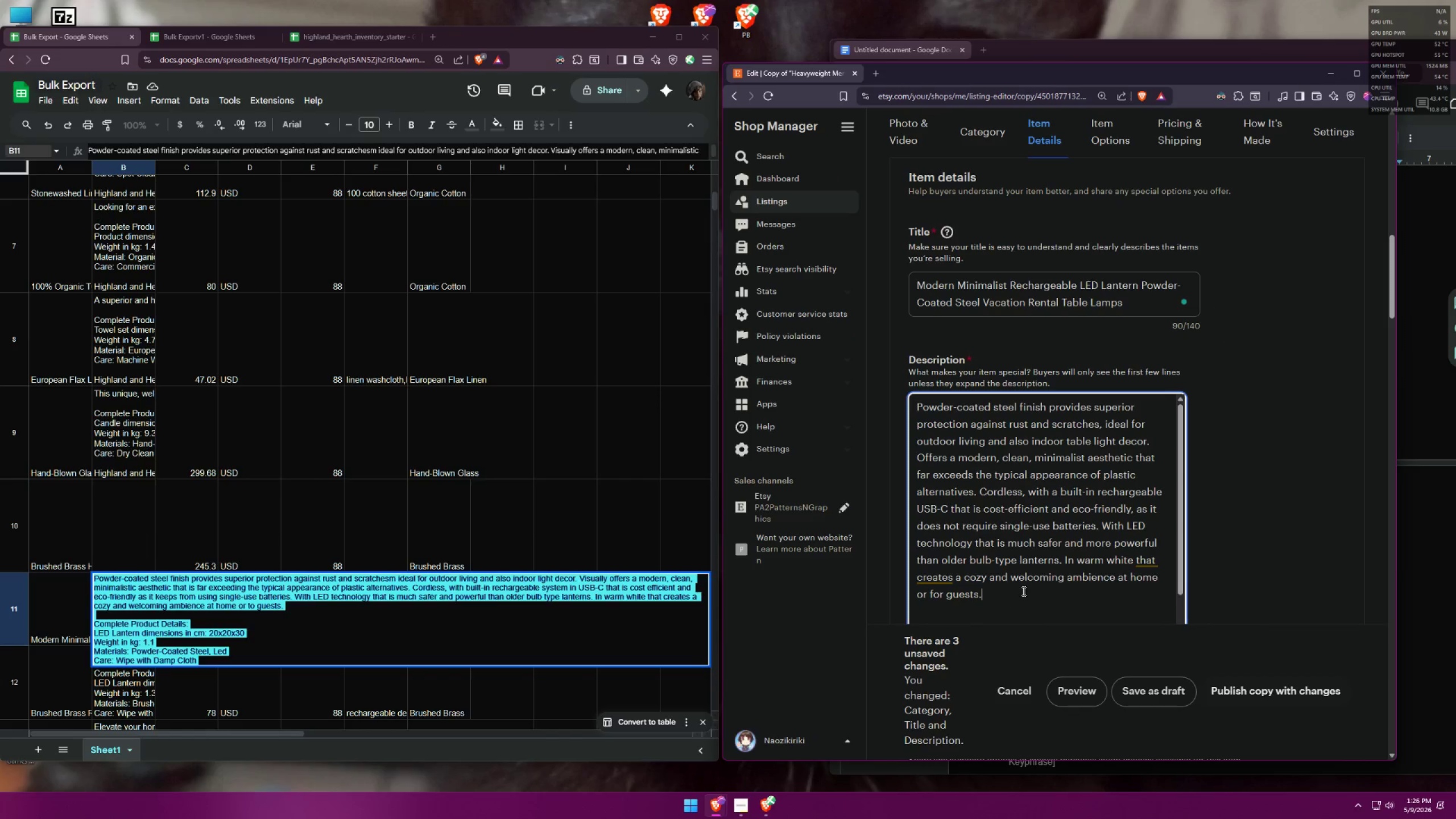 
key(Space)
 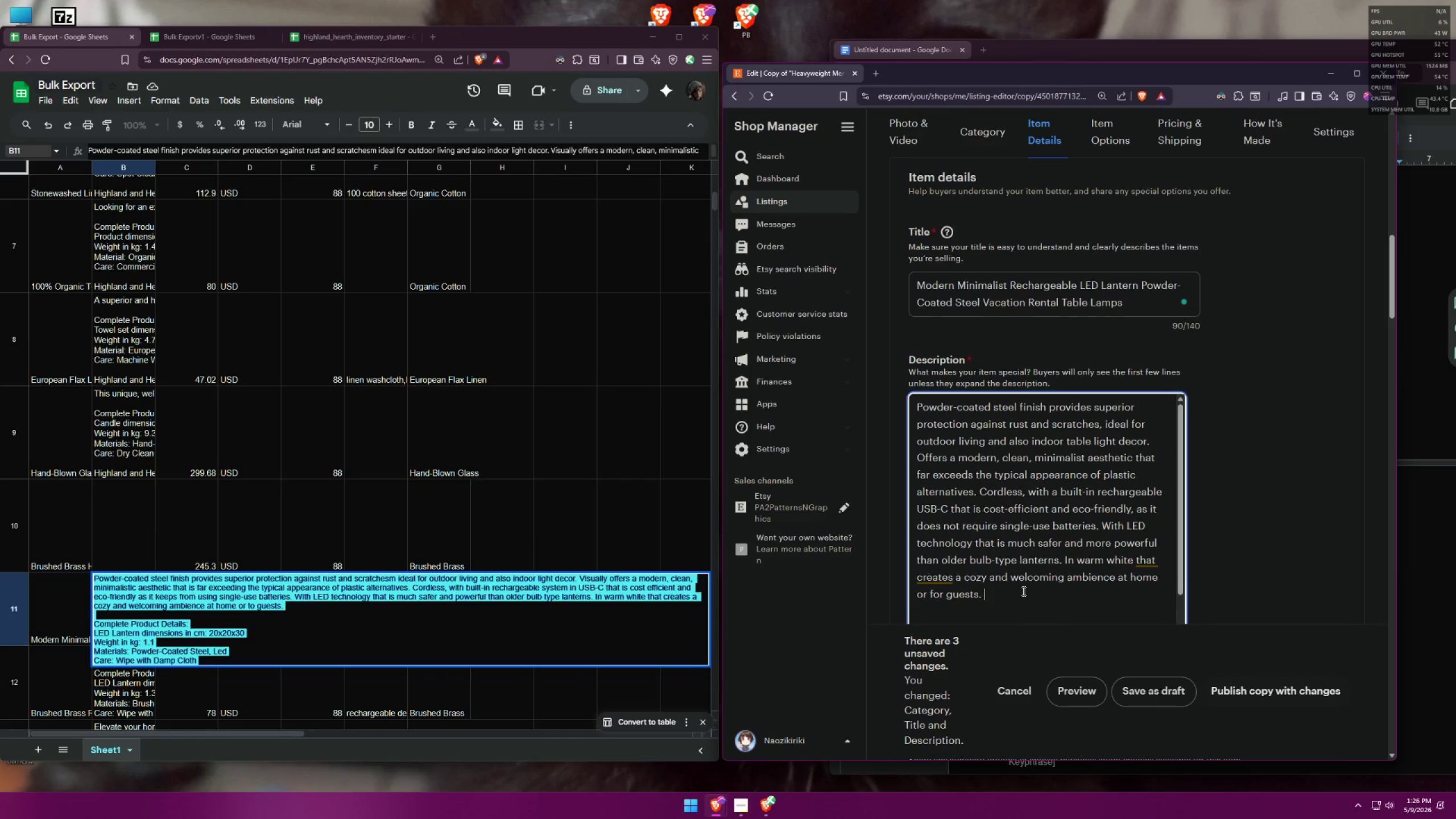 
key(Control+ControlLeft)
 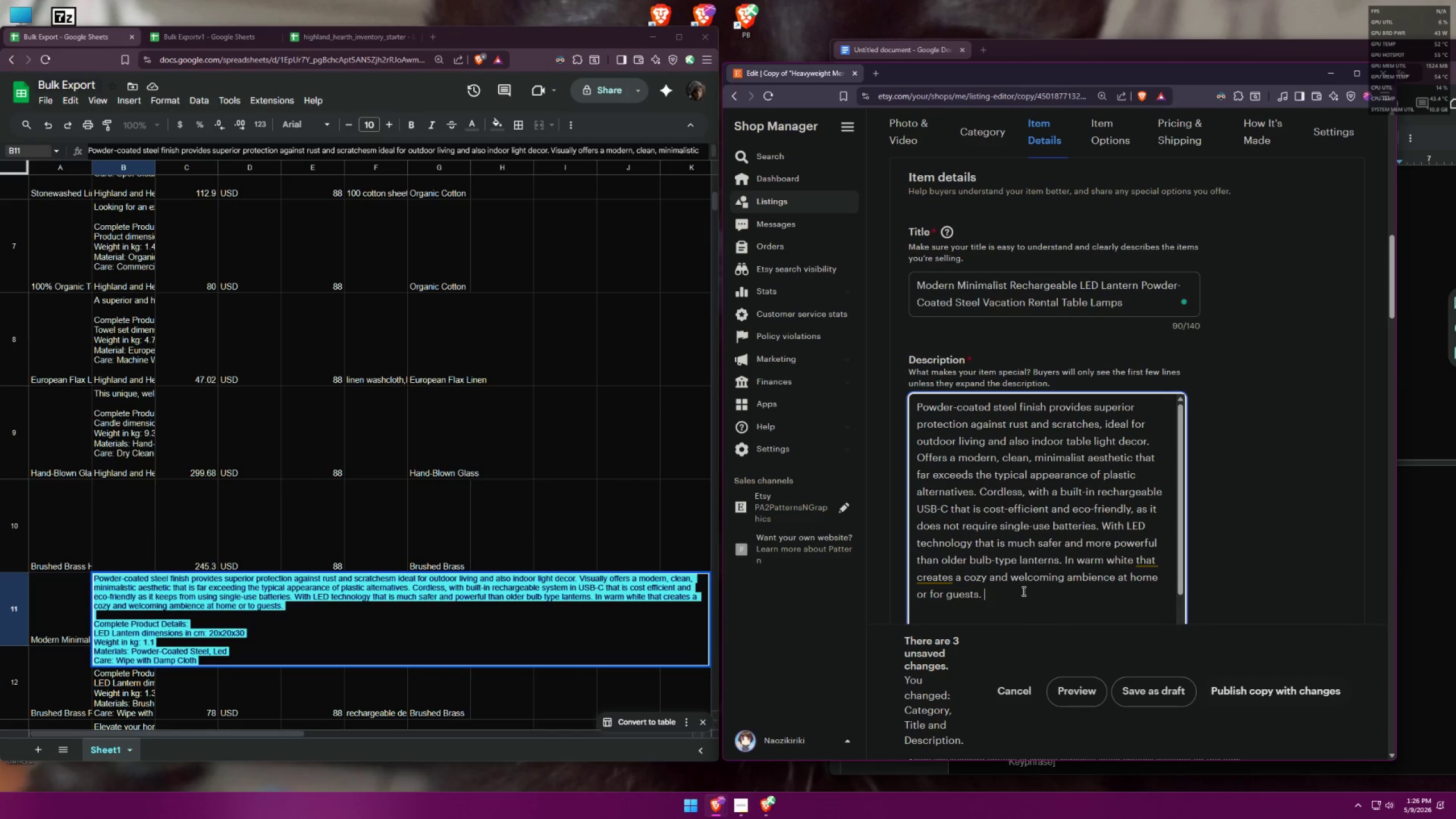 
key(Control+V)
 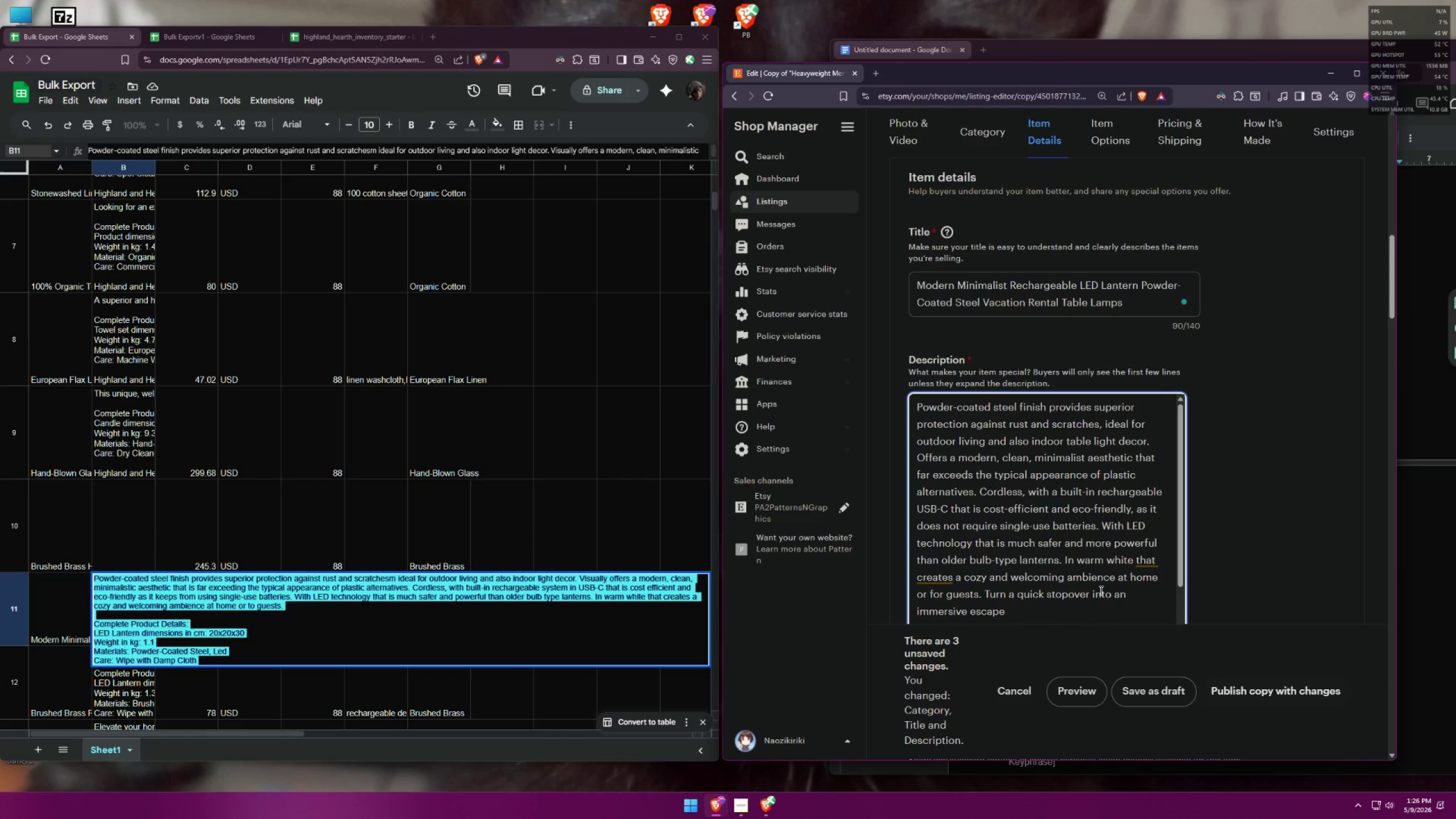 
key(Backspace)
 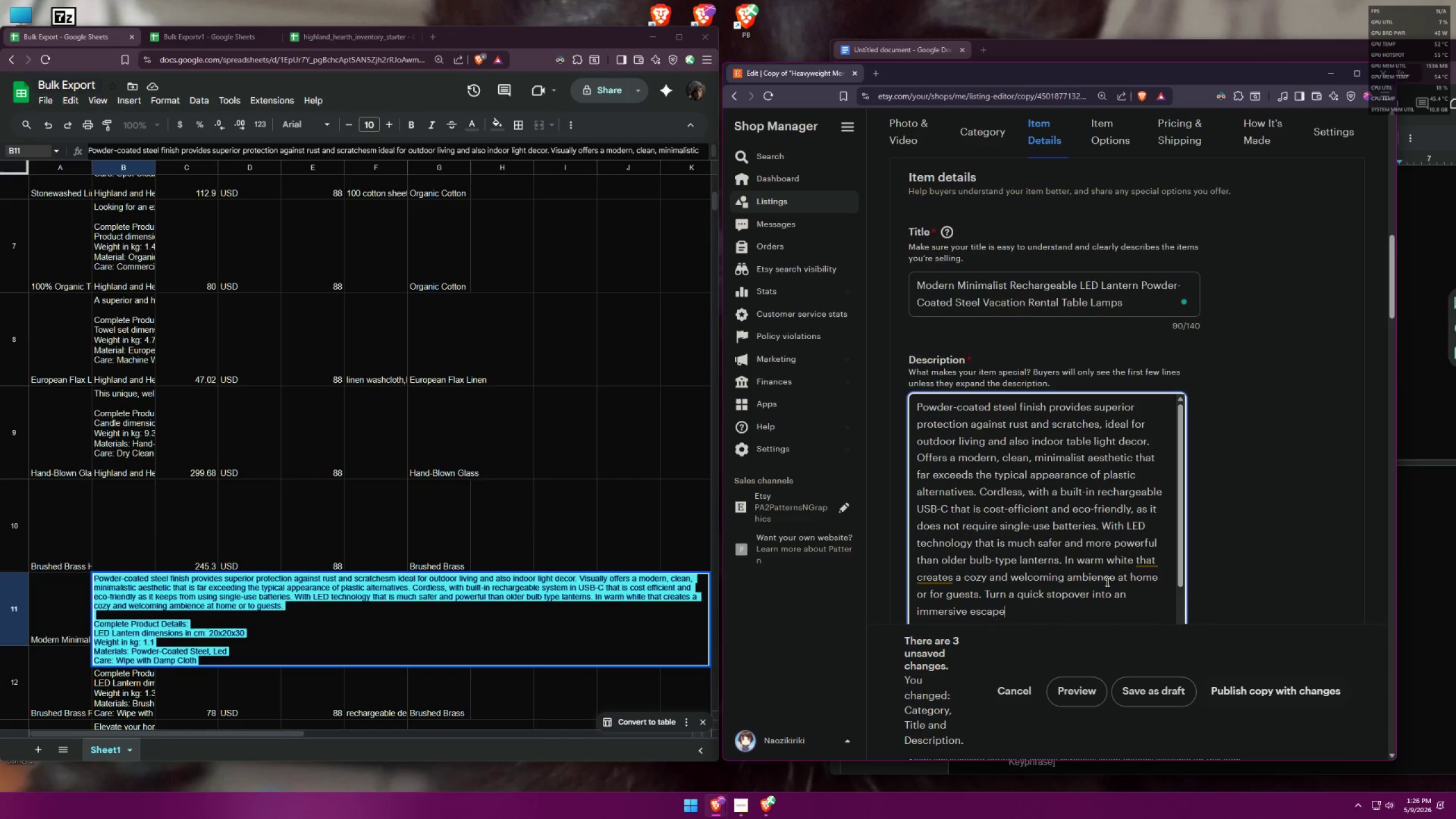 
key(Slash)
 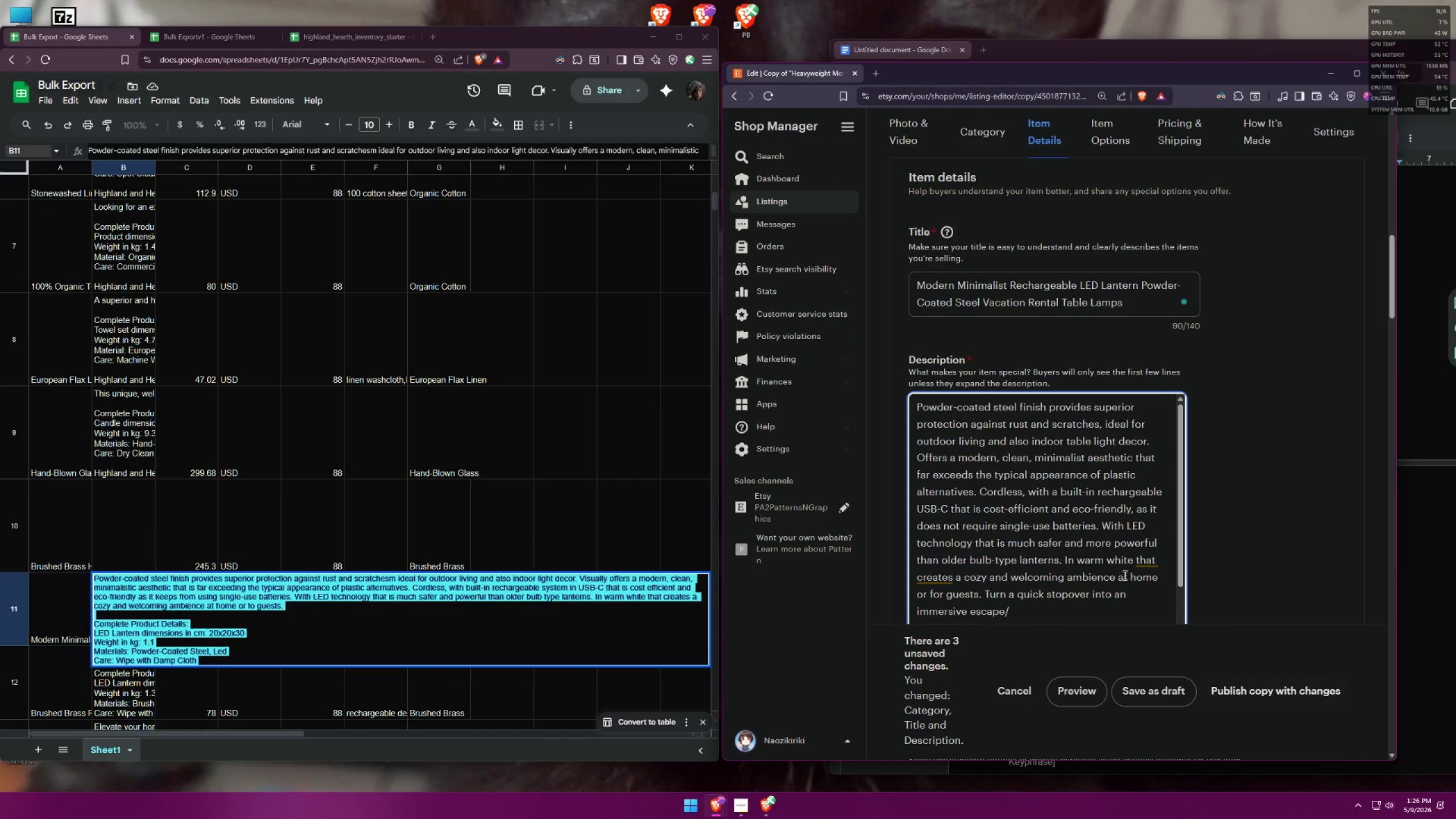 
key(Backspace)
 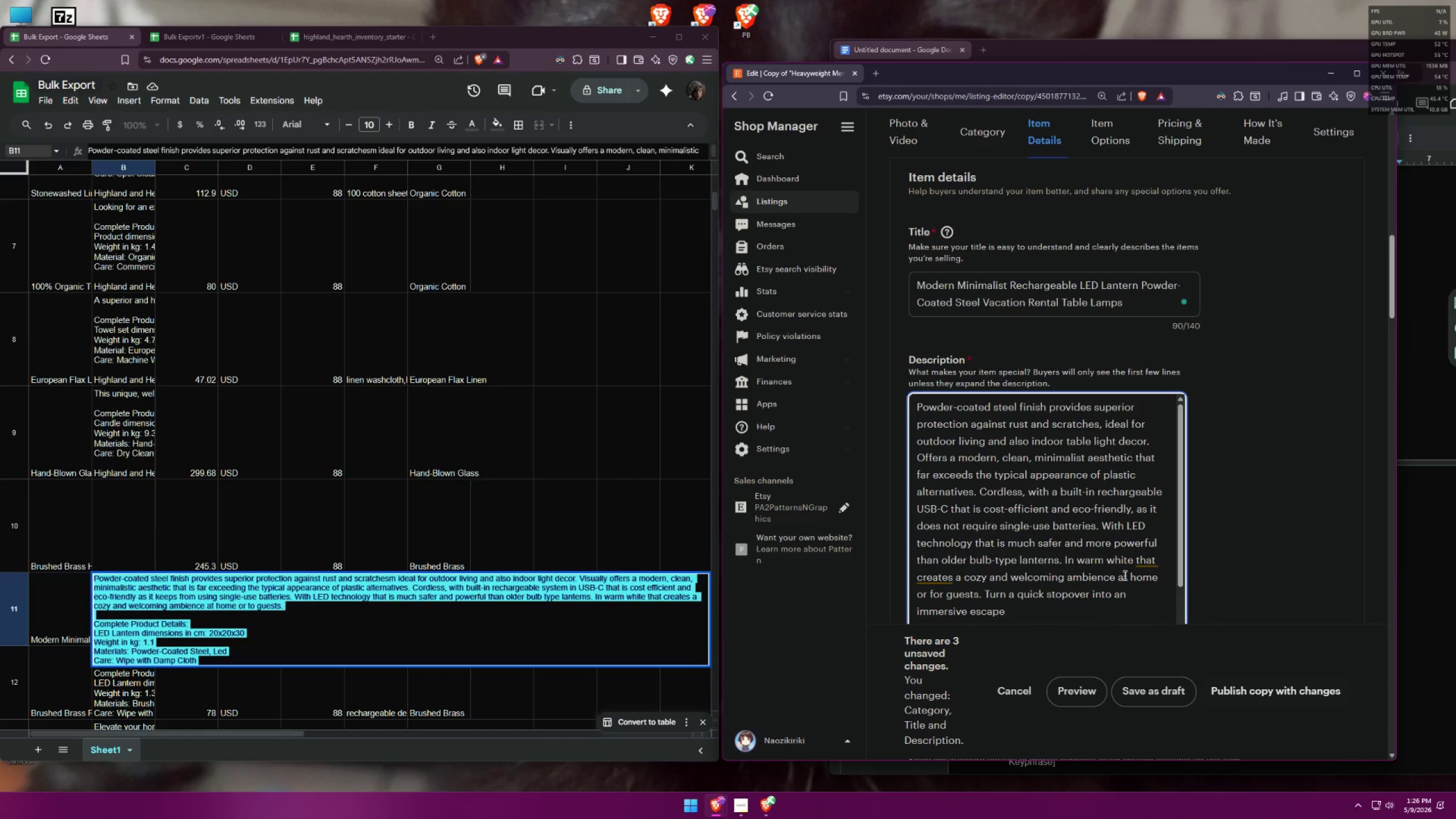 
key(Period)
 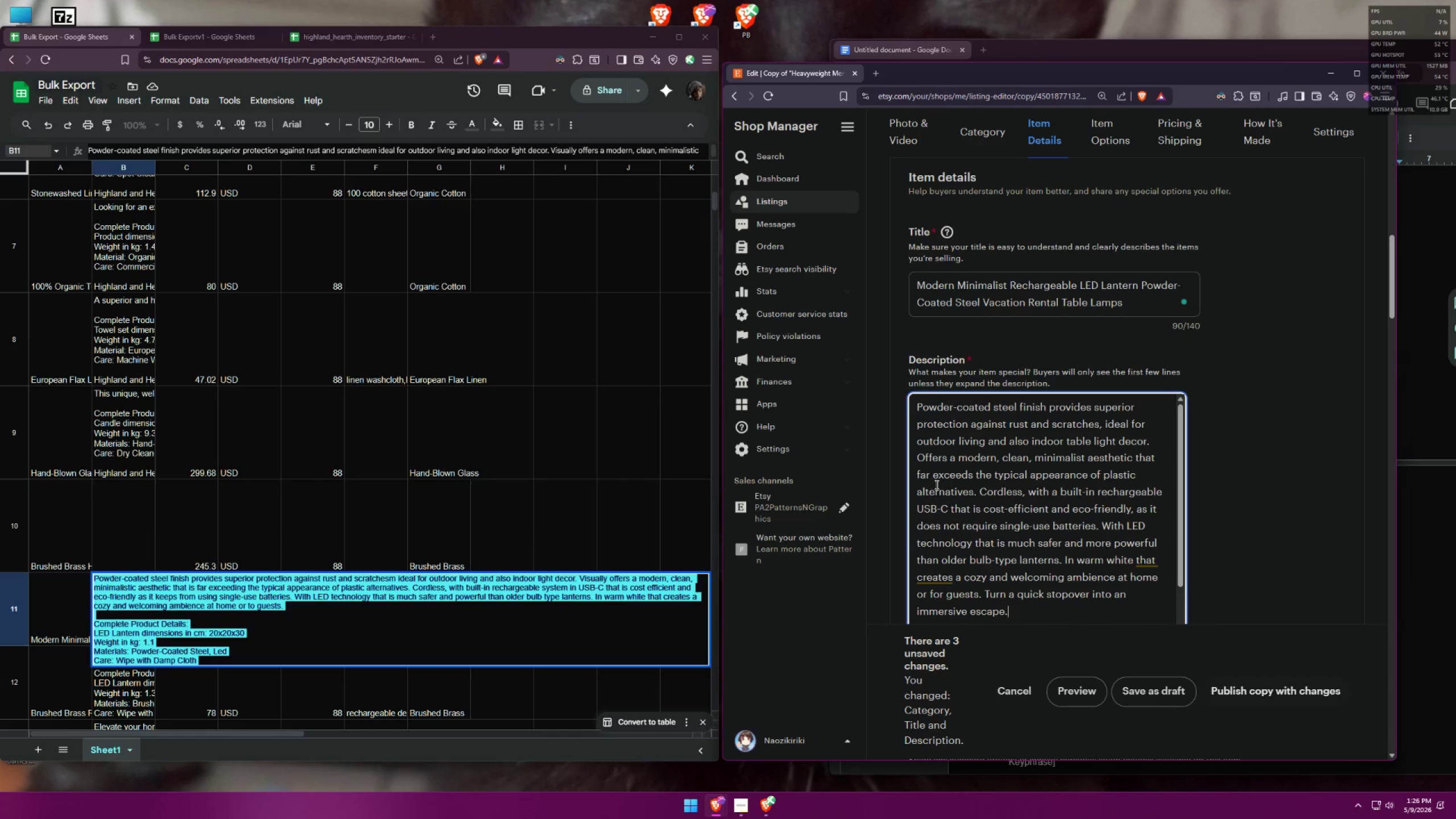 
scroll: coordinate [1105, 514], scroll_direction: down, amount: 7.0
 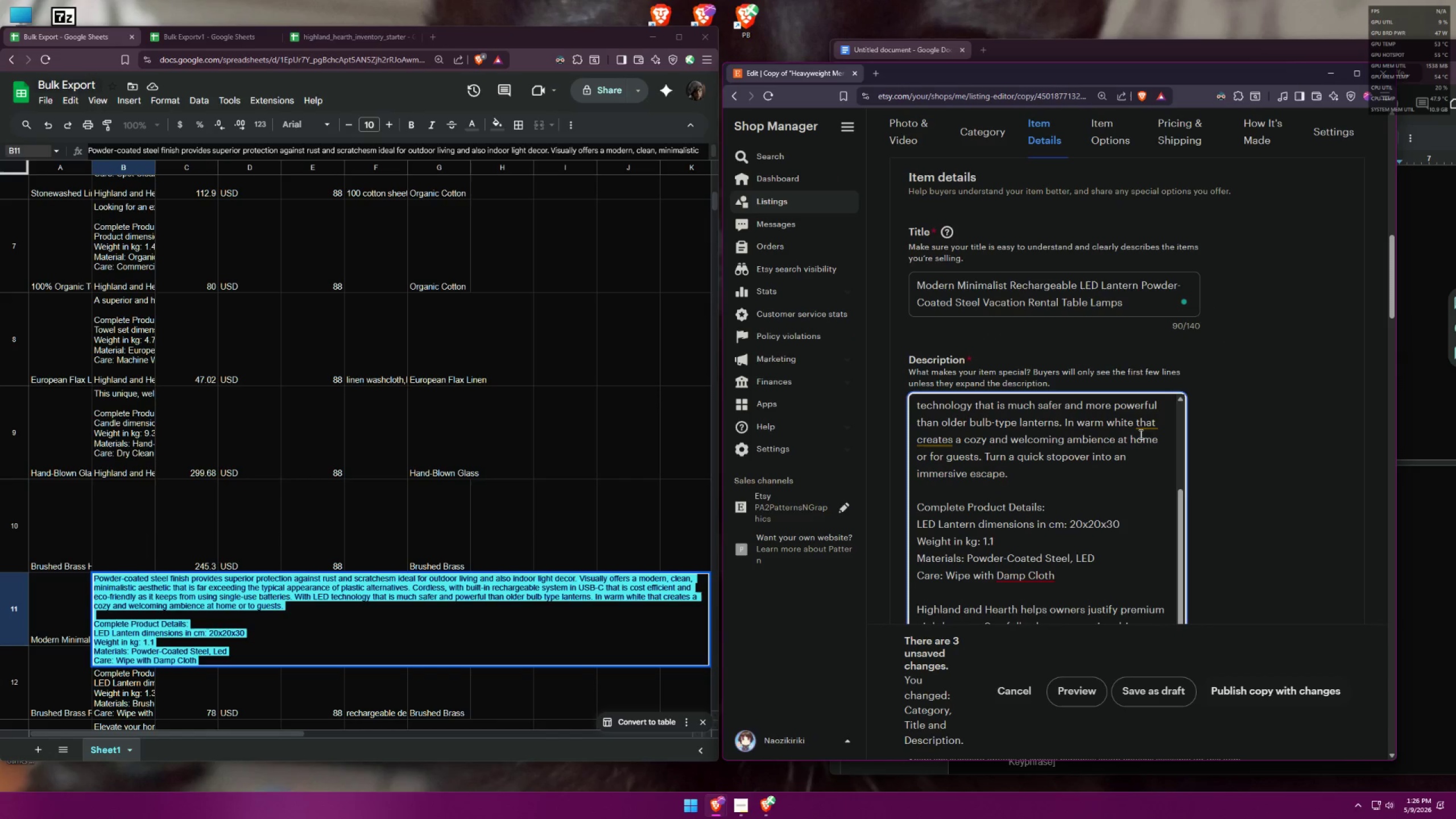 
left_click_drag(start_coordinate=[1131, 300], to_coordinate=[910, 278])
 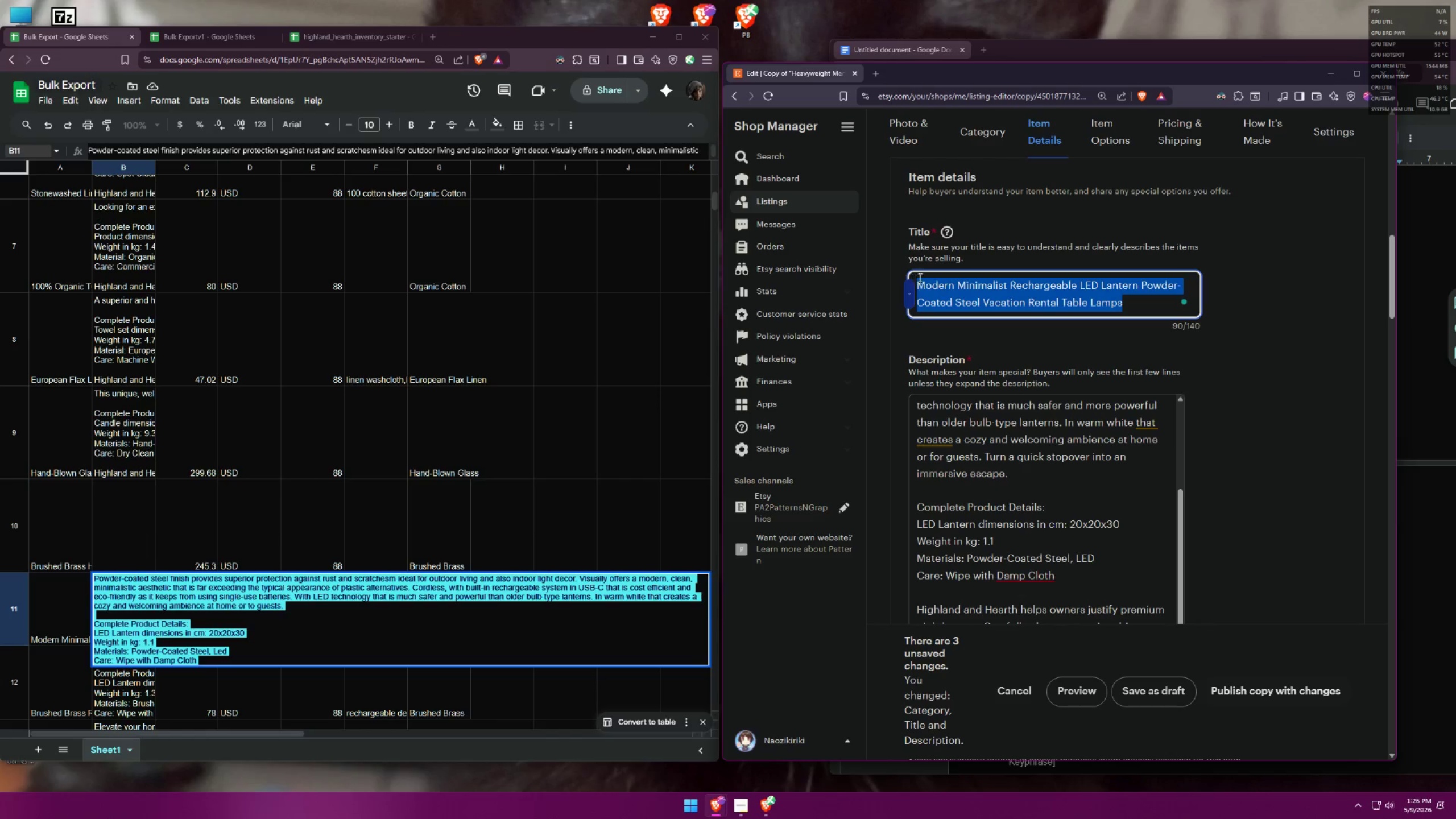 
key(Control+C)
 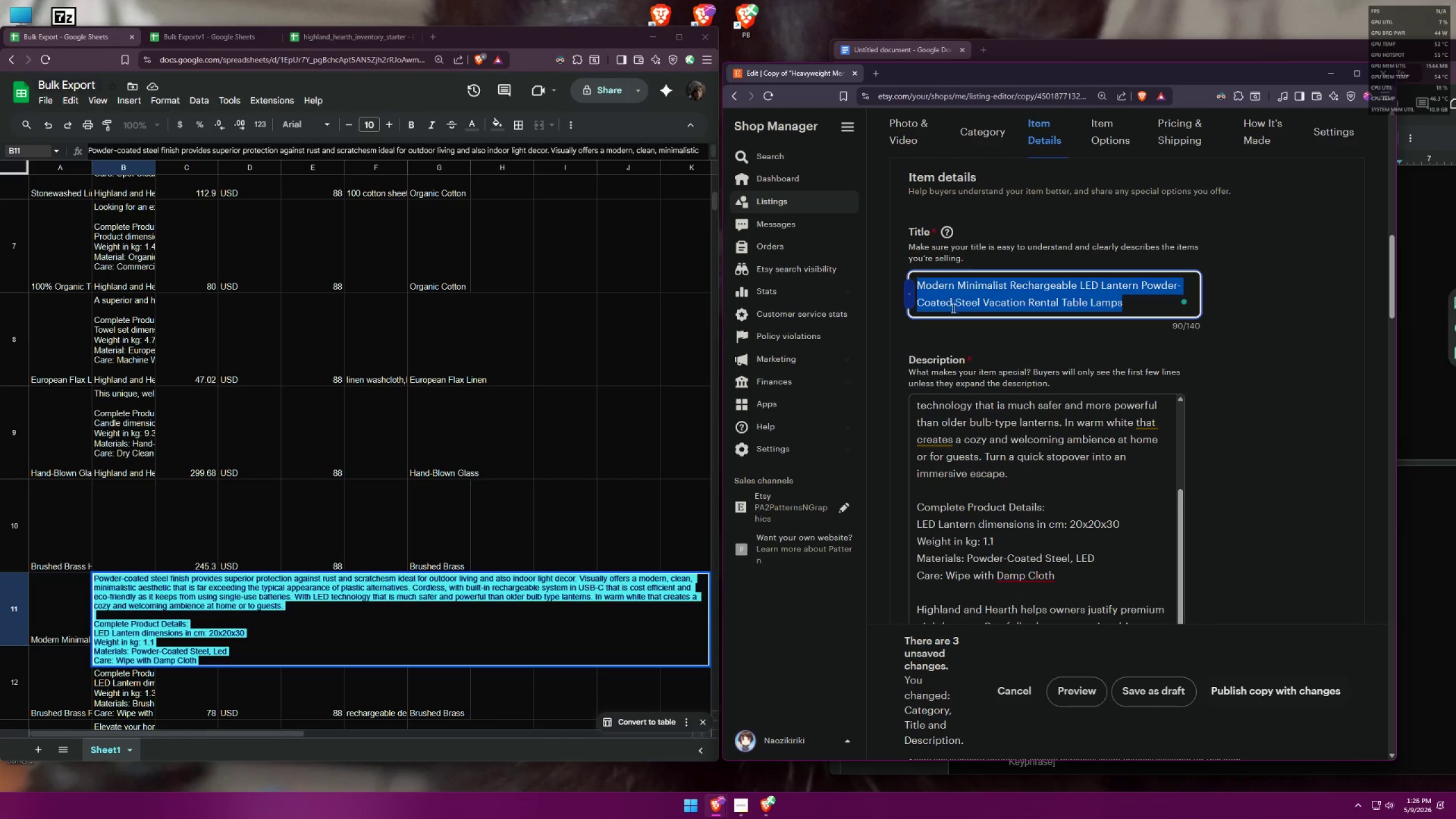 
key(Control+C)
 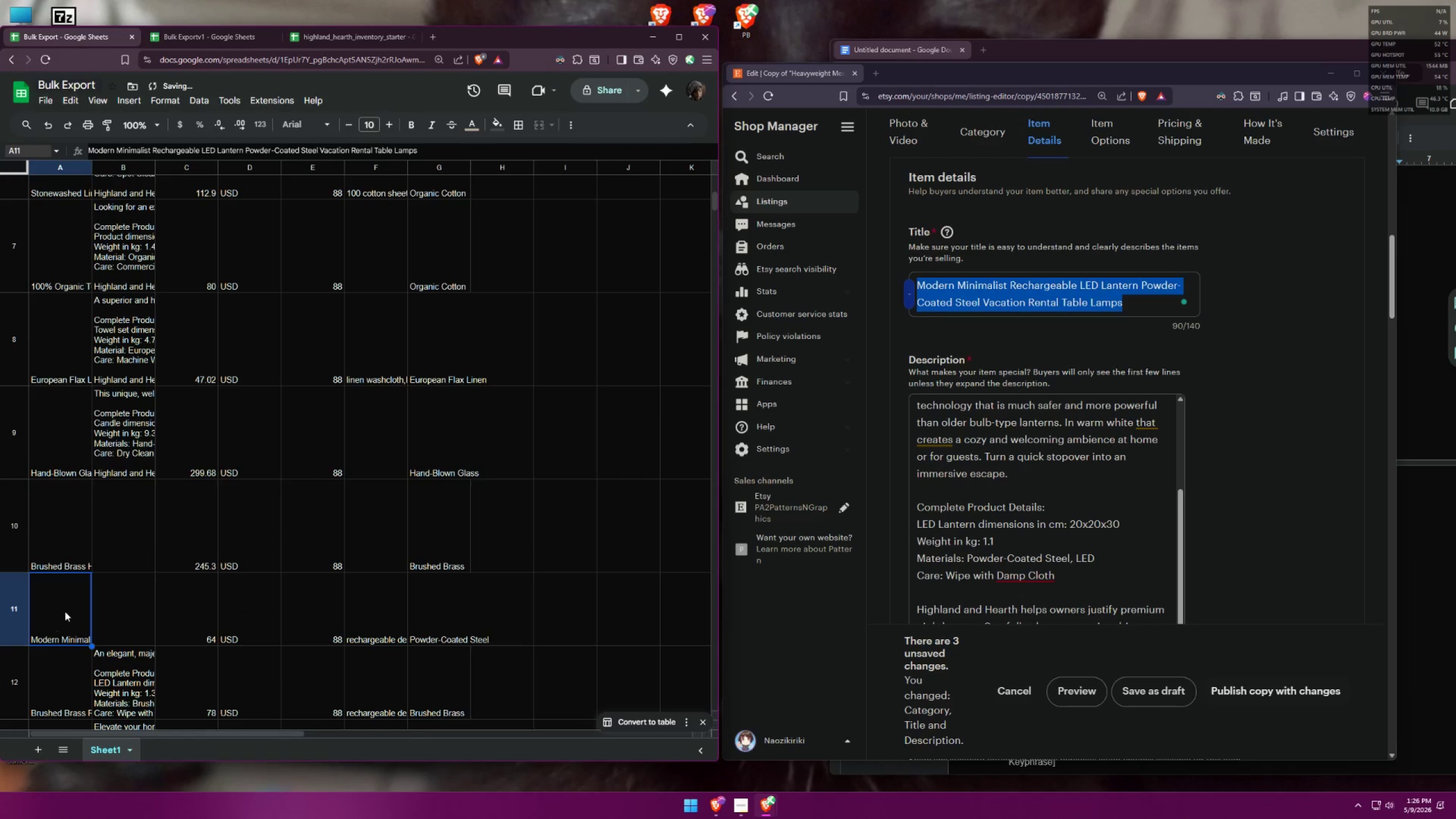 
double_click([53, 614])
 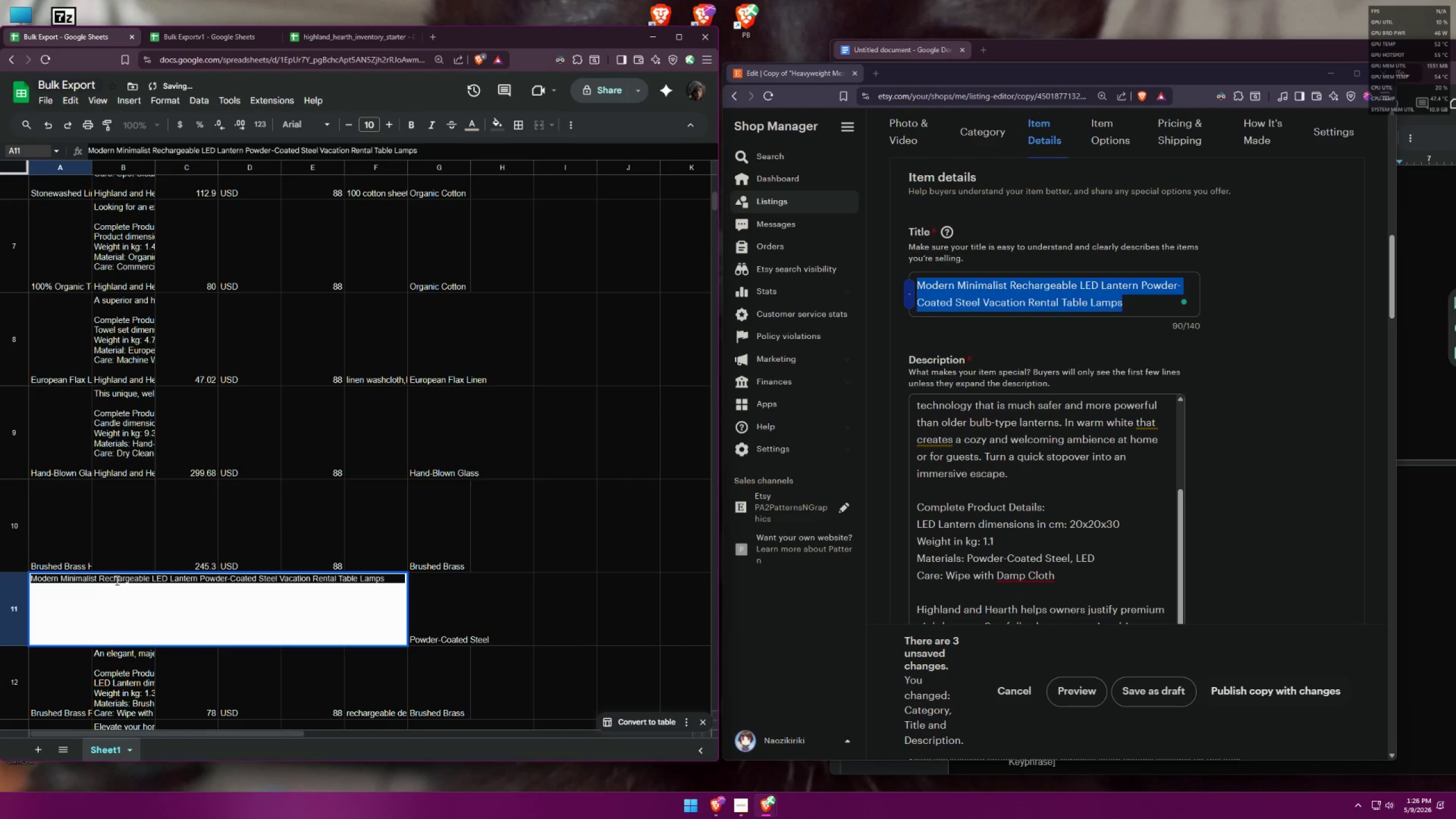 
double_click([117, 580])
 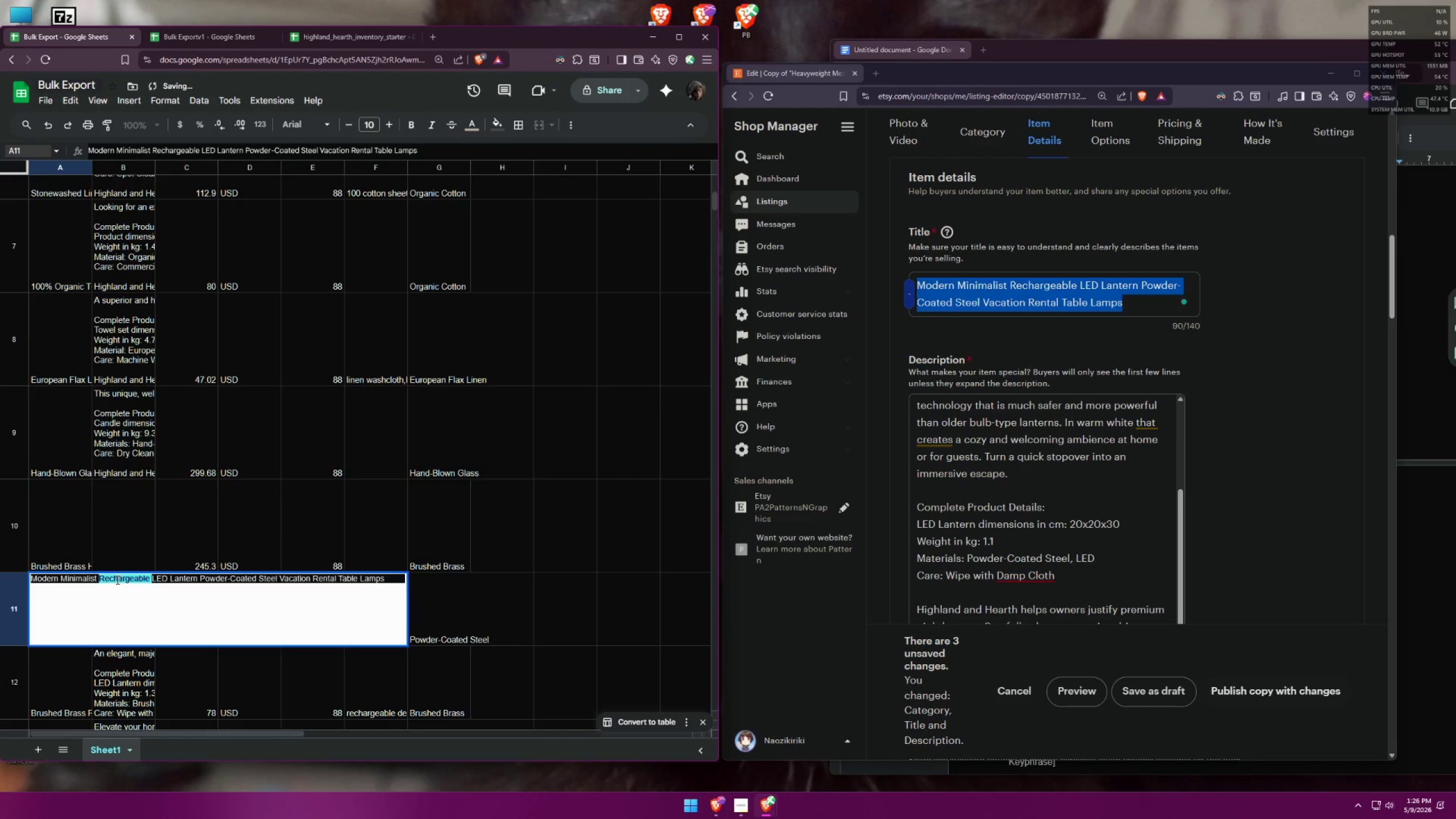 
triple_click([117, 580])
 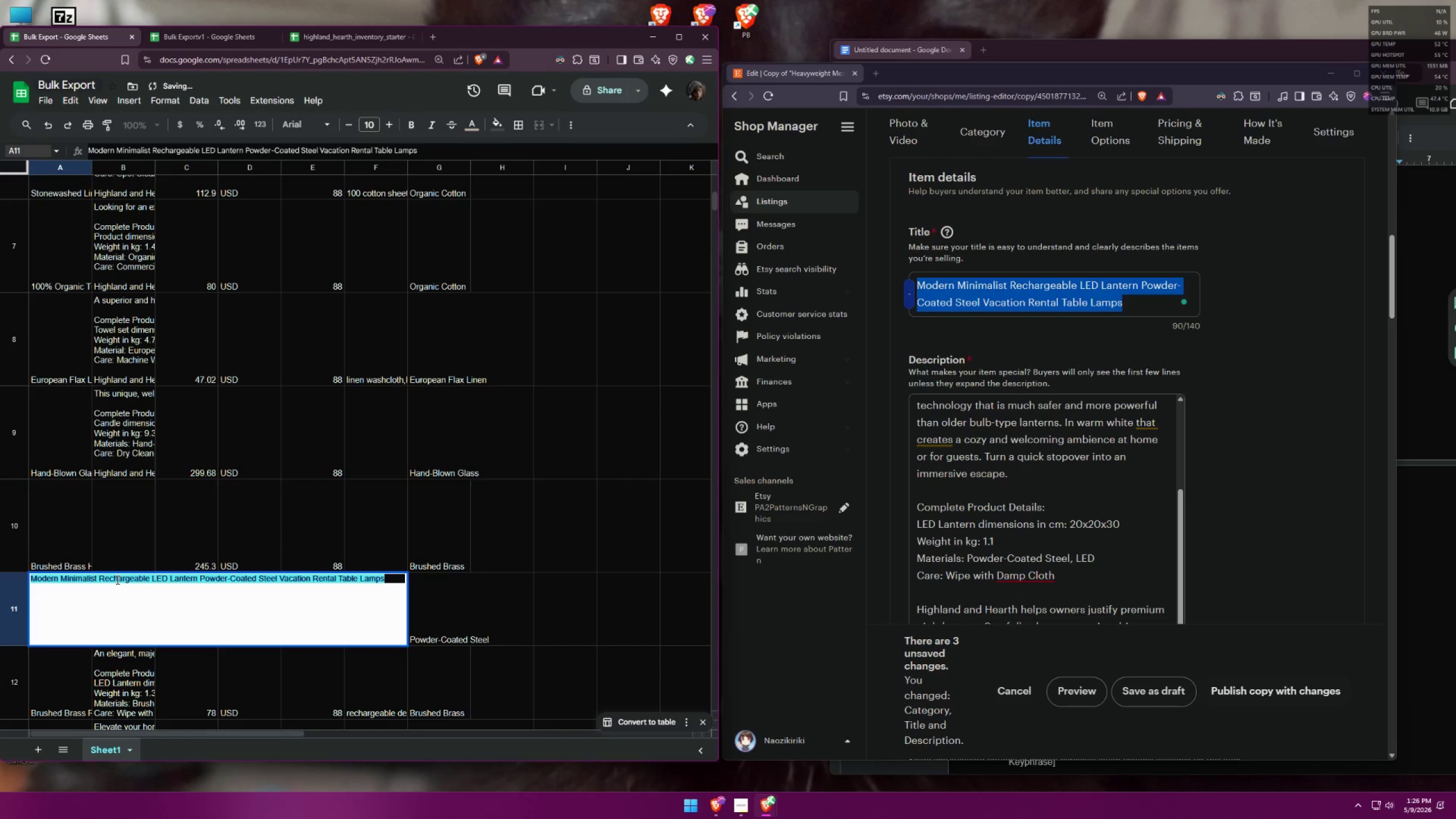 
key(Control+ControlLeft)
 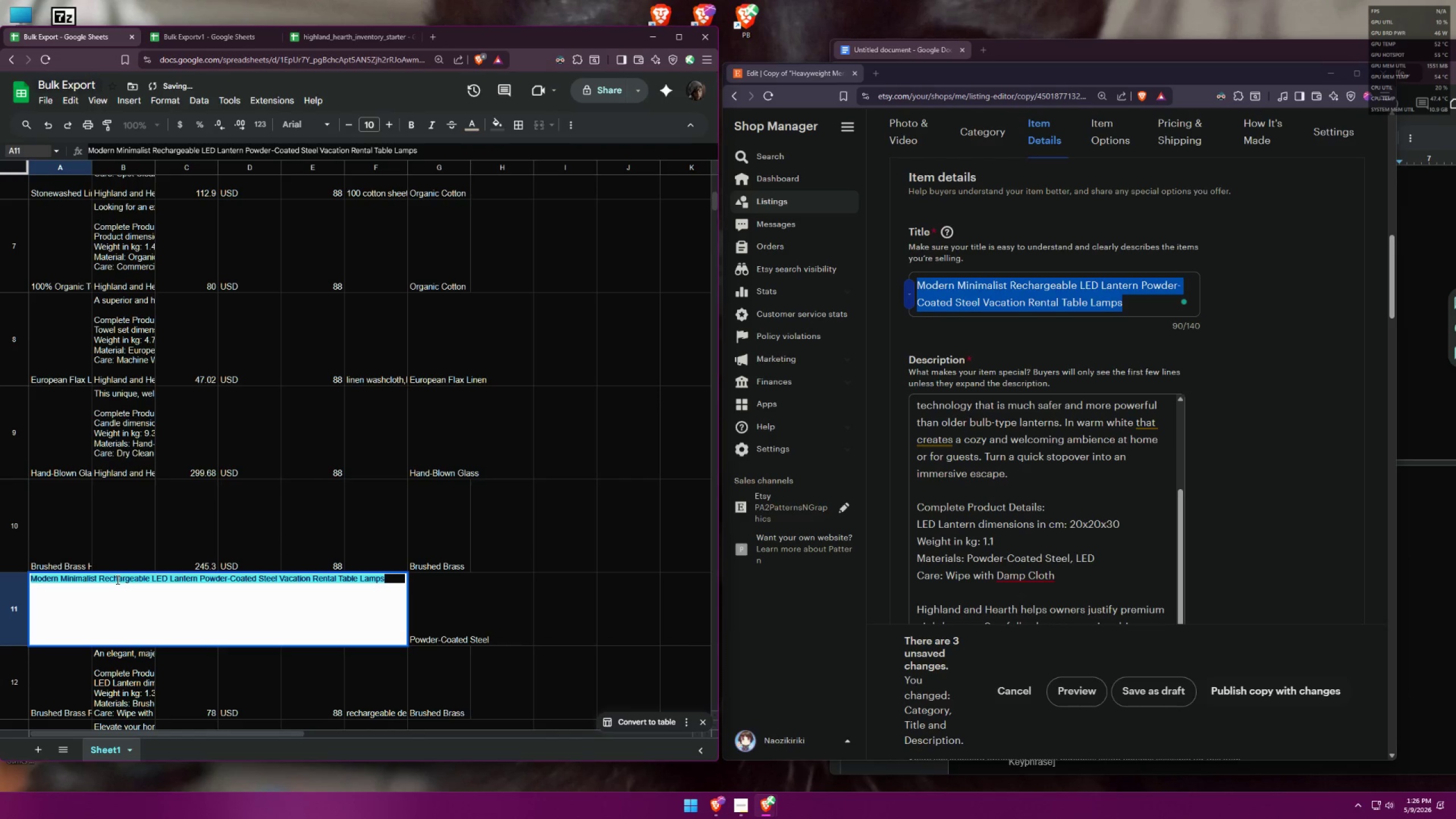 
key(Control+V)
 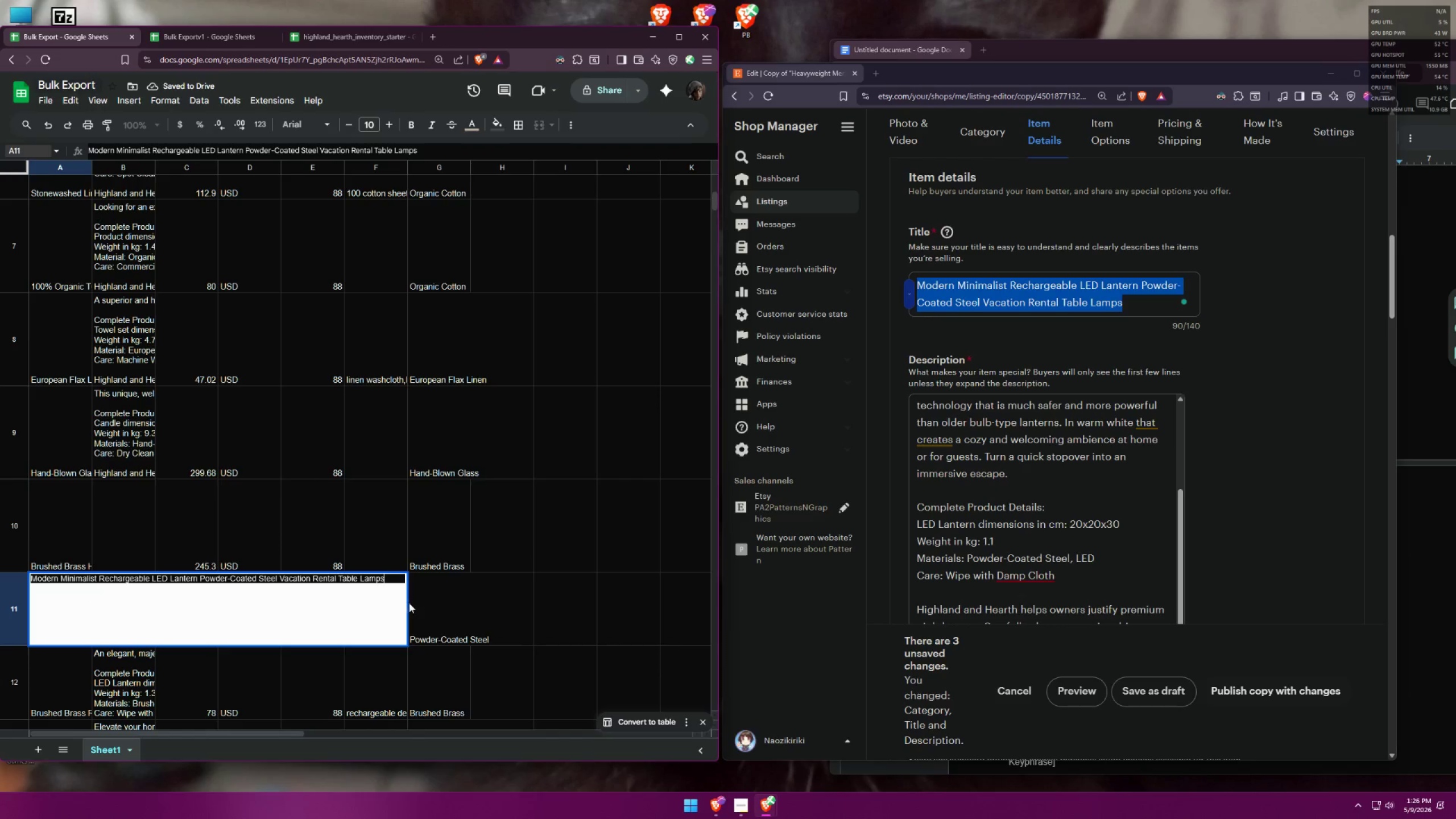 
left_click([425, 601])
 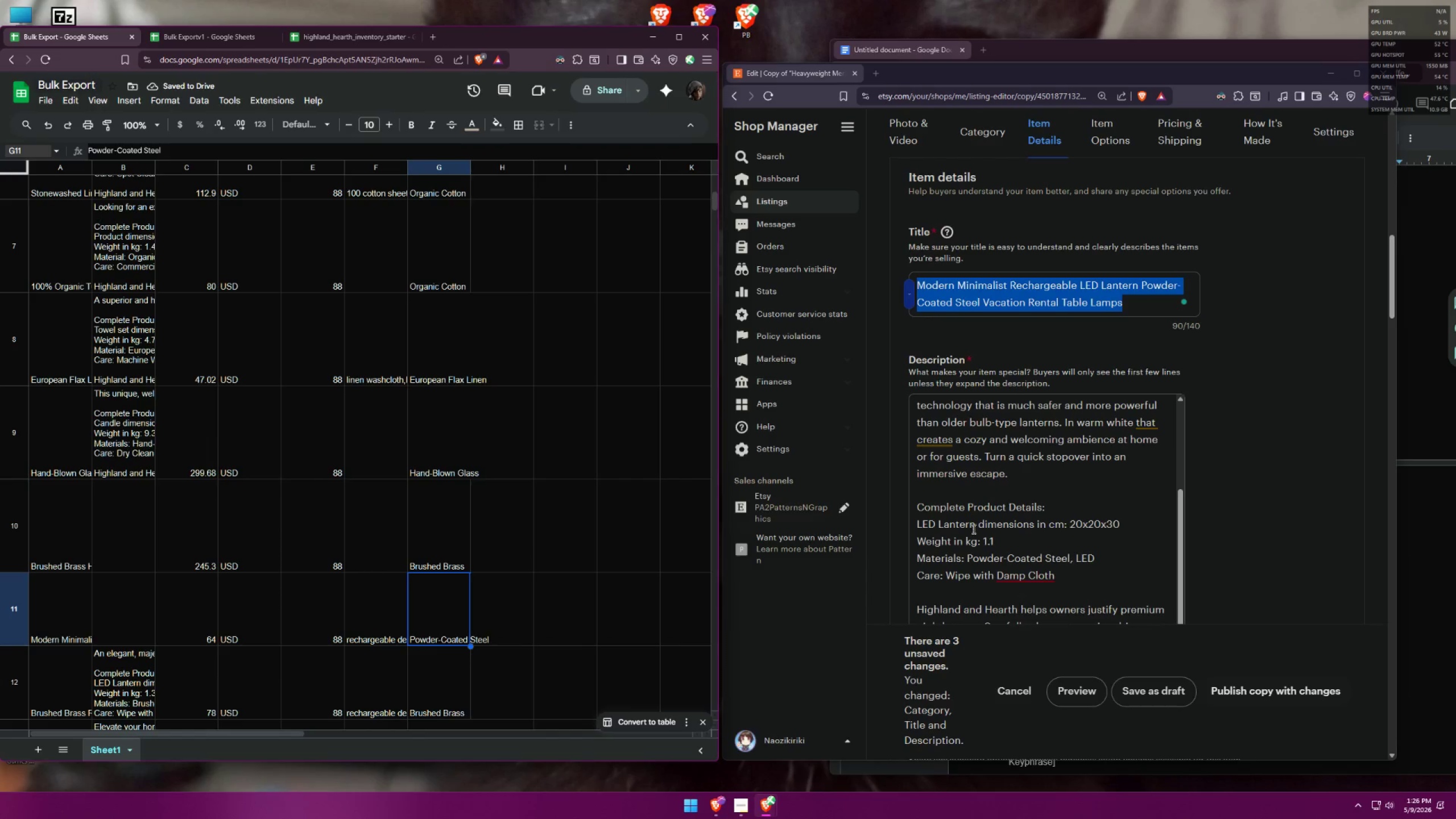 
left_click([1025, 524])
 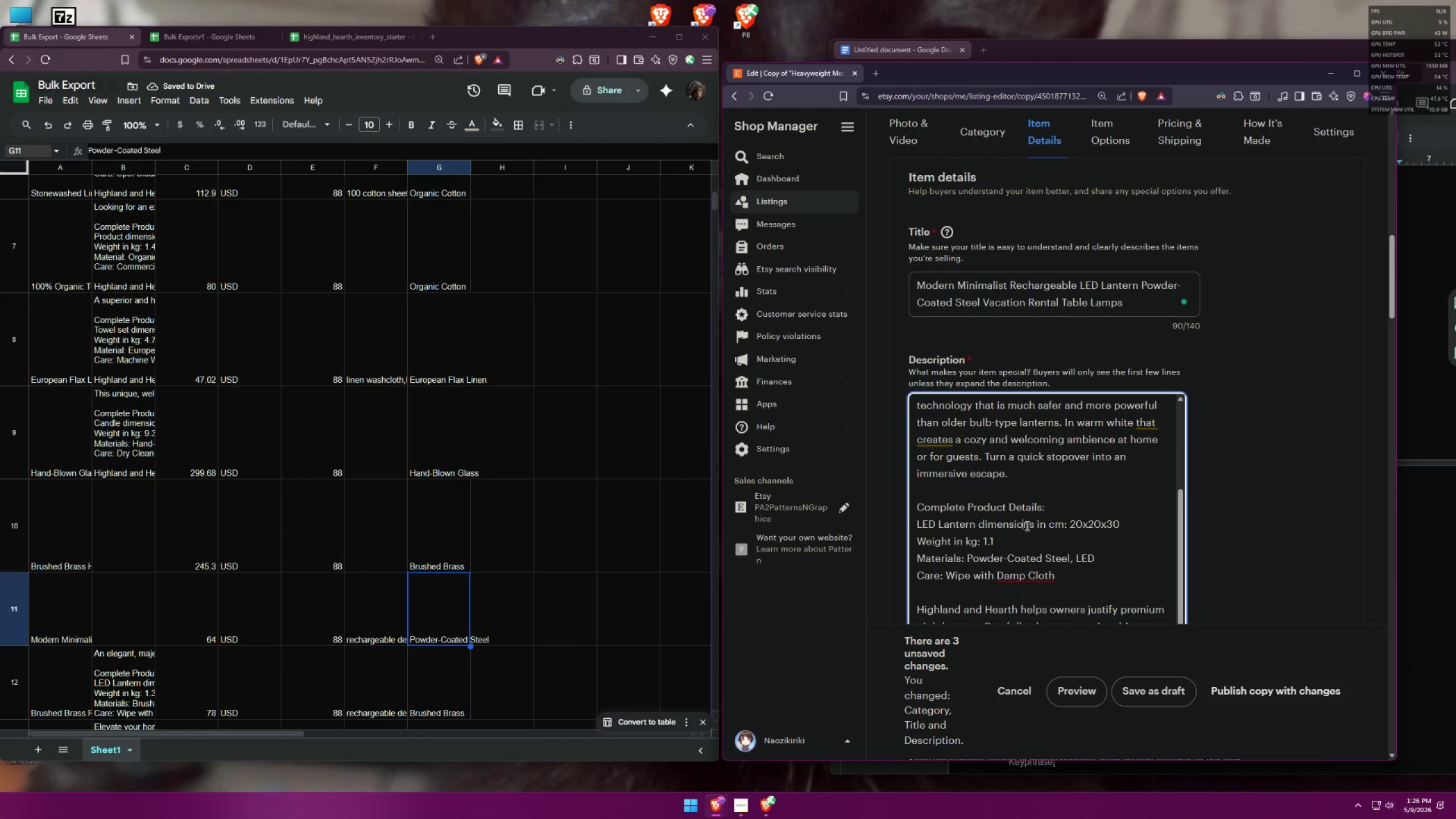 
key(Control+A)
 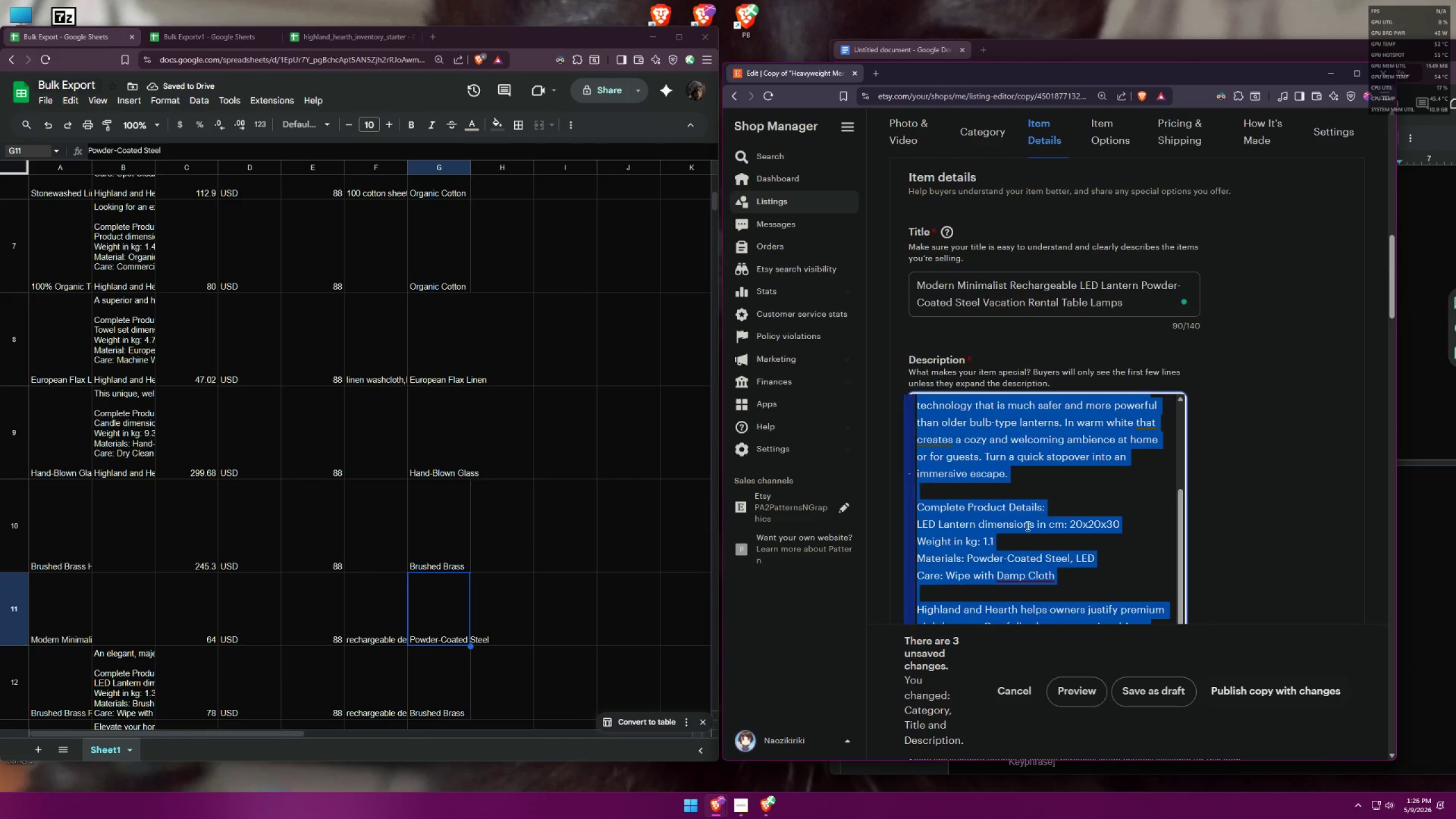 
key(Control+C)
 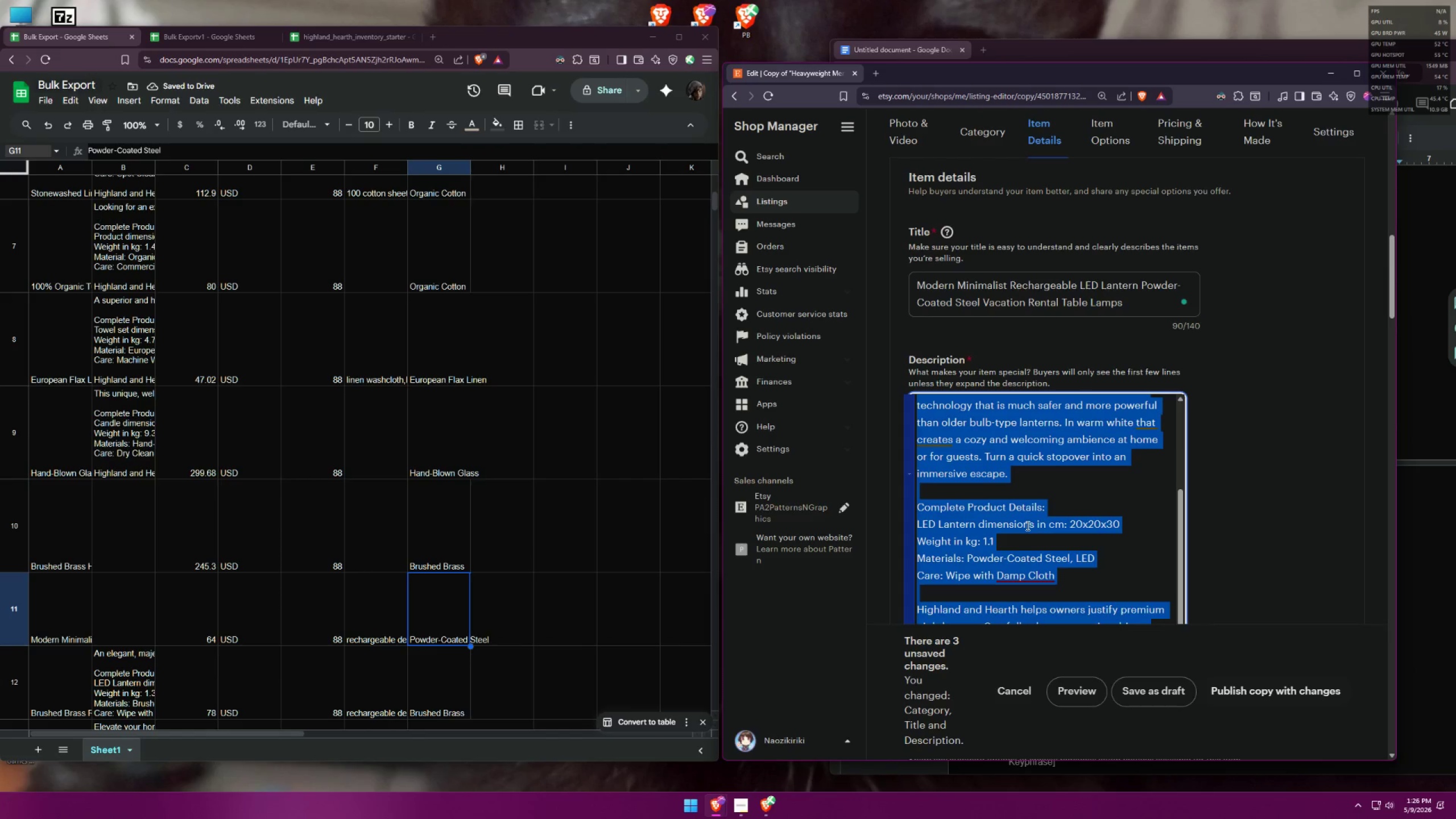 
key(Control+C)
 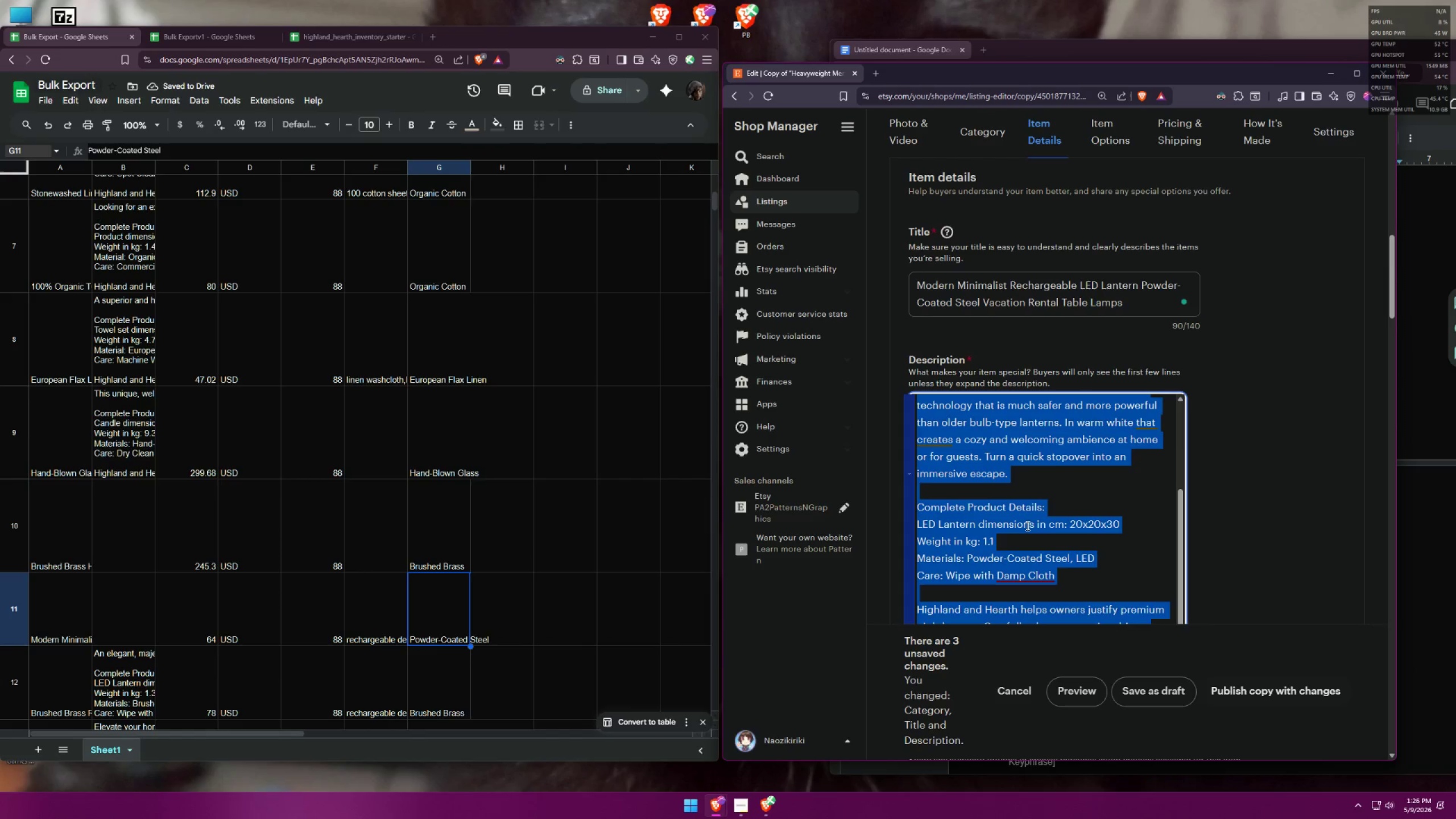 
key(Control+C)
 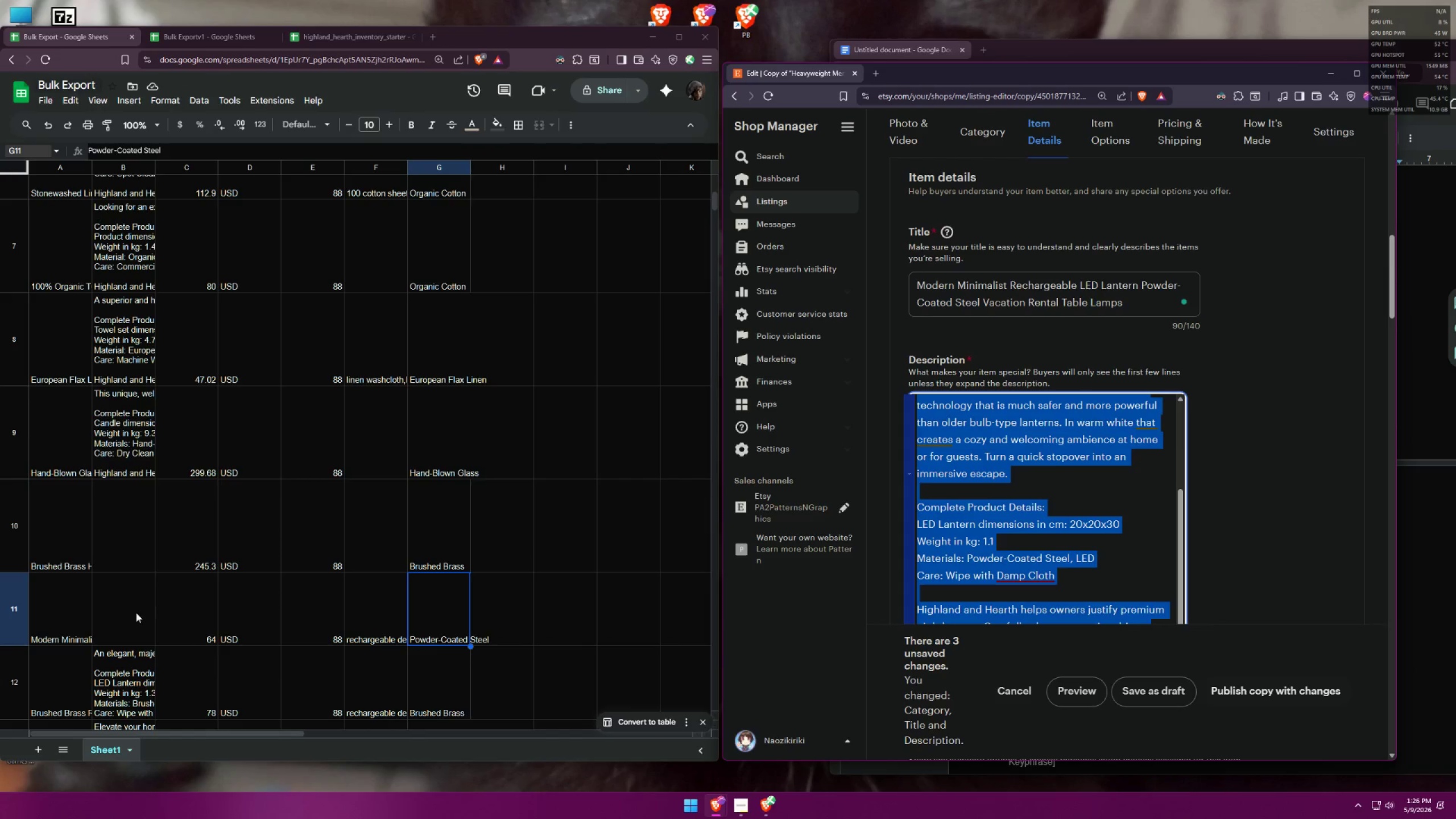 
double_click([130, 610])
 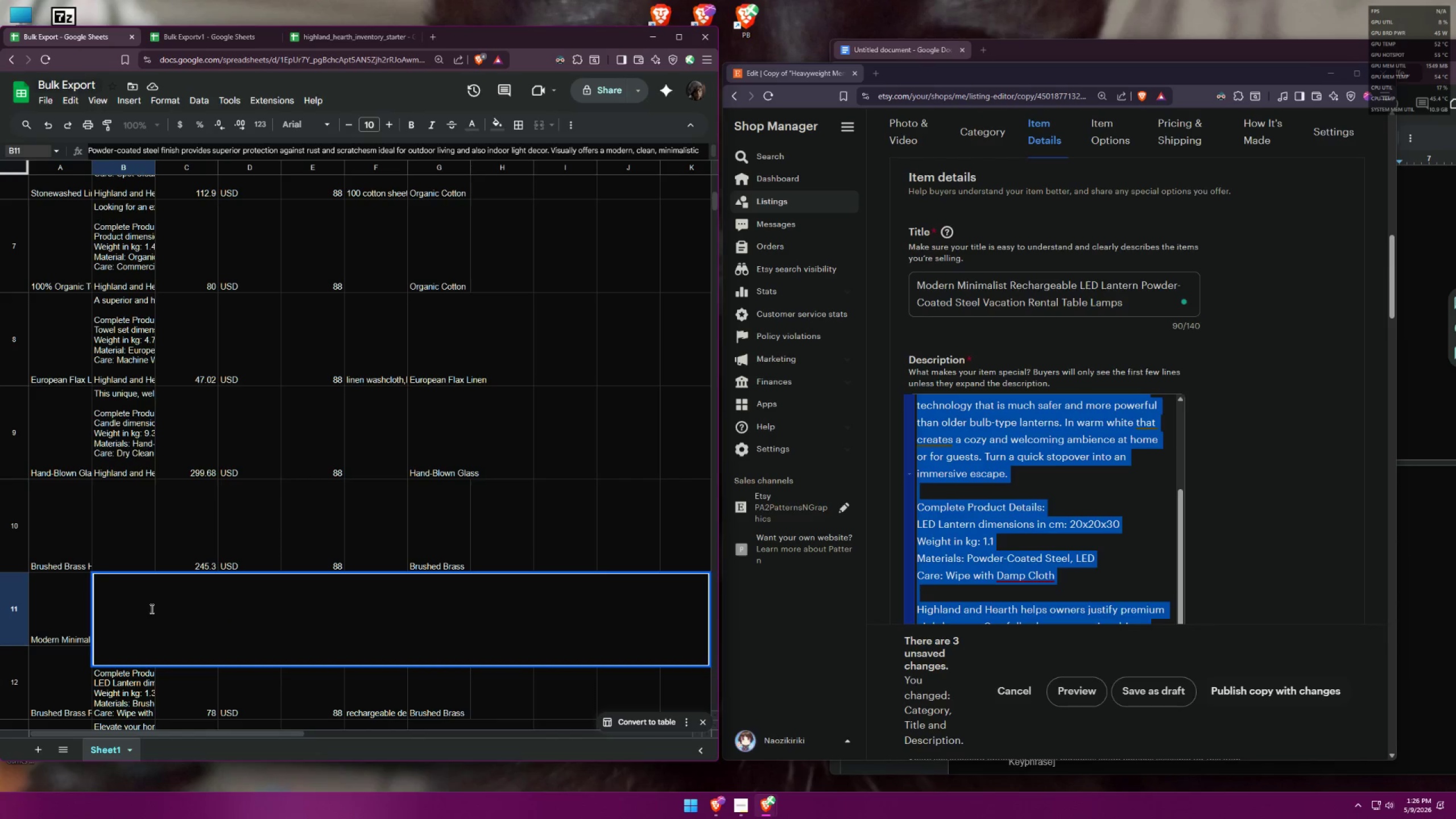 
key(Control+ControlLeft)
 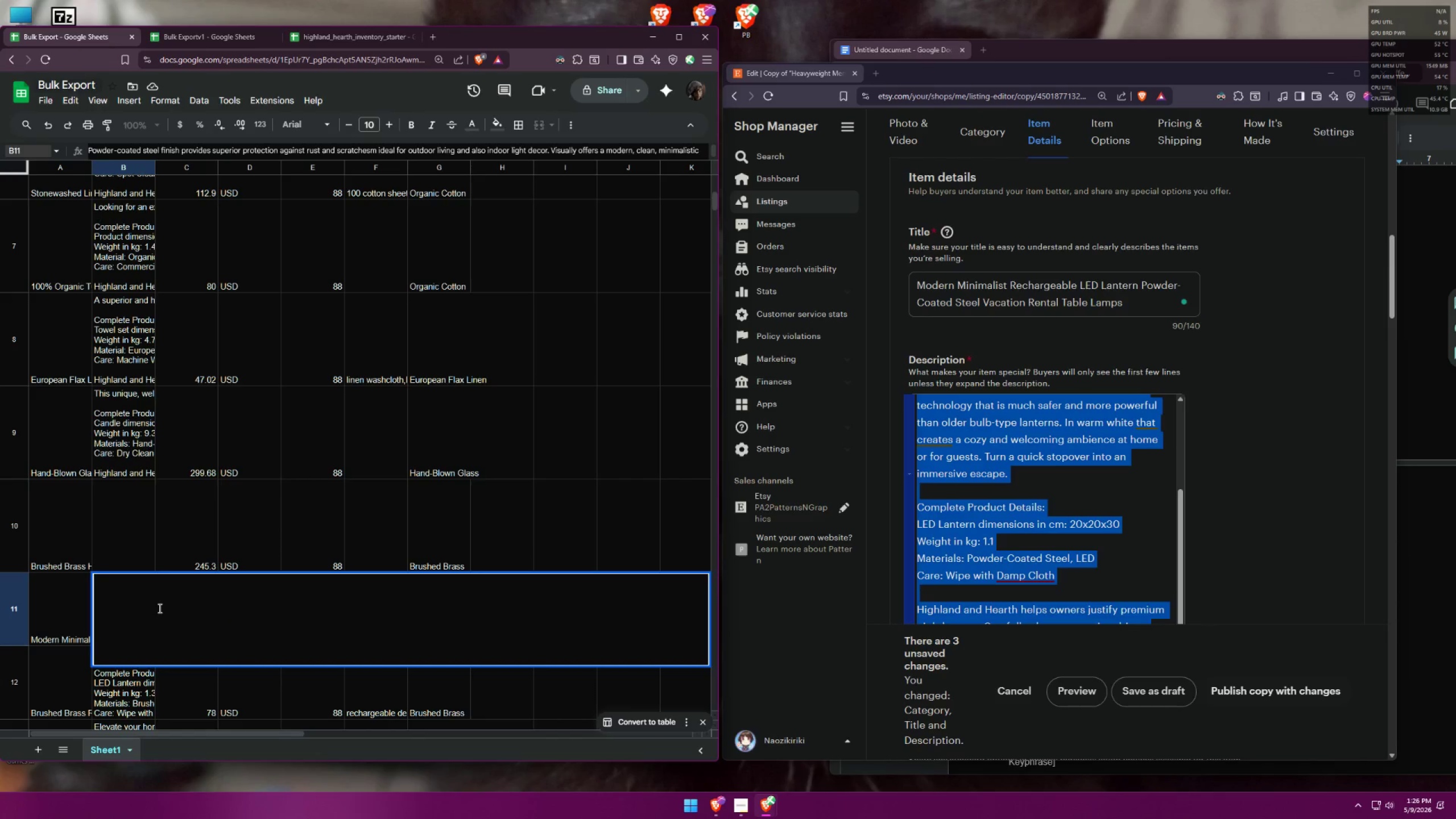 
left_click([159, 608])
 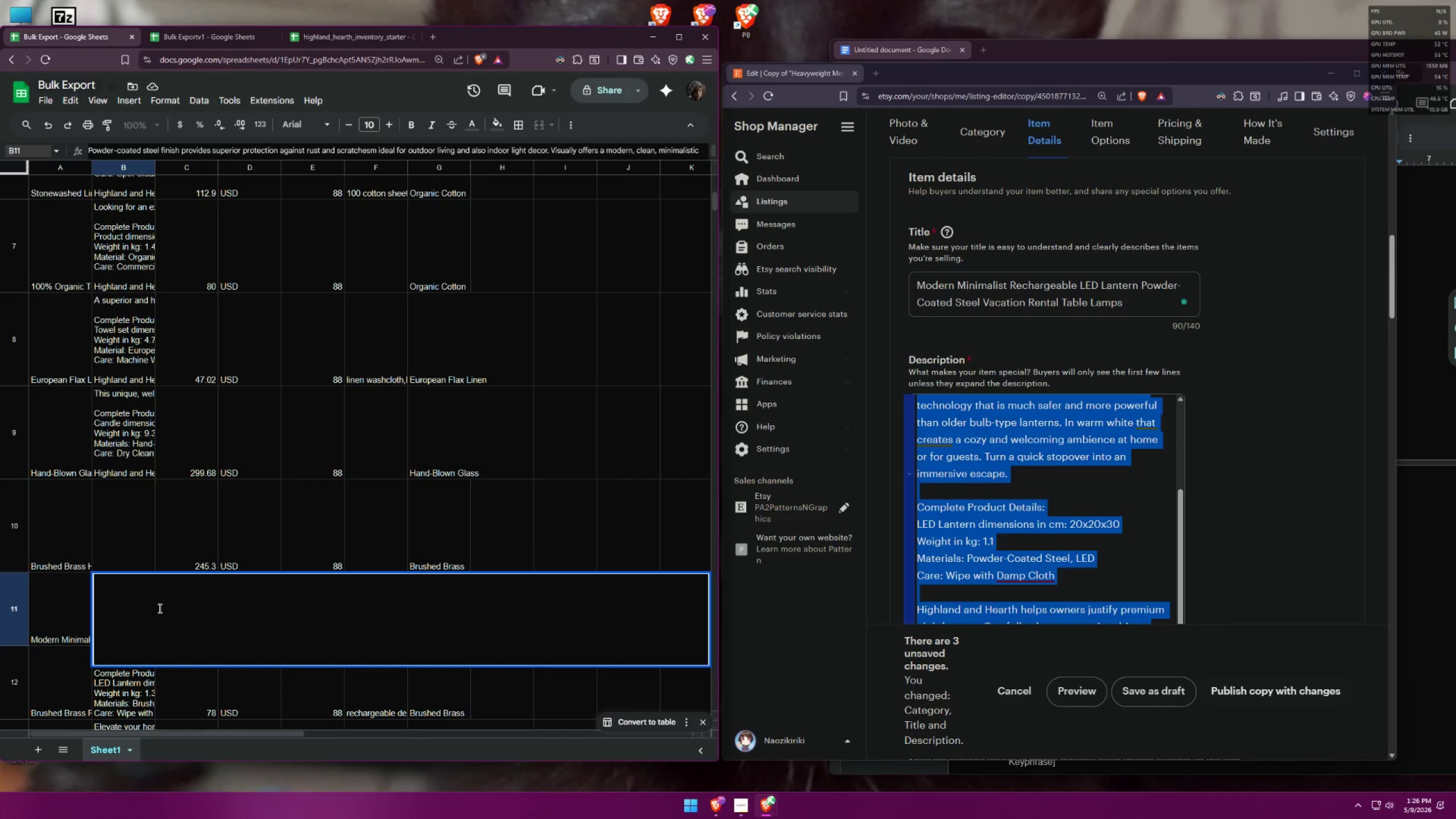 
left_click([159, 608])
 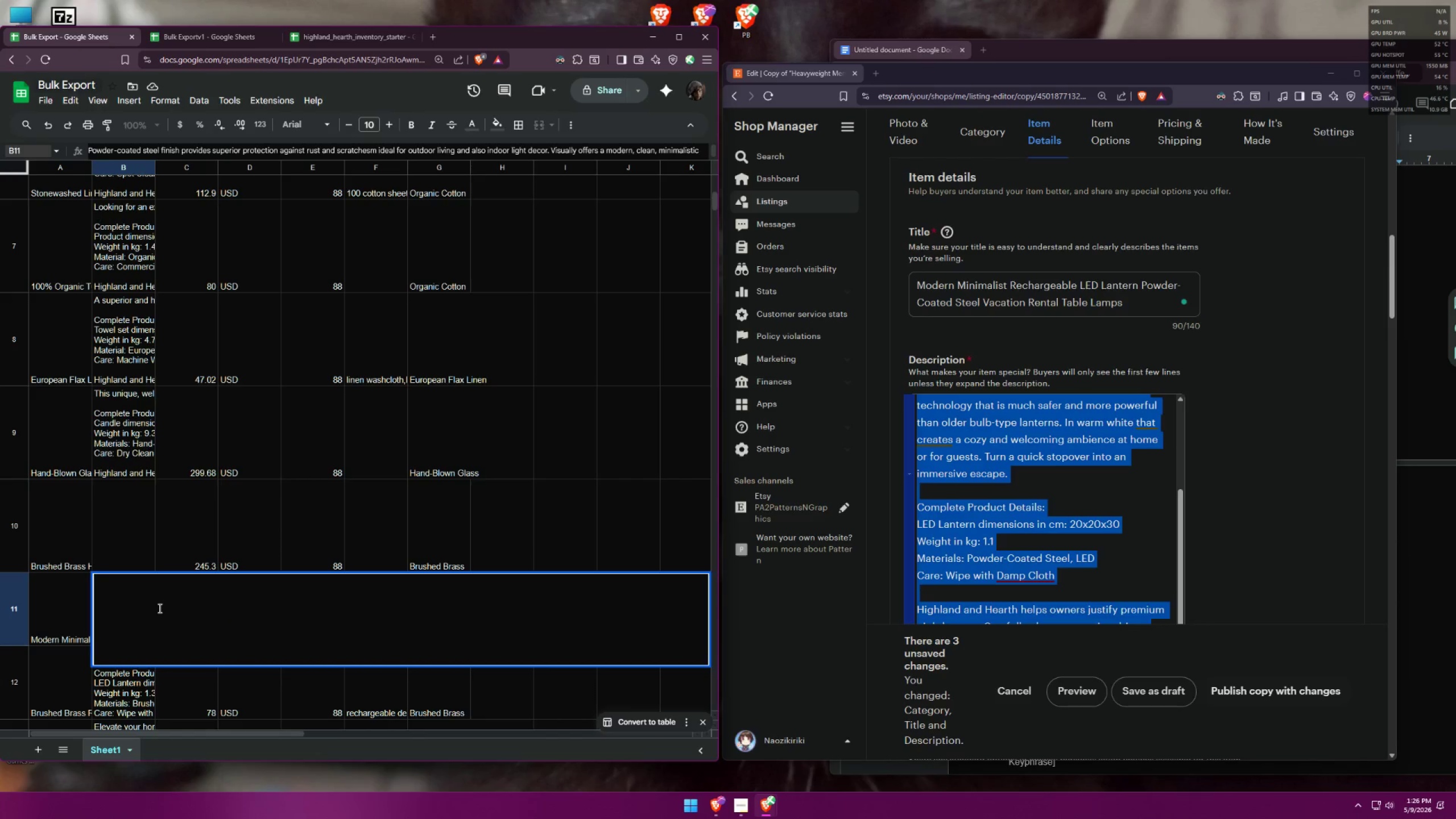 
key(Control+A)
 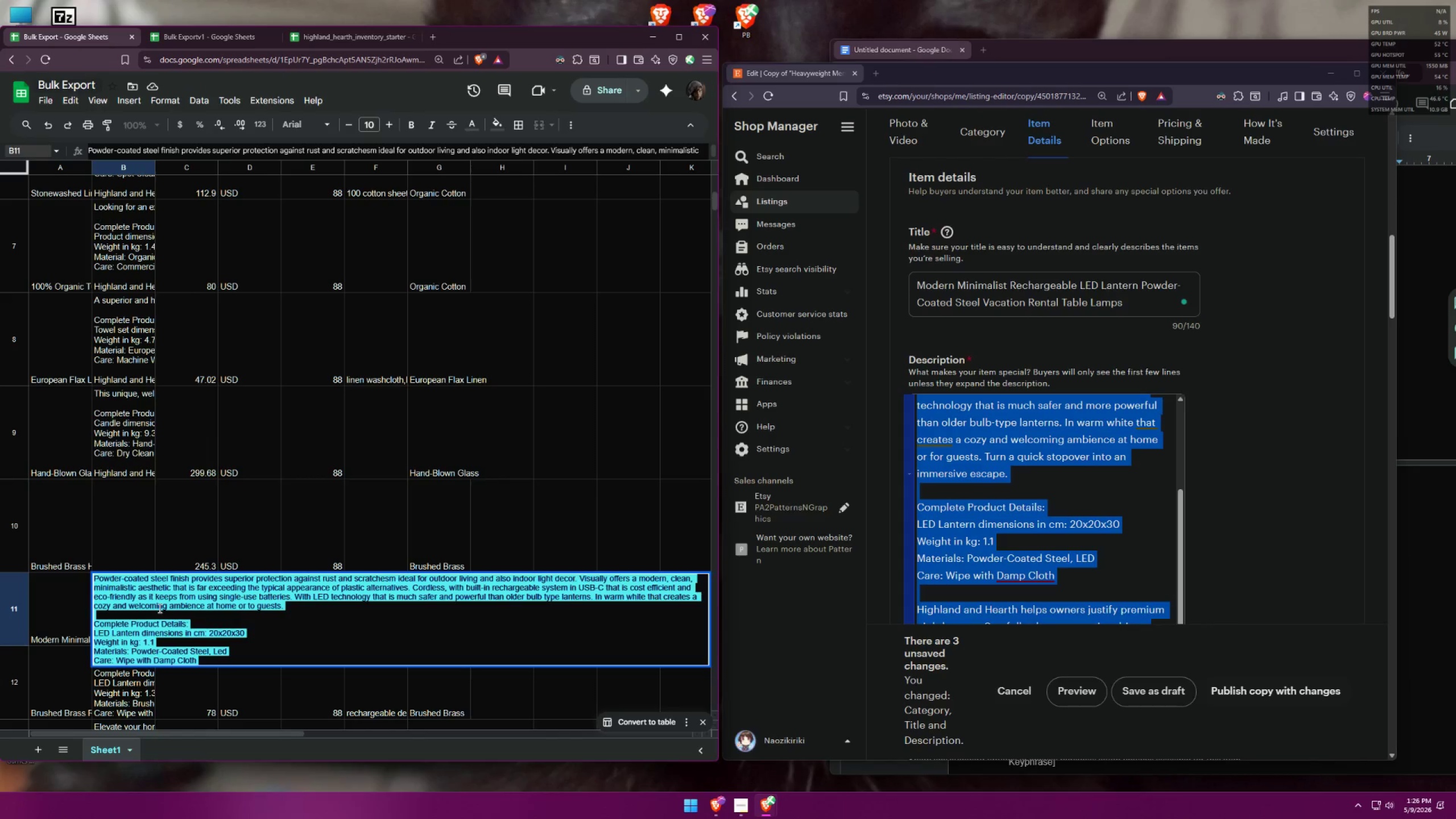 
key(Control+V)
 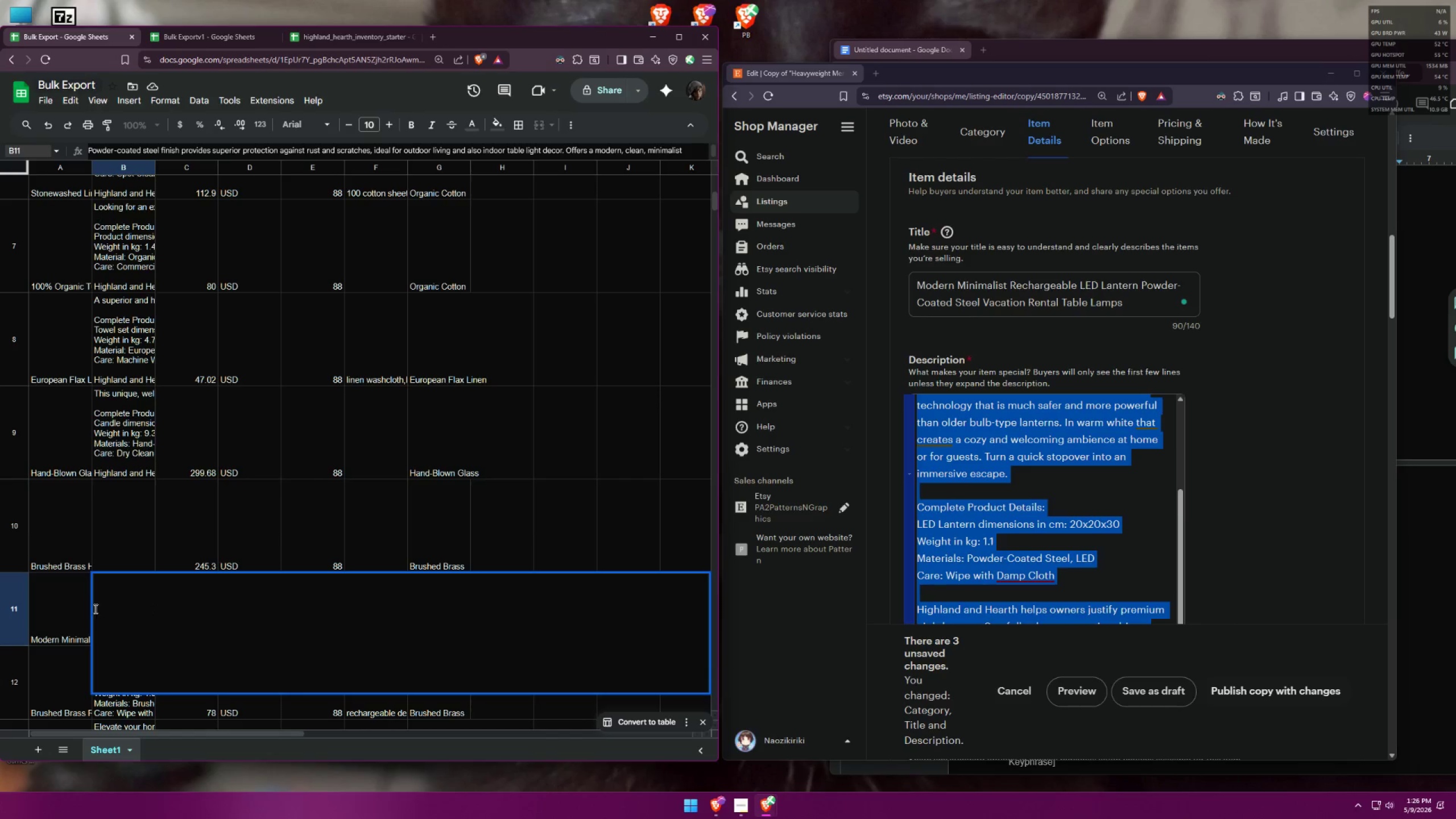 
left_click([67, 607])
 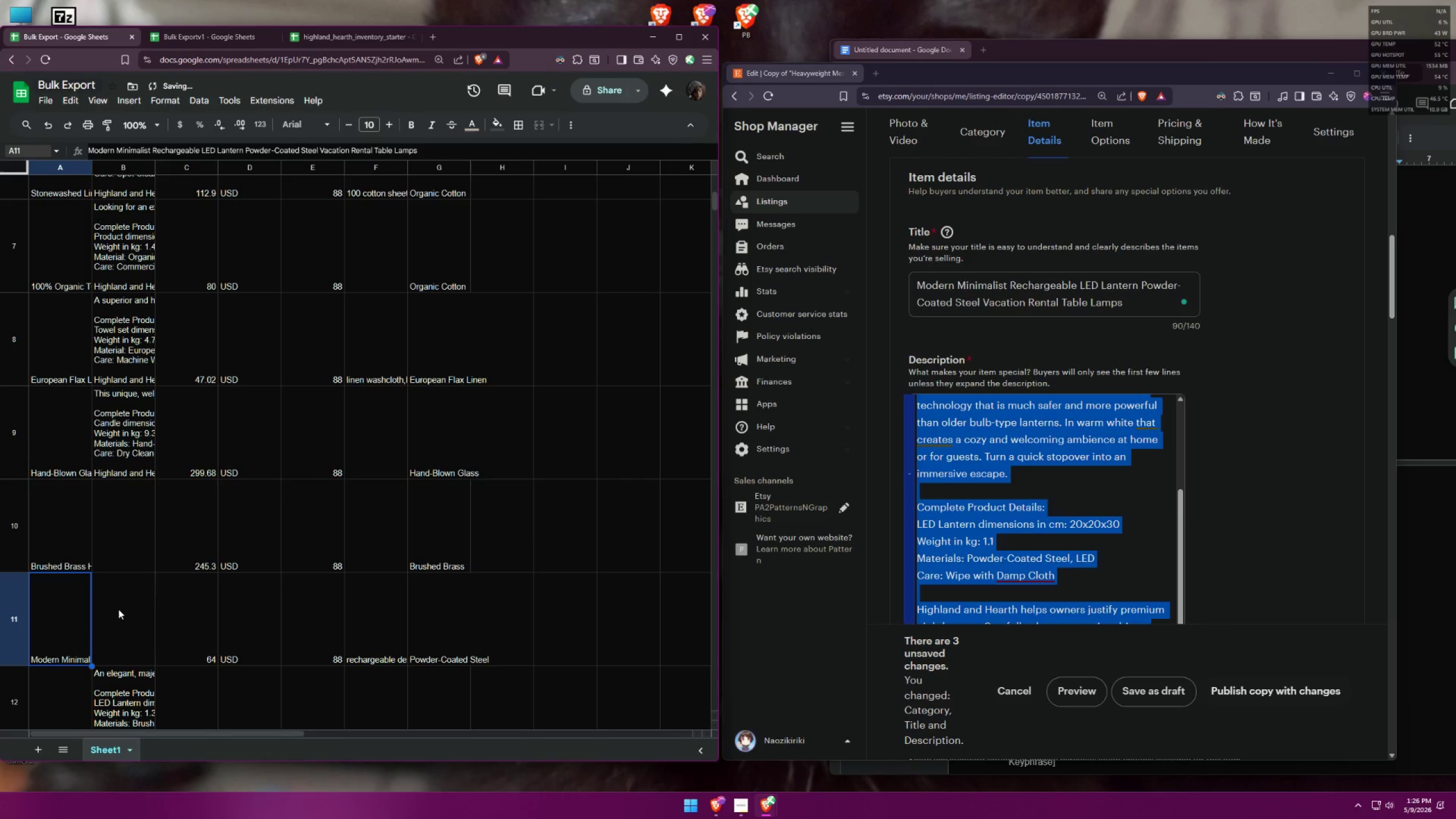 
left_click([118, 609])
 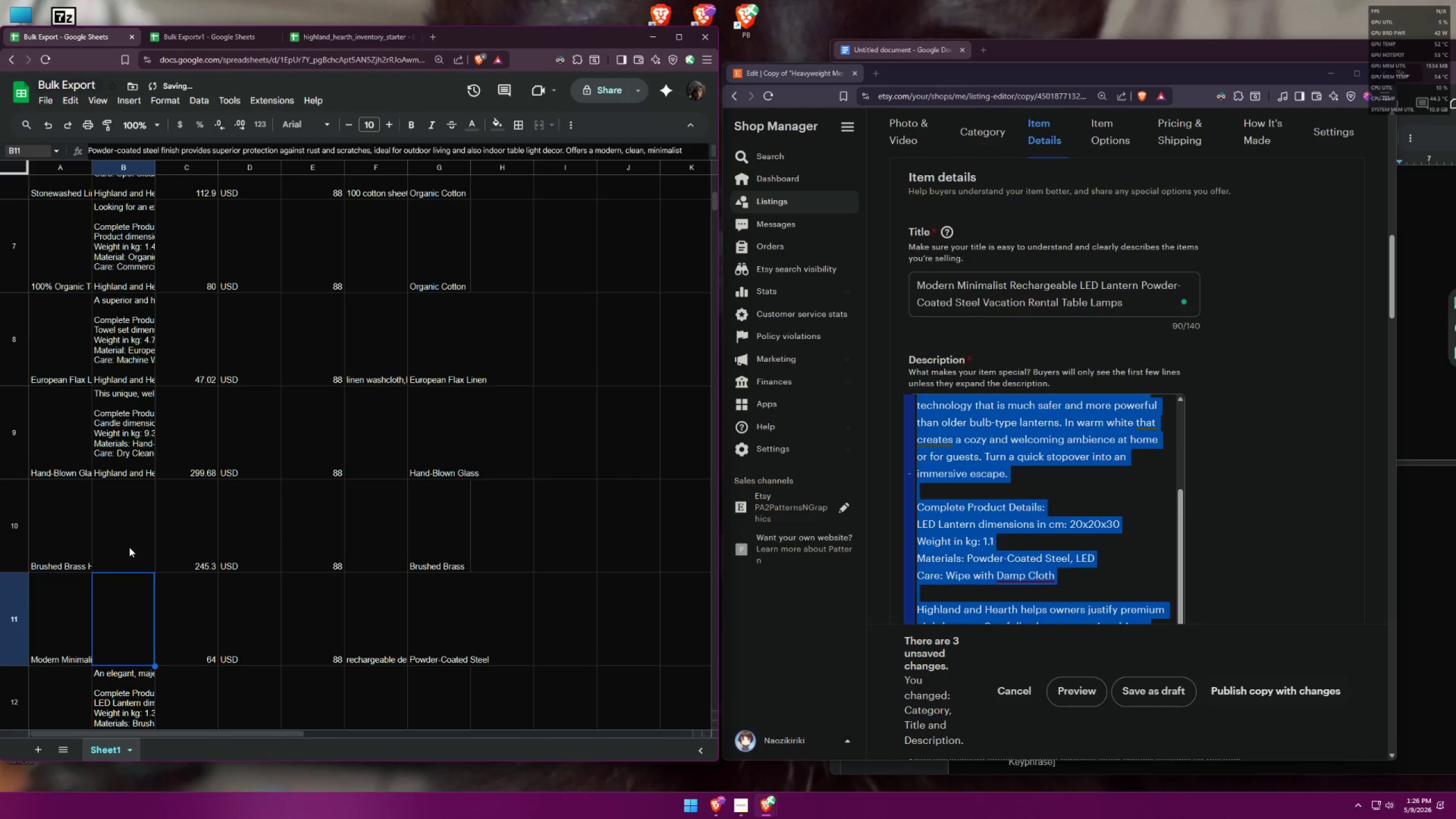 
left_click_drag(start_coordinate=[133, 514], to_coordinate=[126, 624])
 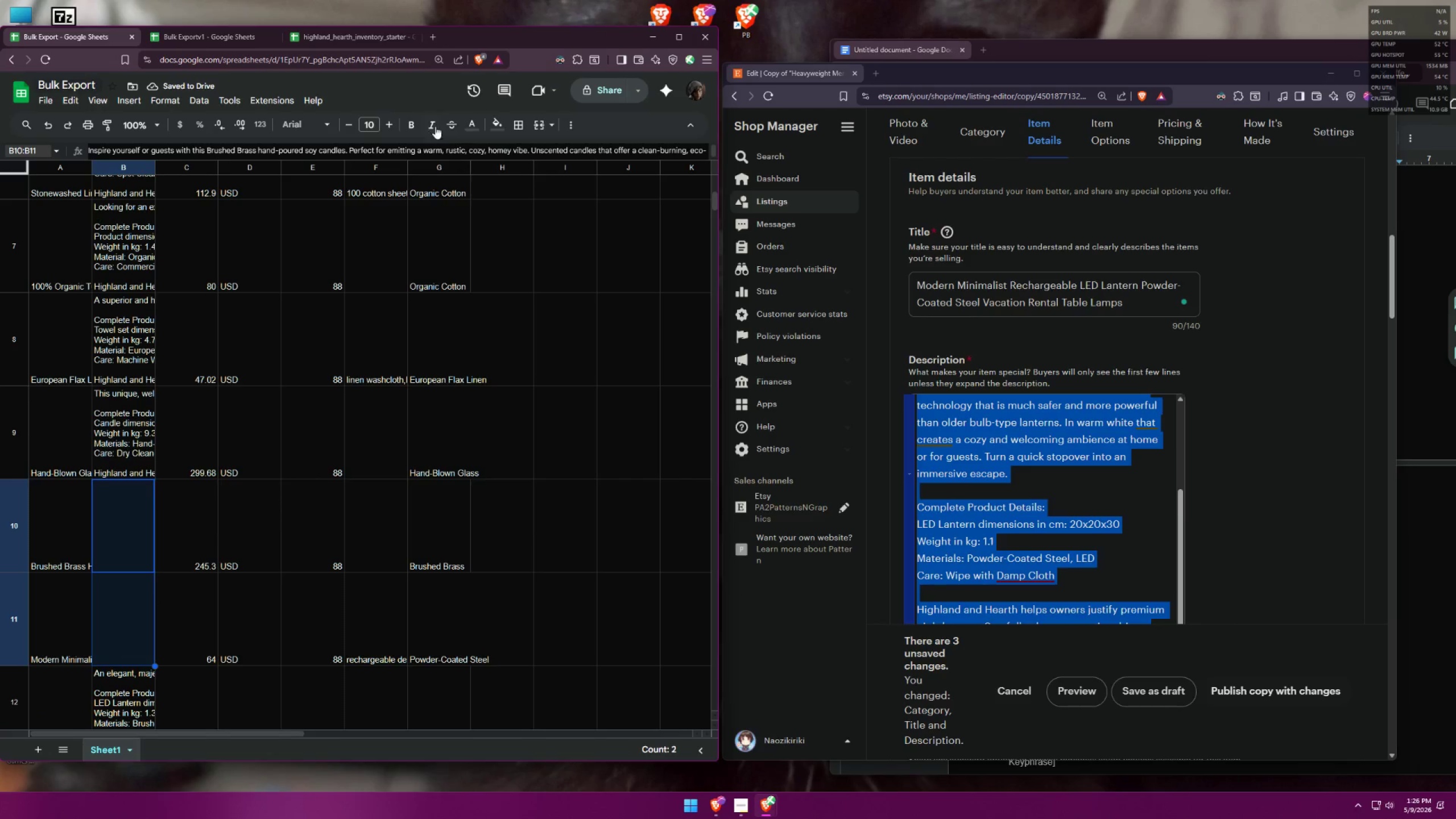 
left_click([470, 117])
 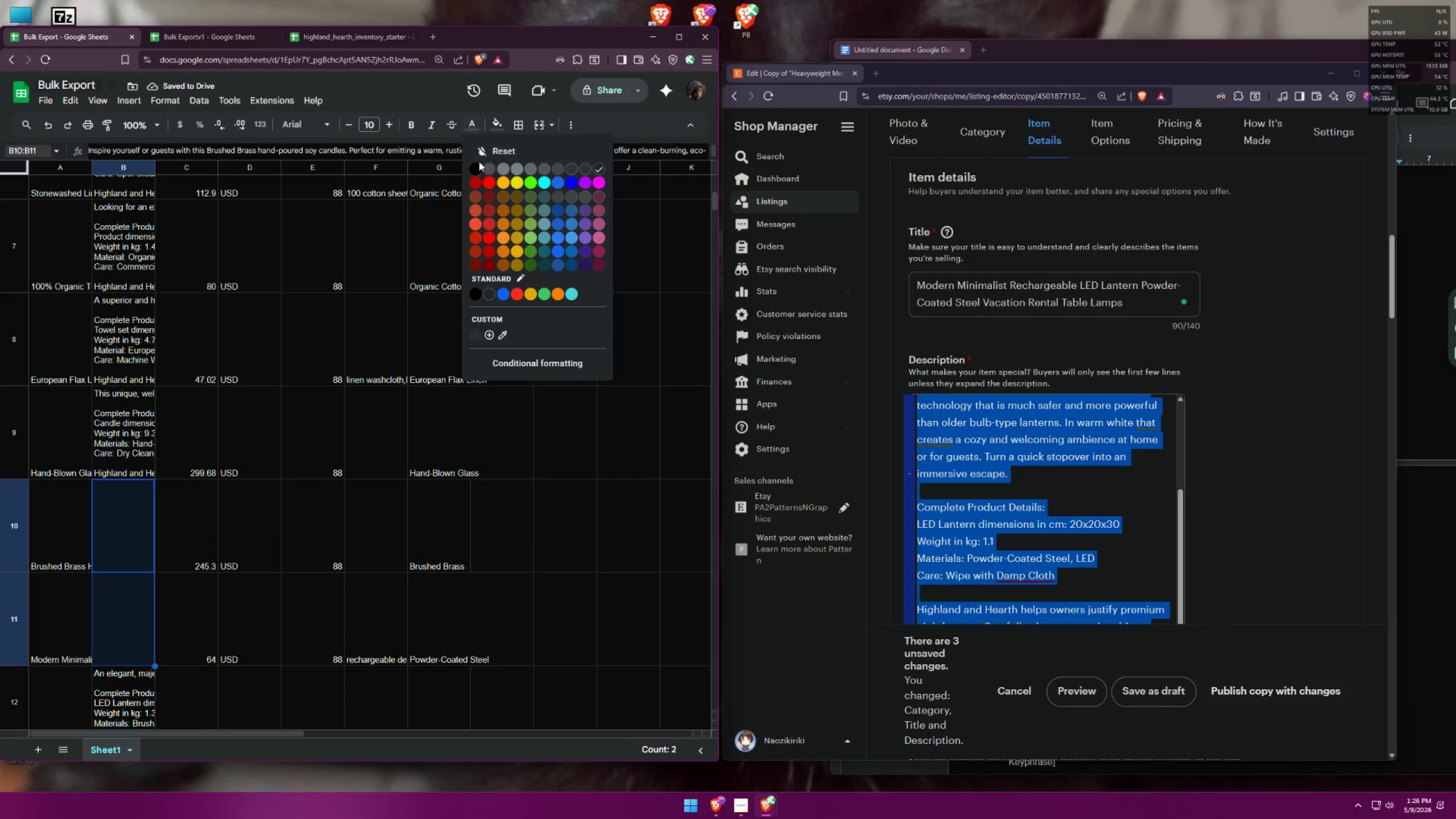 
left_click([477, 163])
 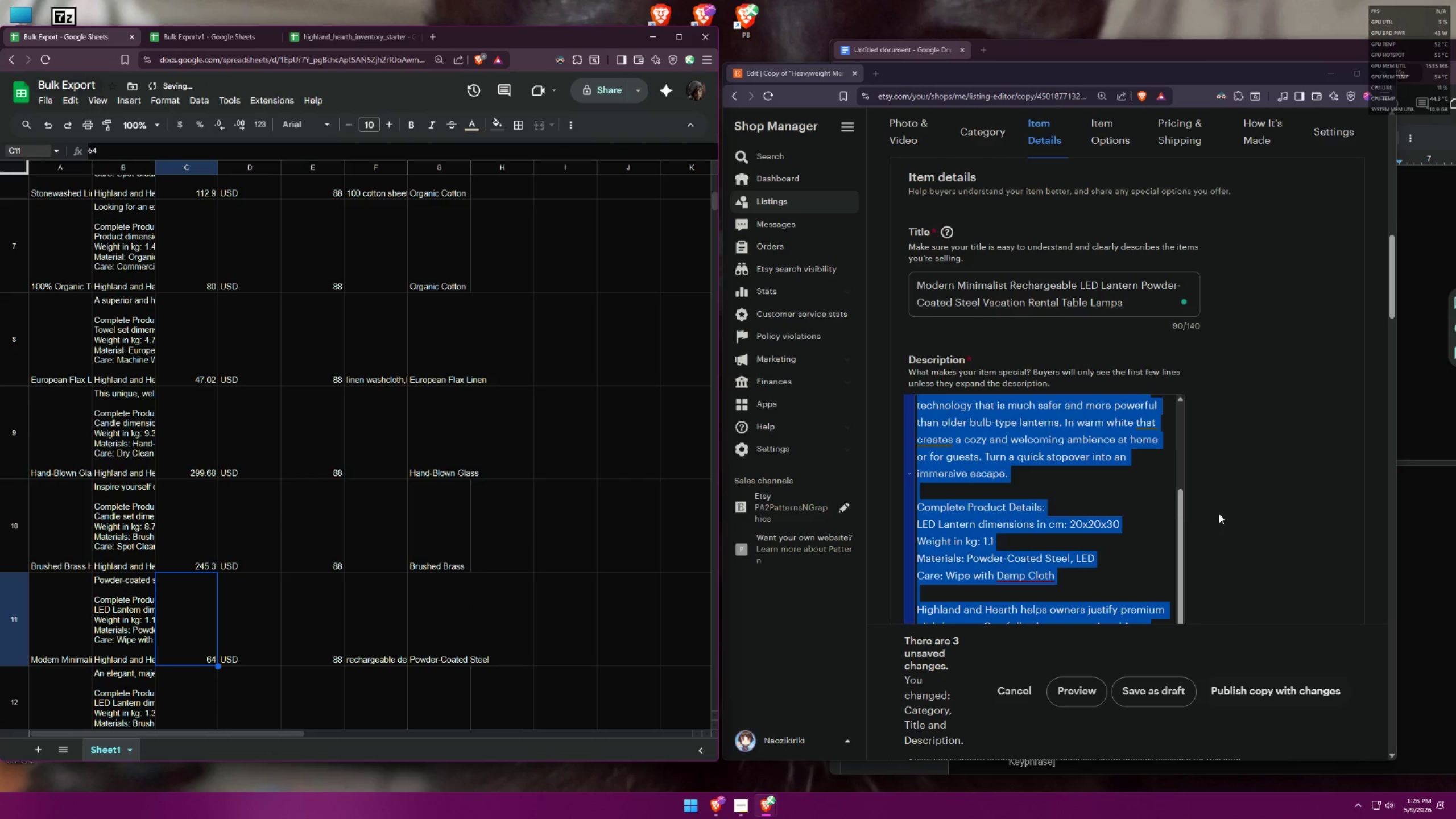 
scroll: coordinate [1125, 430], scroll_direction: down, amount: 12.0
 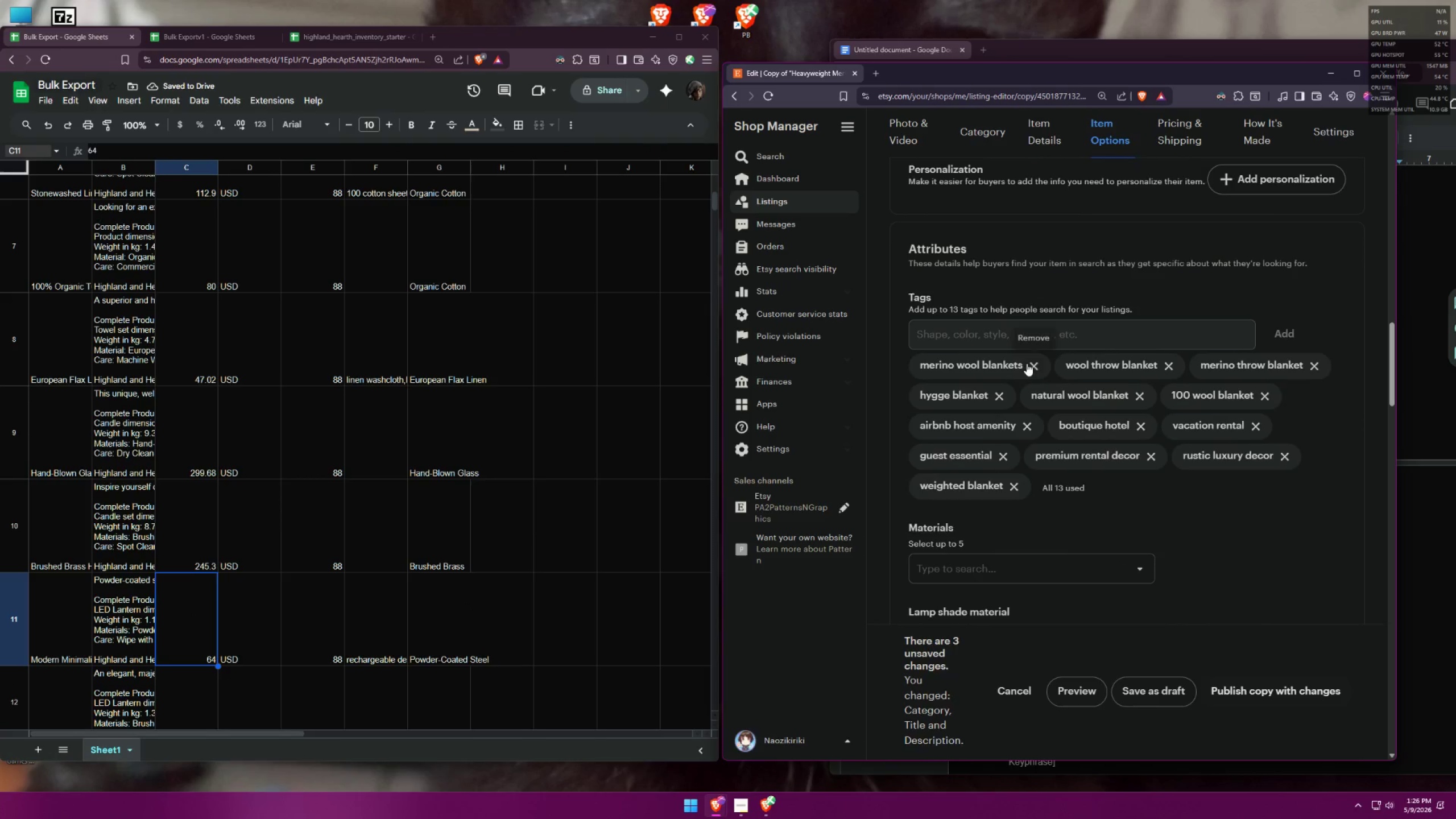 
double_click([1027, 363])
 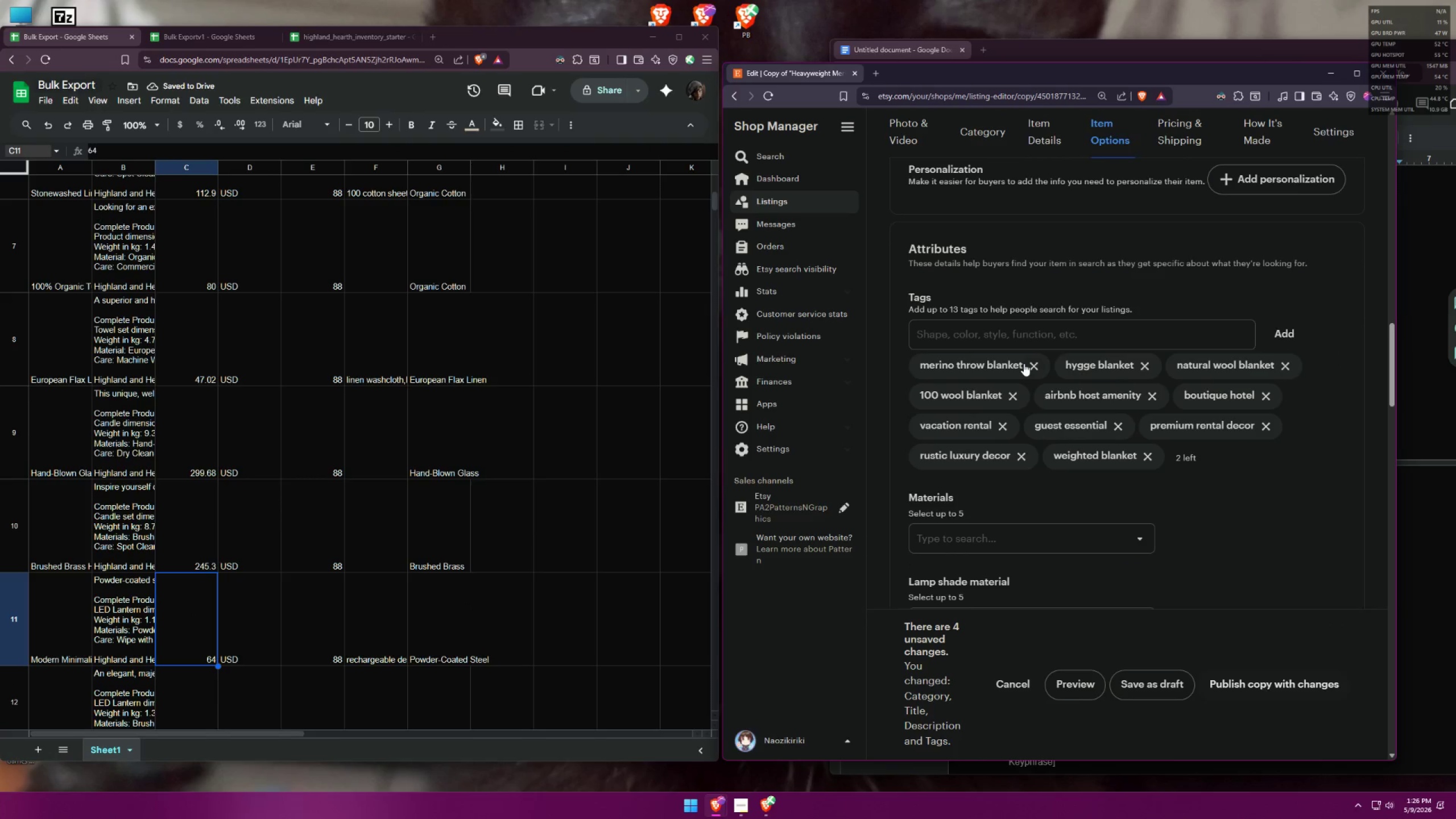 
triple_click([1029, 363])
 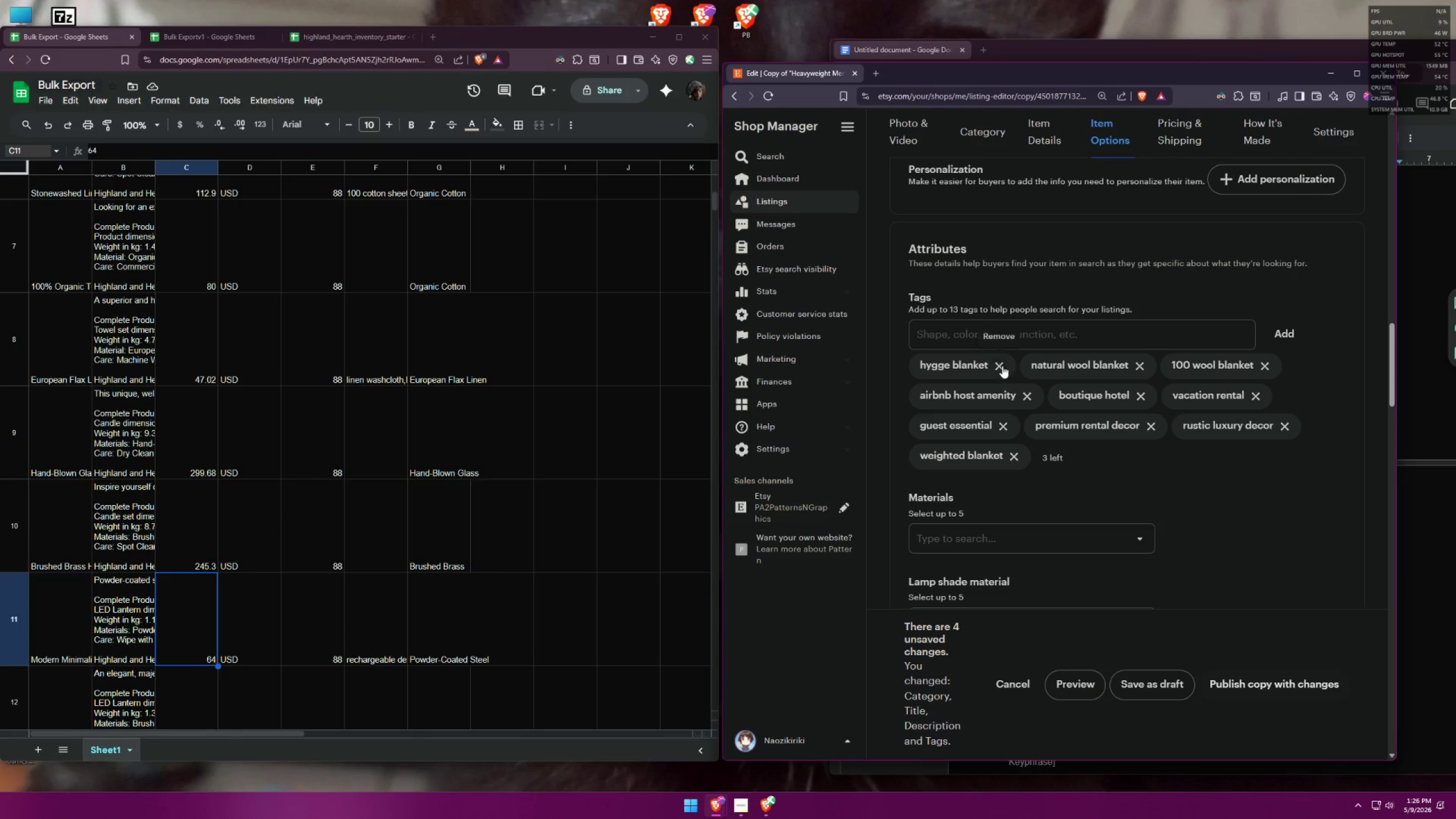 
triple_click([1025, 362])
 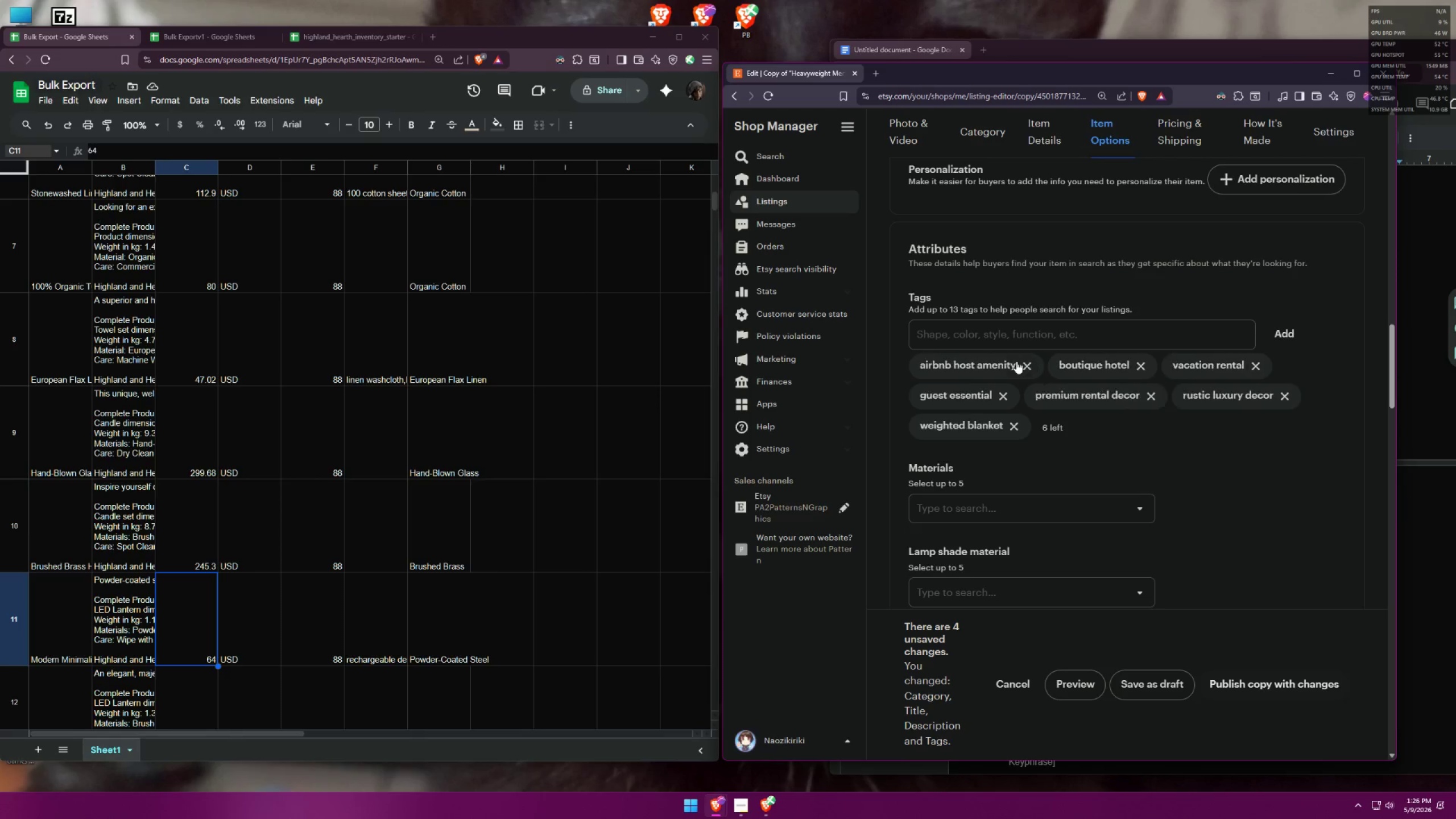 
triple_click([1024, 361])
 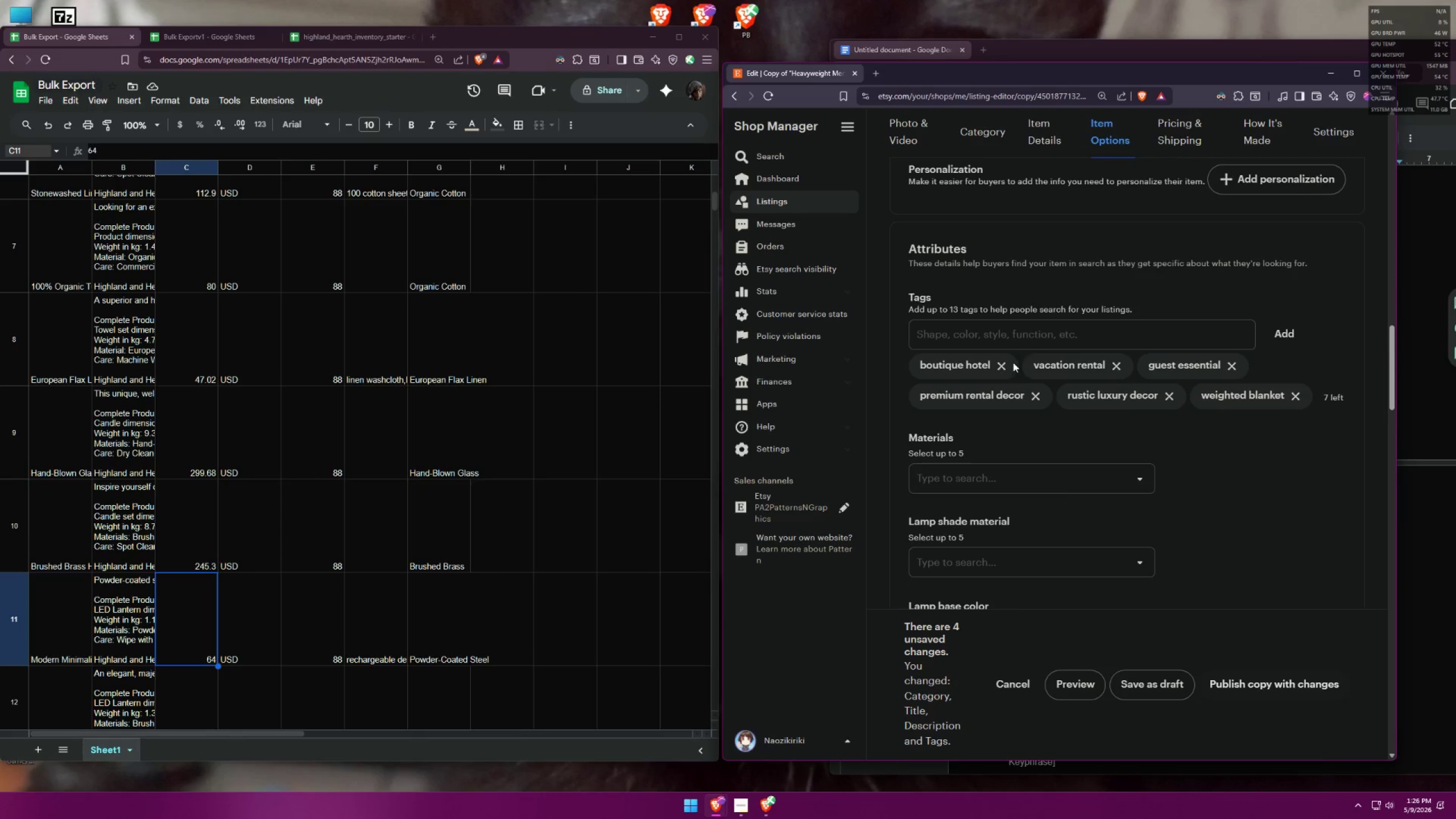 
triple_click([1002, 363])
 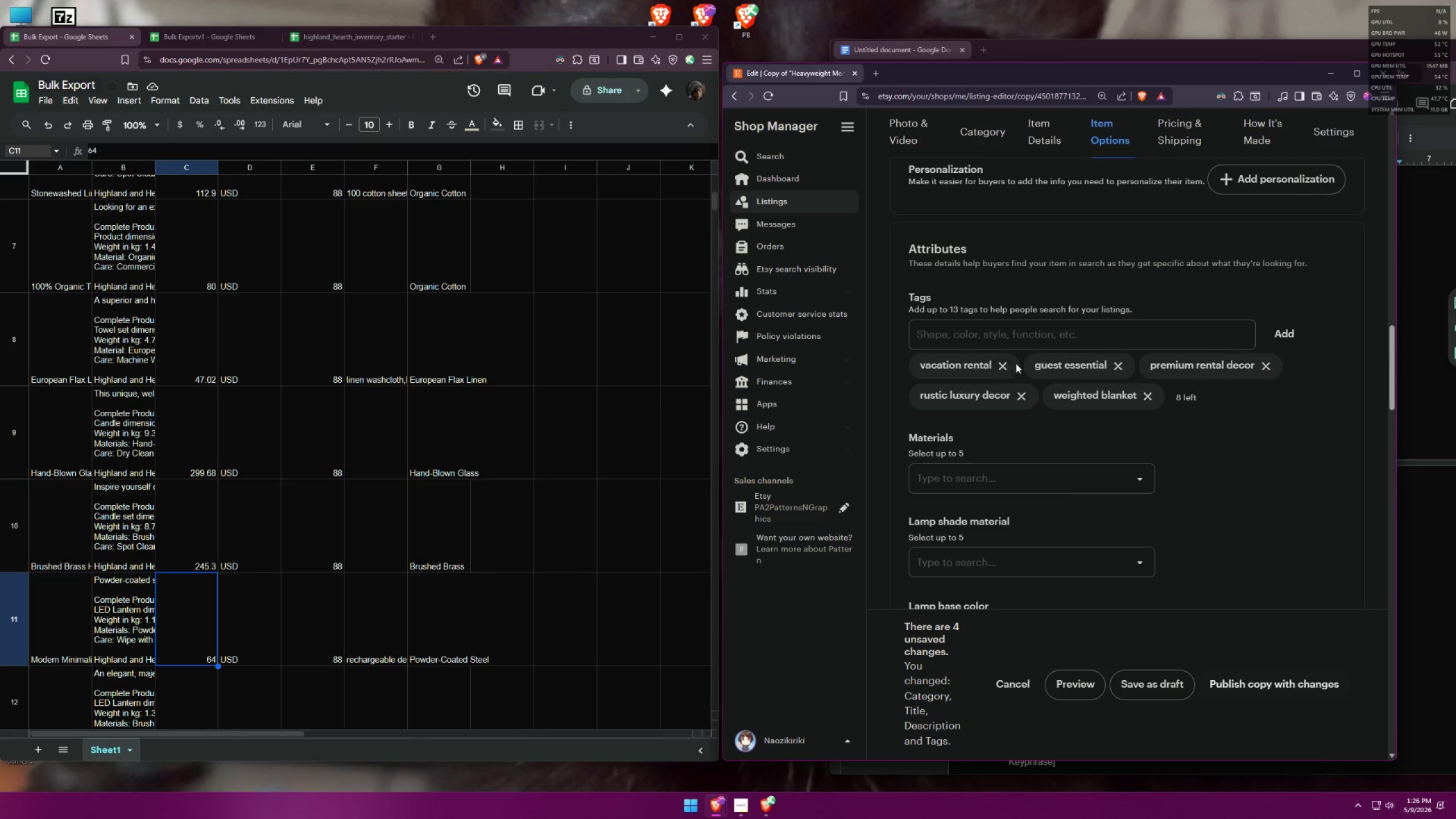 
triple_click([1000, 363])
 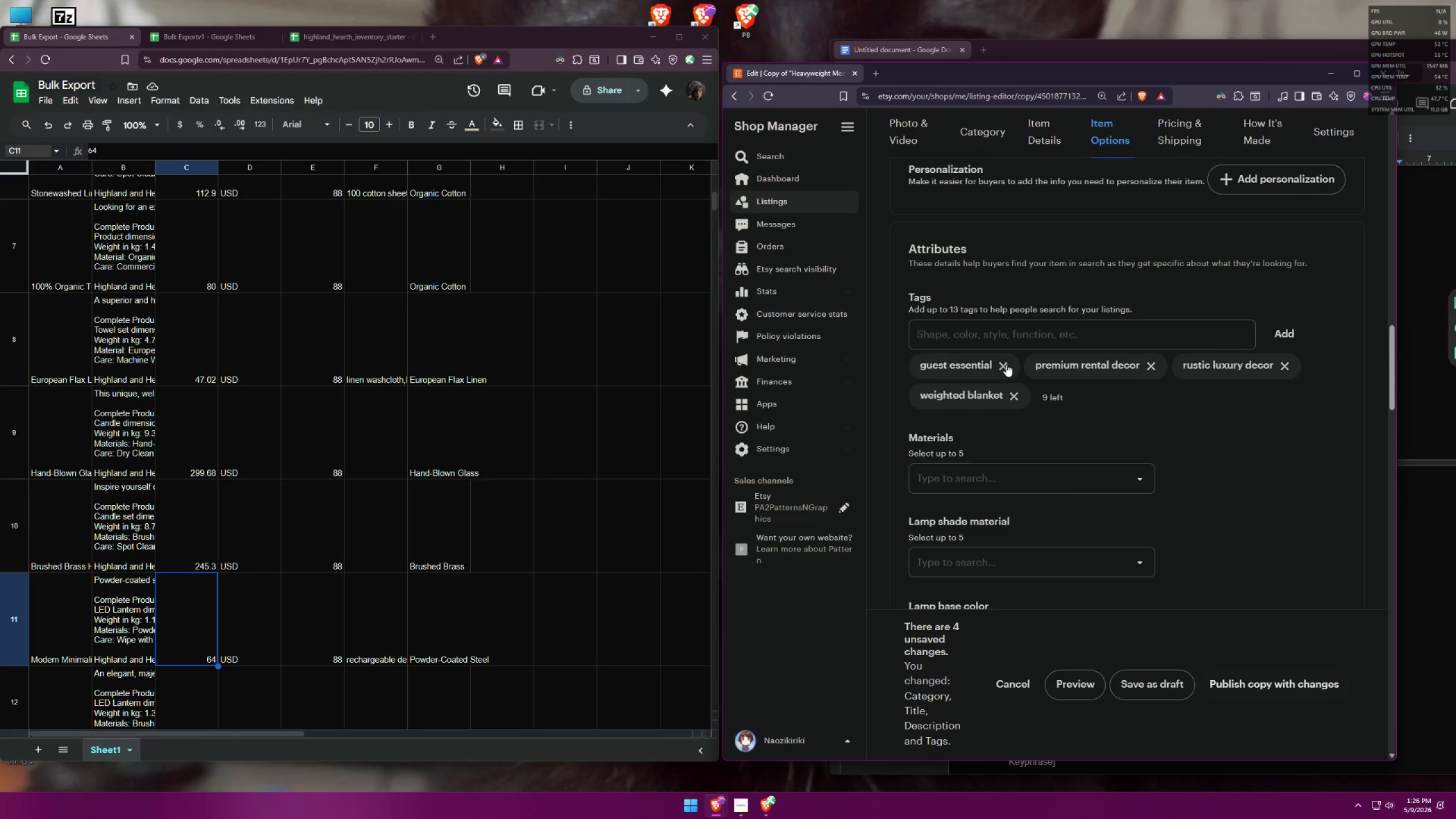 
triple_click([1006, 364])
 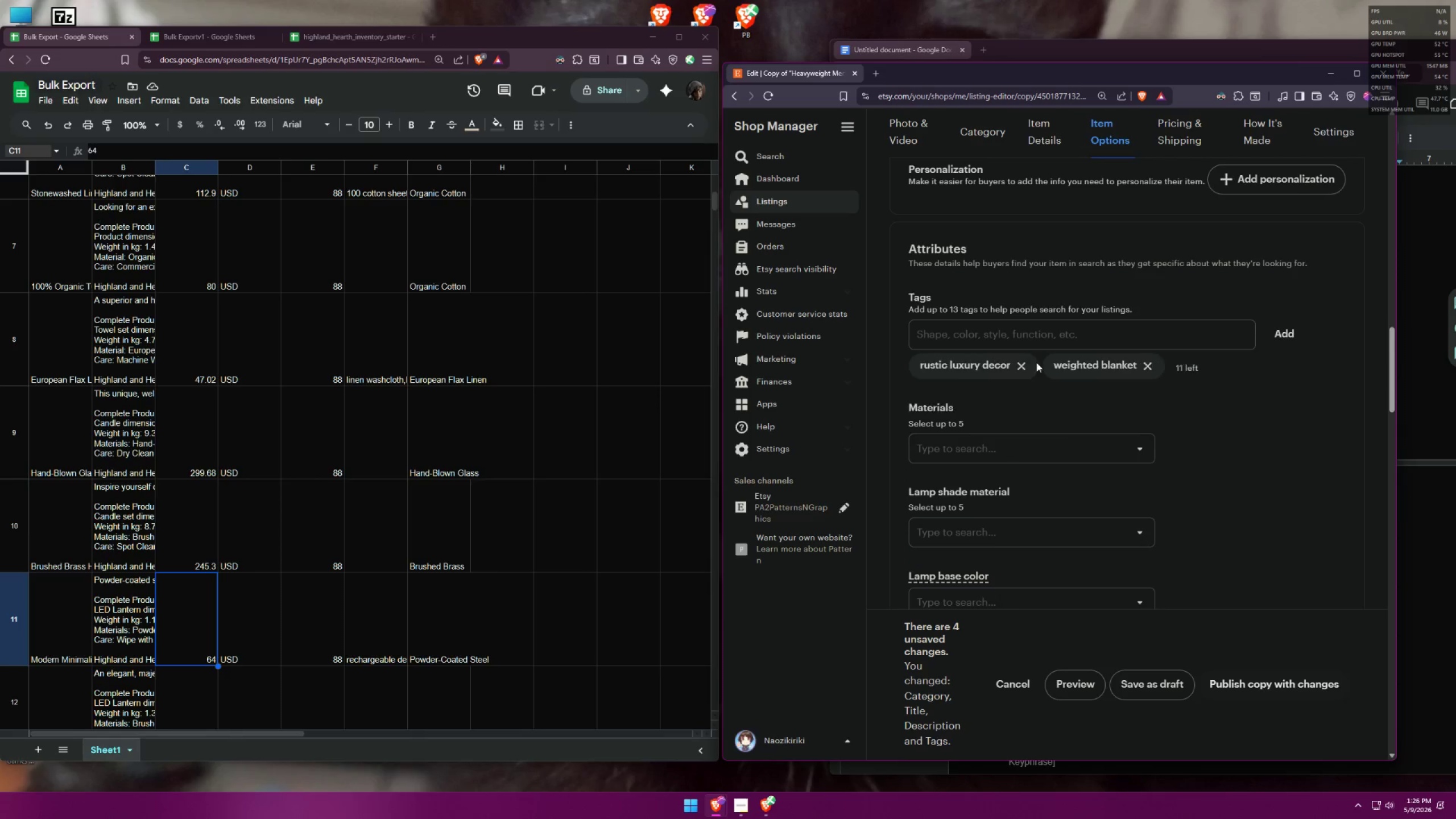 
triple_click([1019, 362])
 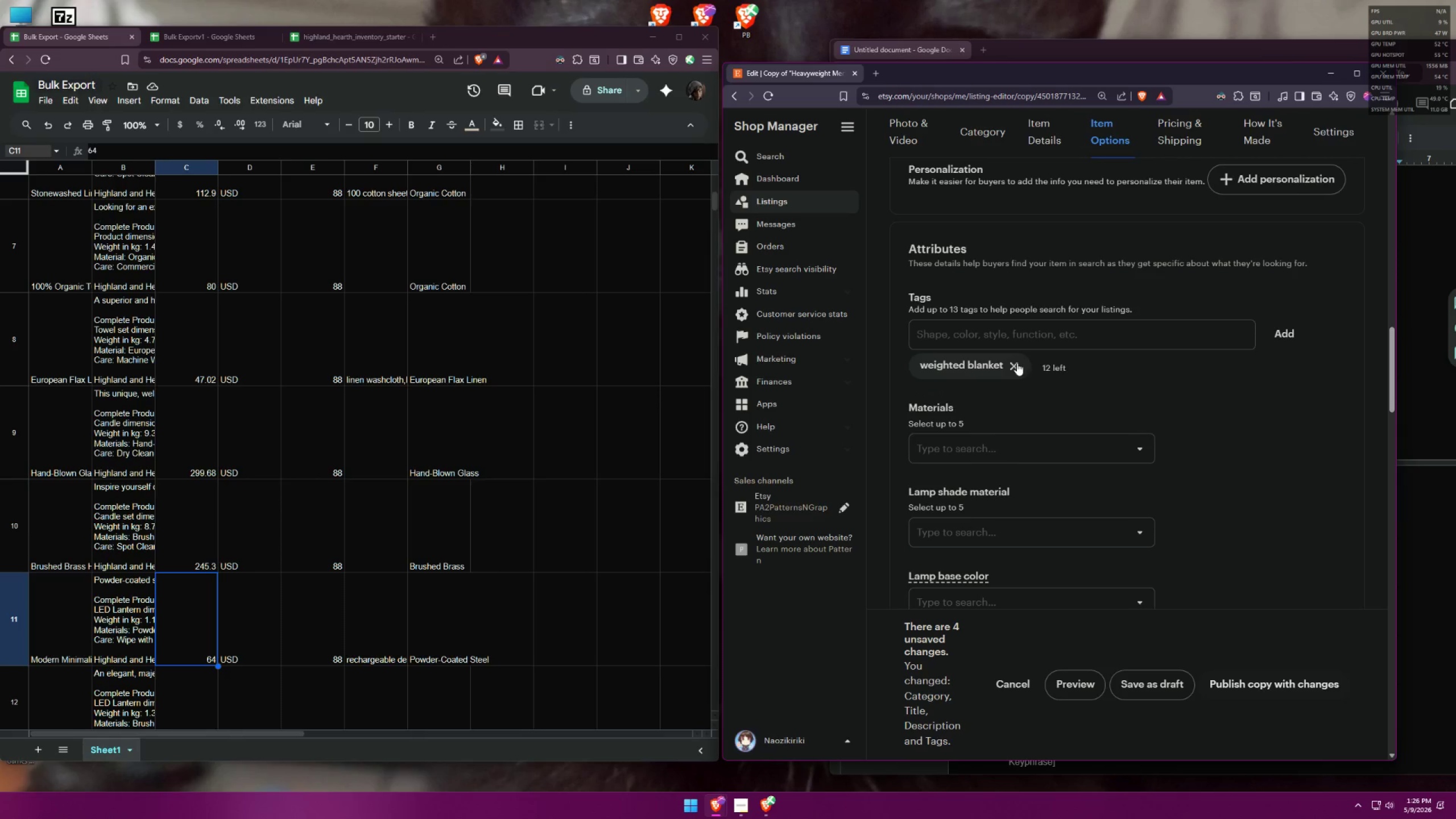 
triple_click([1008, 363])
 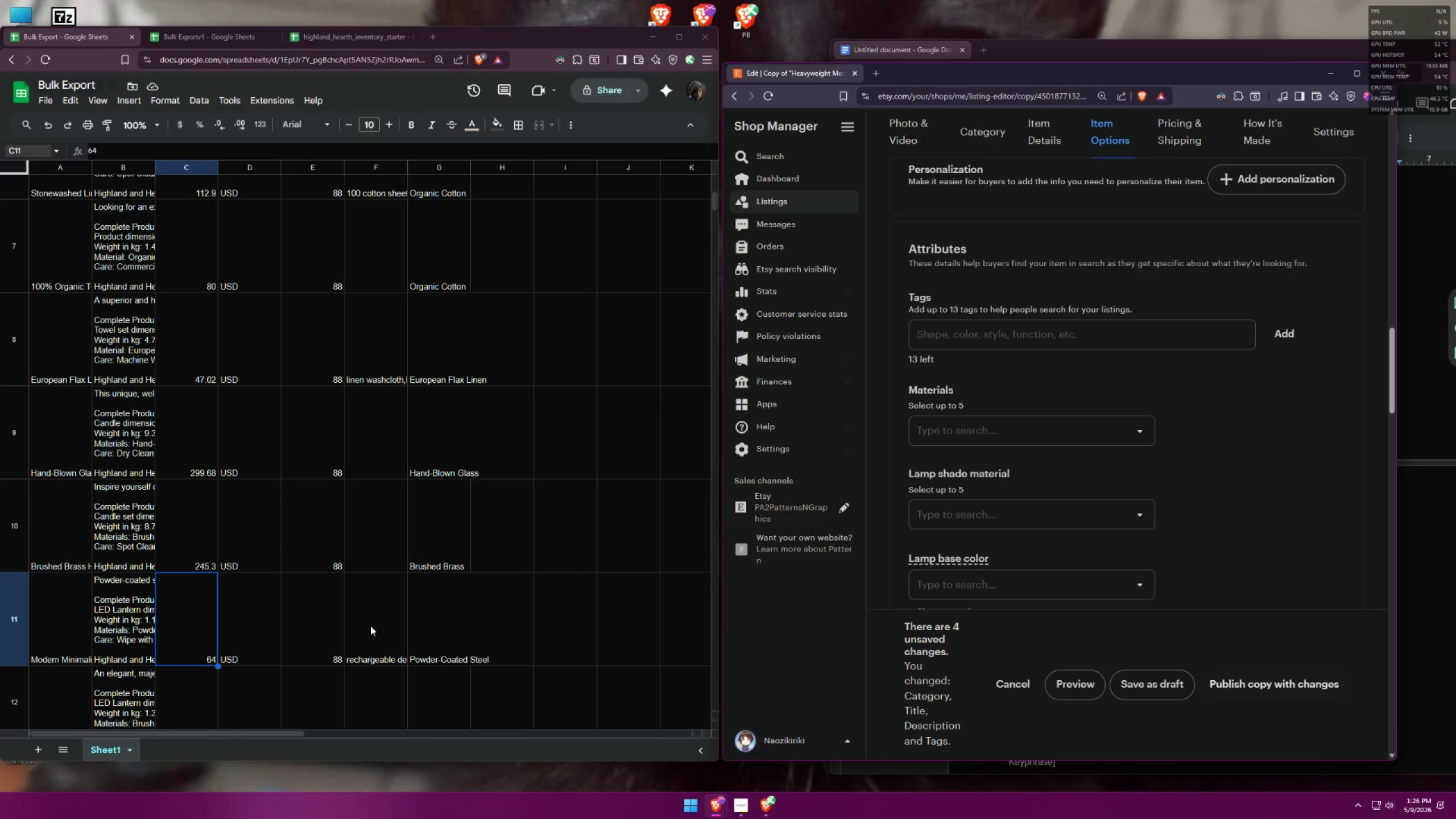 
wait(8.69)
 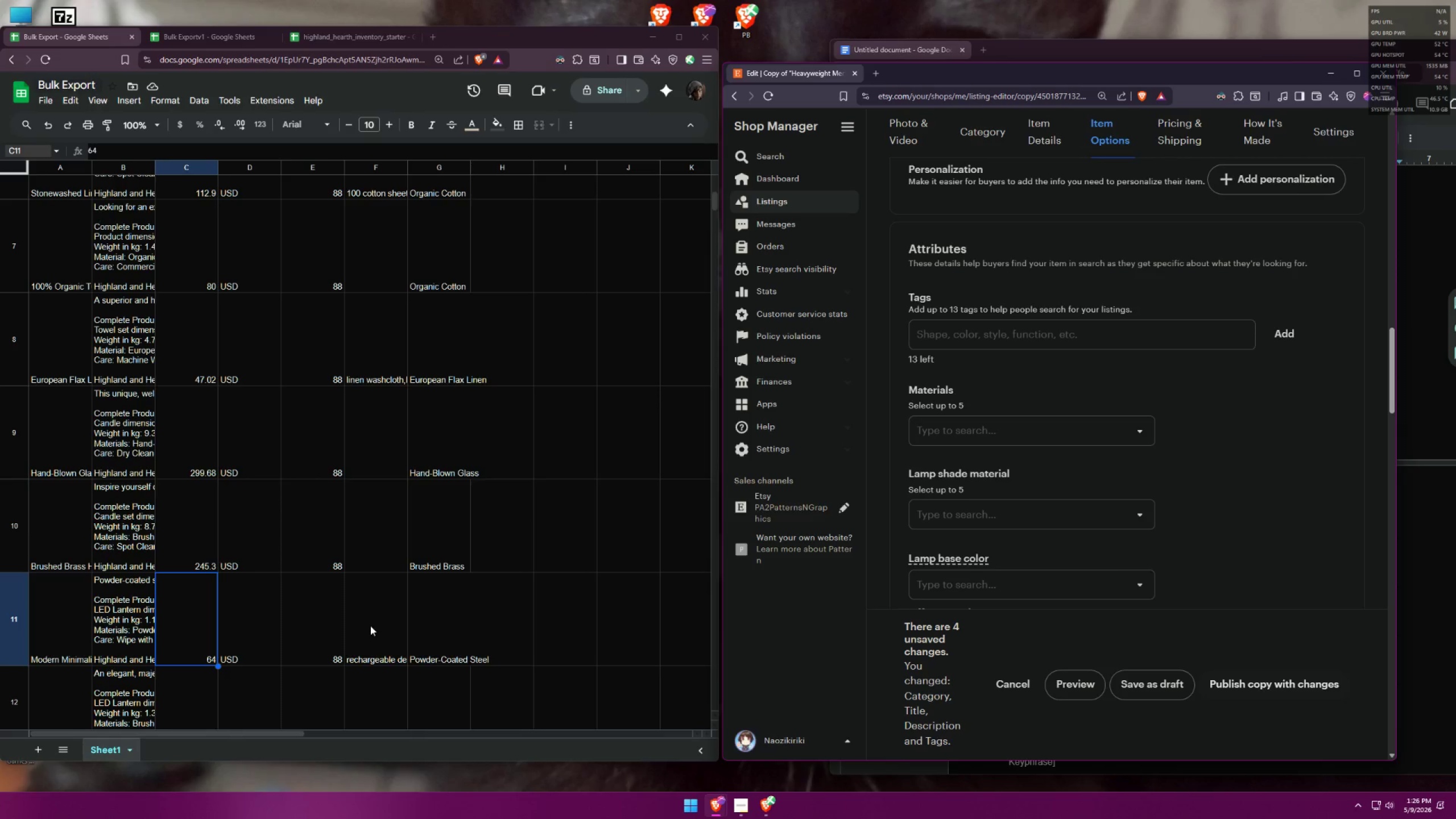 
type(reca)
key(Backspace)
type(hargeanl)
key(Backspace)
key(Backspace)
type(ble)
 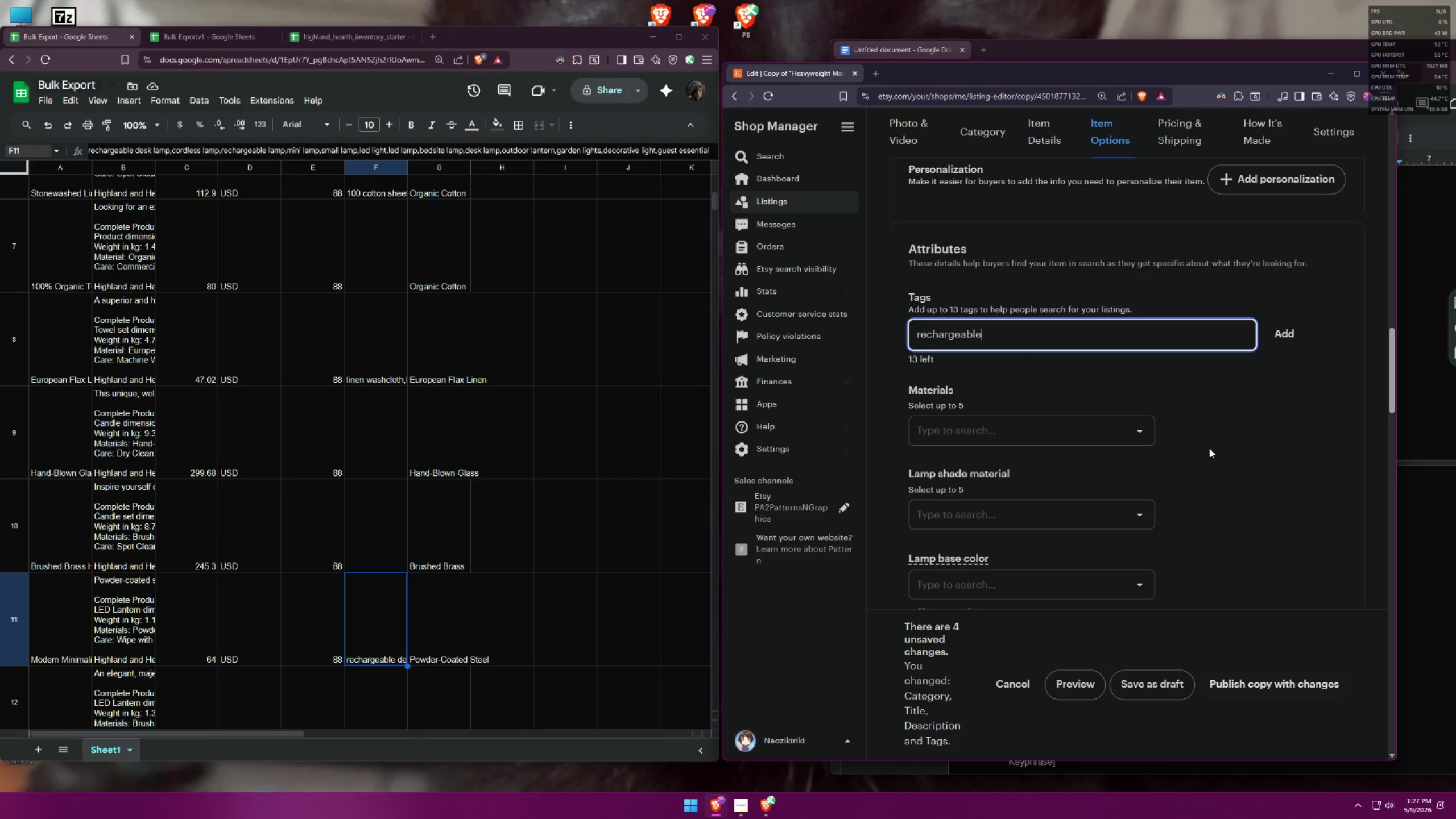 
type( desk lamp)
 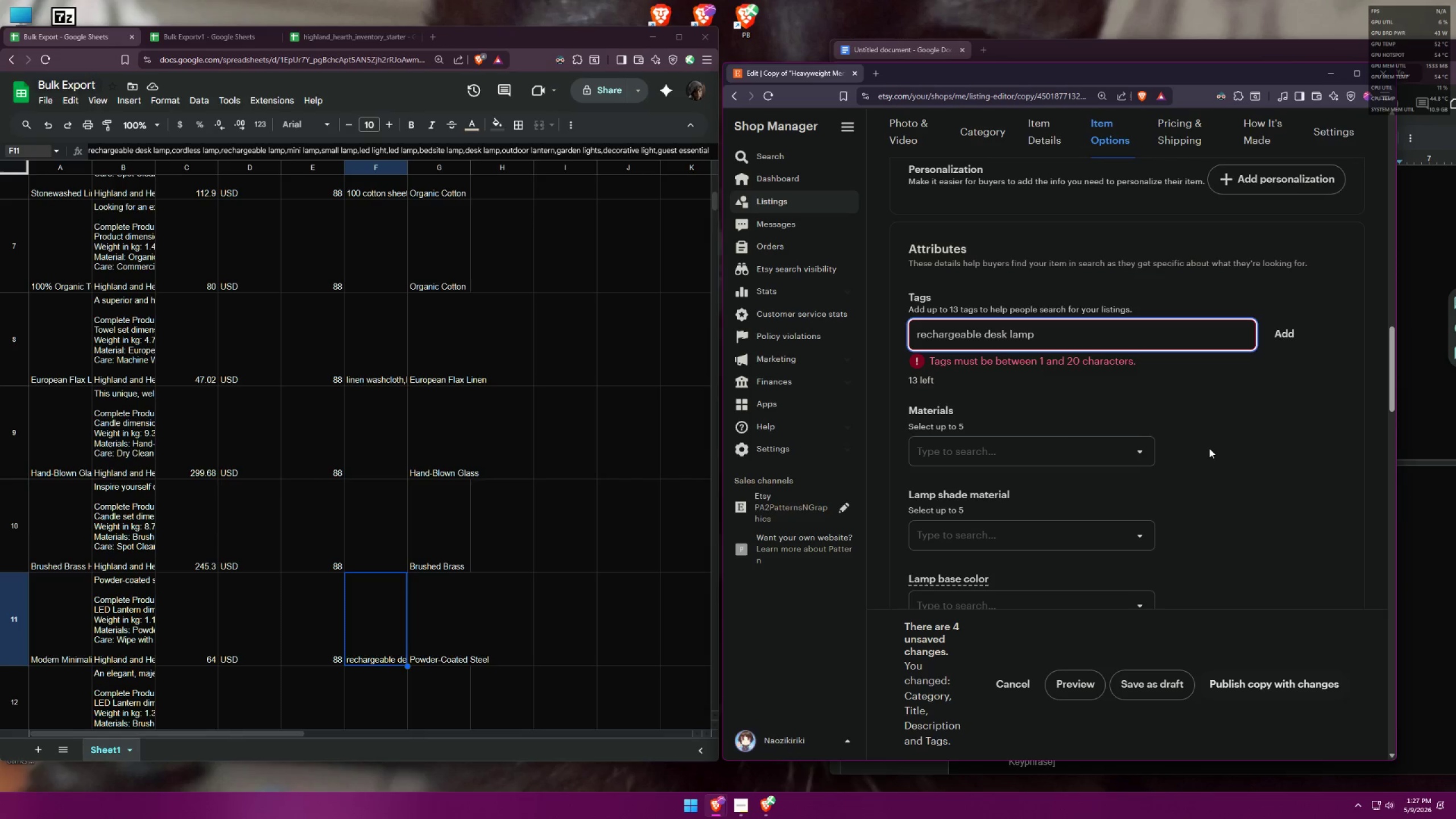 
hold_key(key=Backspace, duration=0.72)
 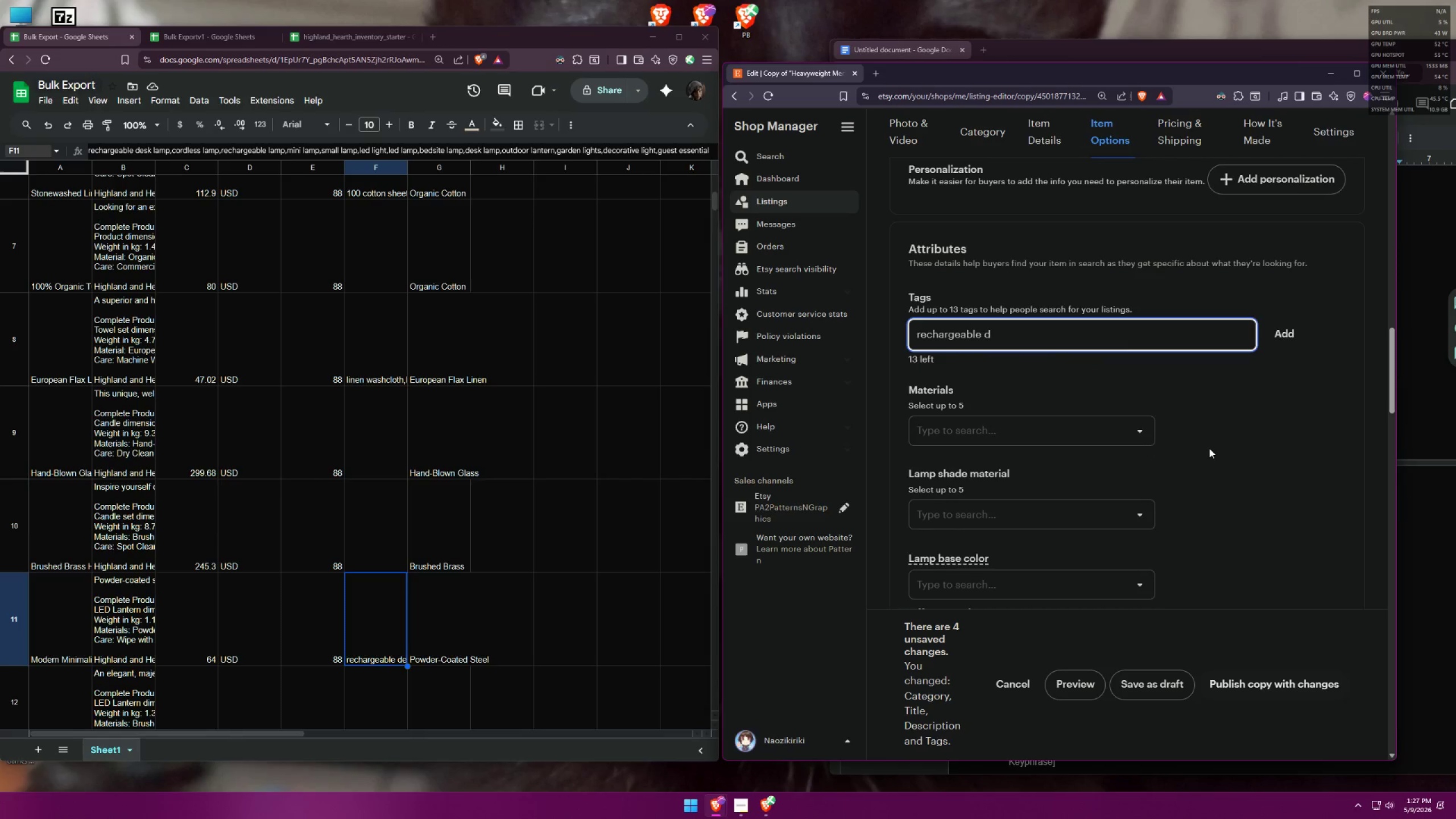 
key(Backspace)
type(lantern)
 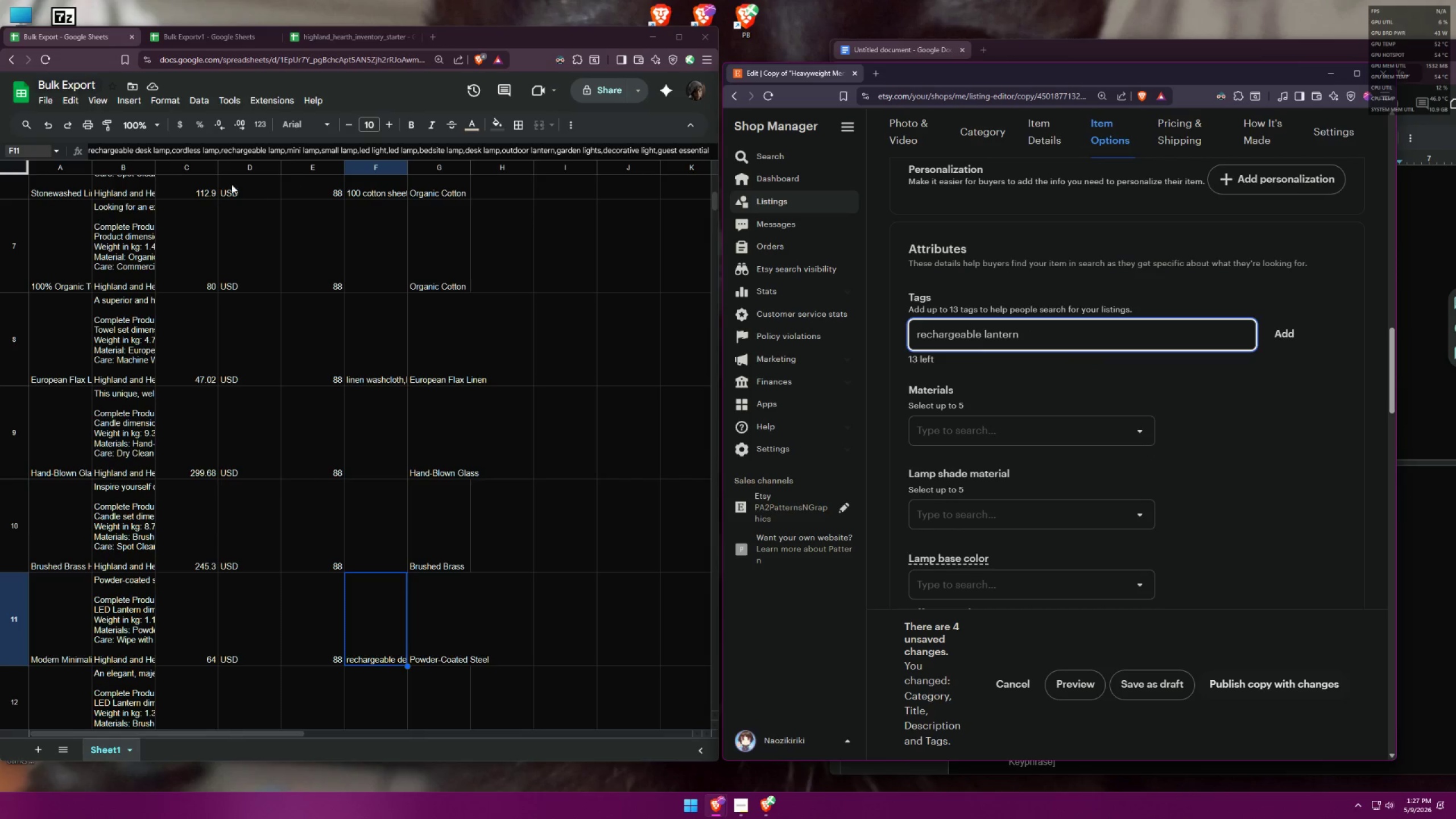 
left_click([170, 149])
 